 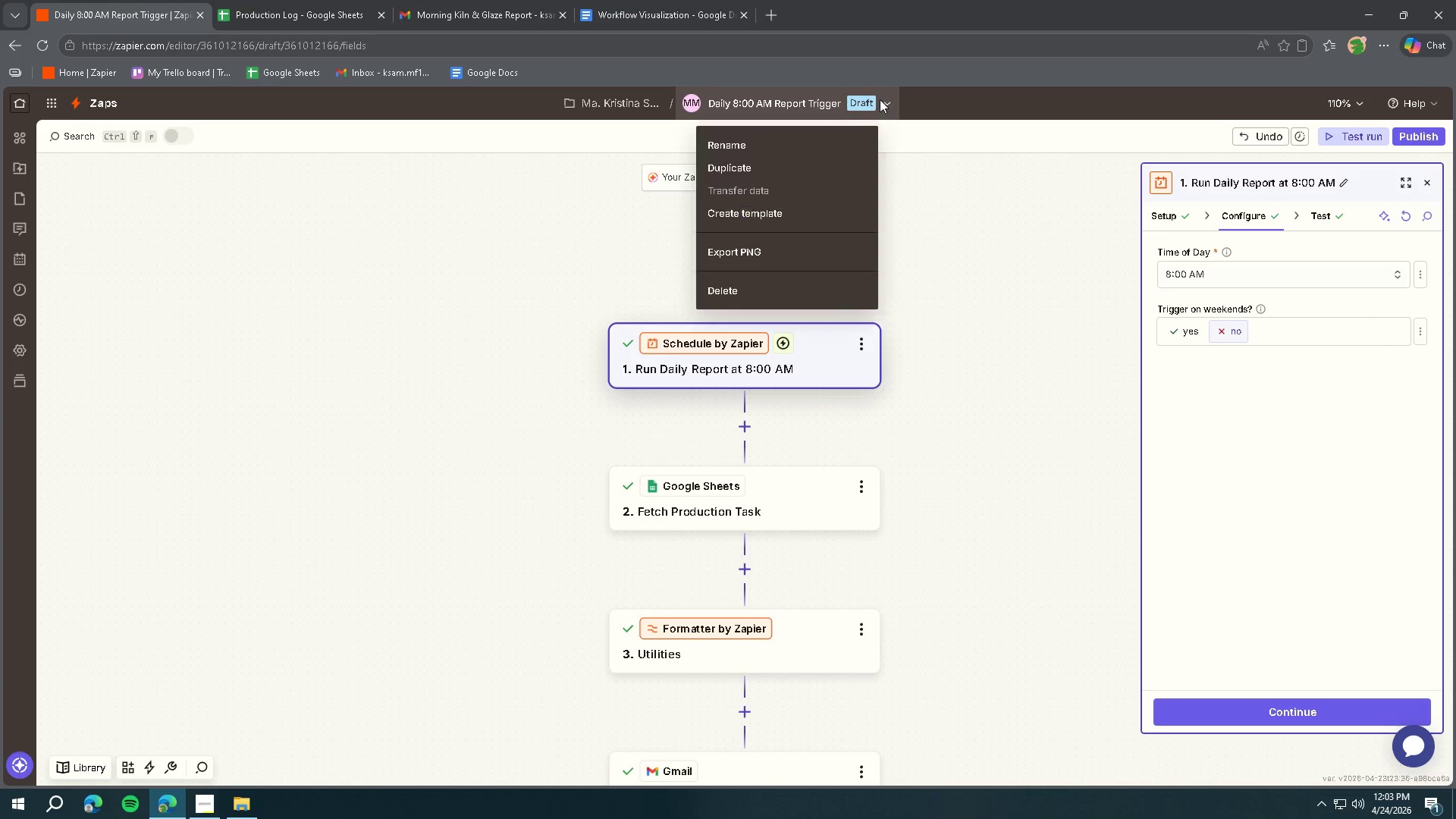 
left_click([801, 149])
 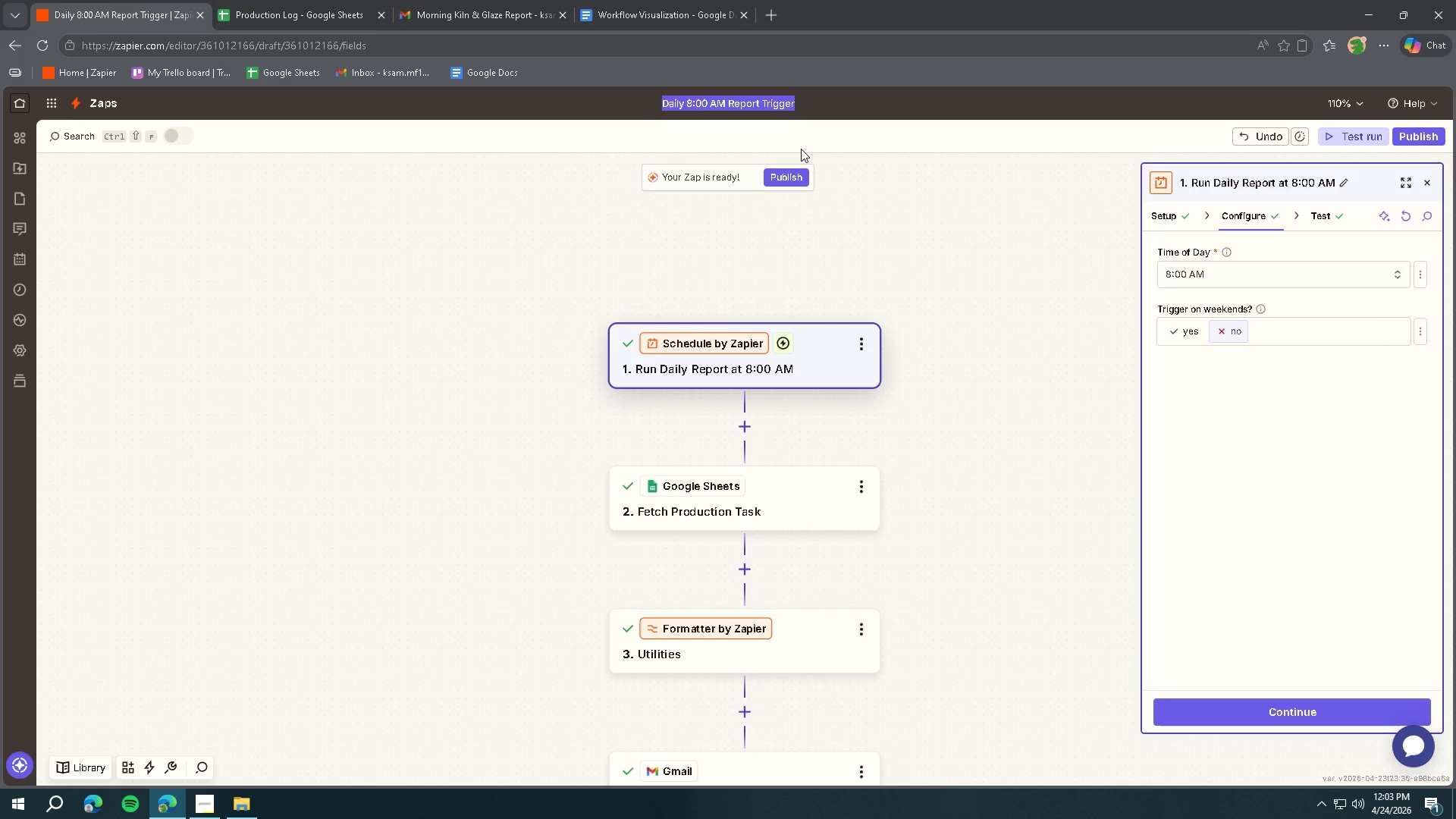 
type(Daily Artisan ZT)
key(Backspace)
key(Backspace)
type(Task Summary)
 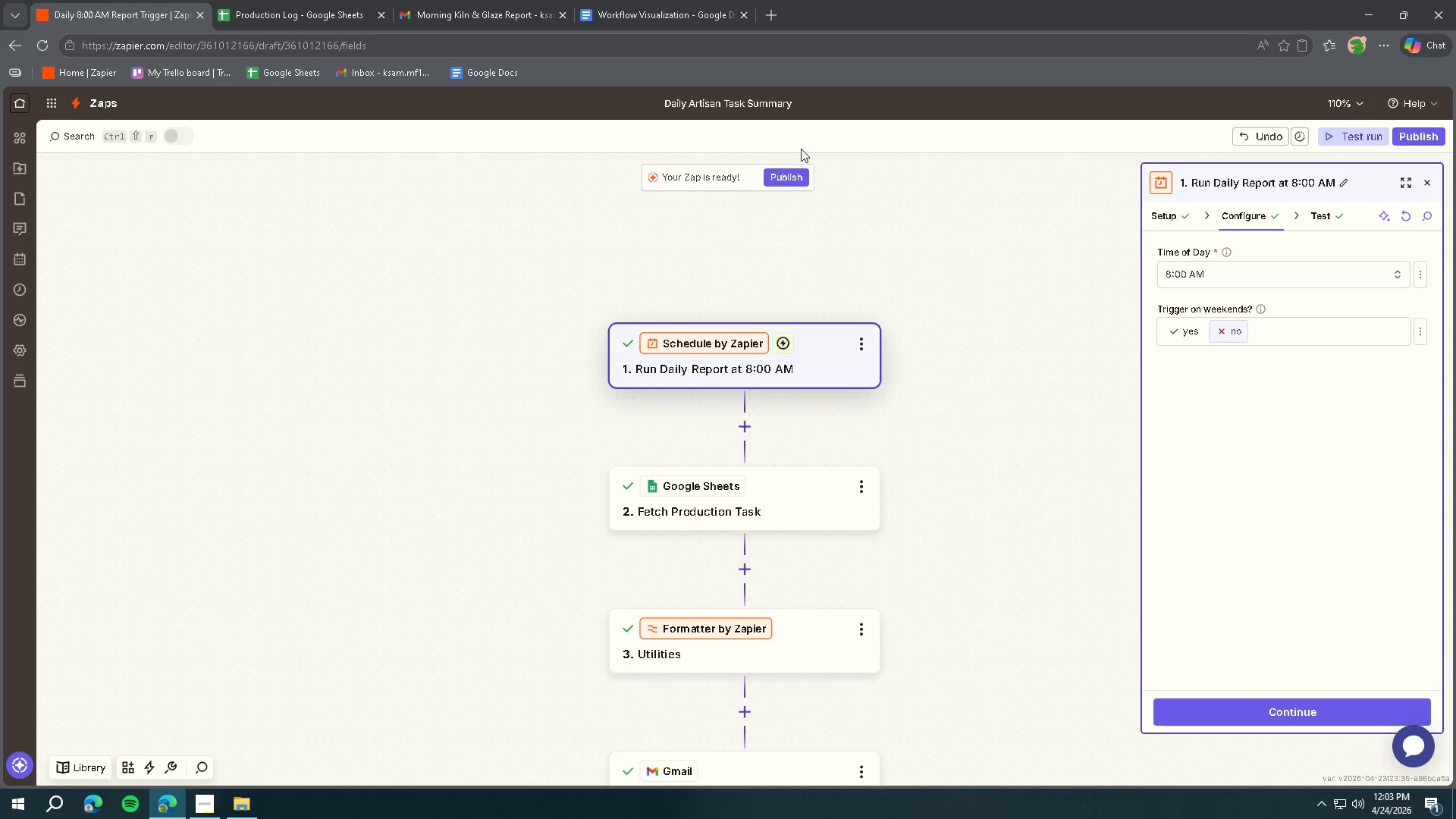 
key(Enter)
 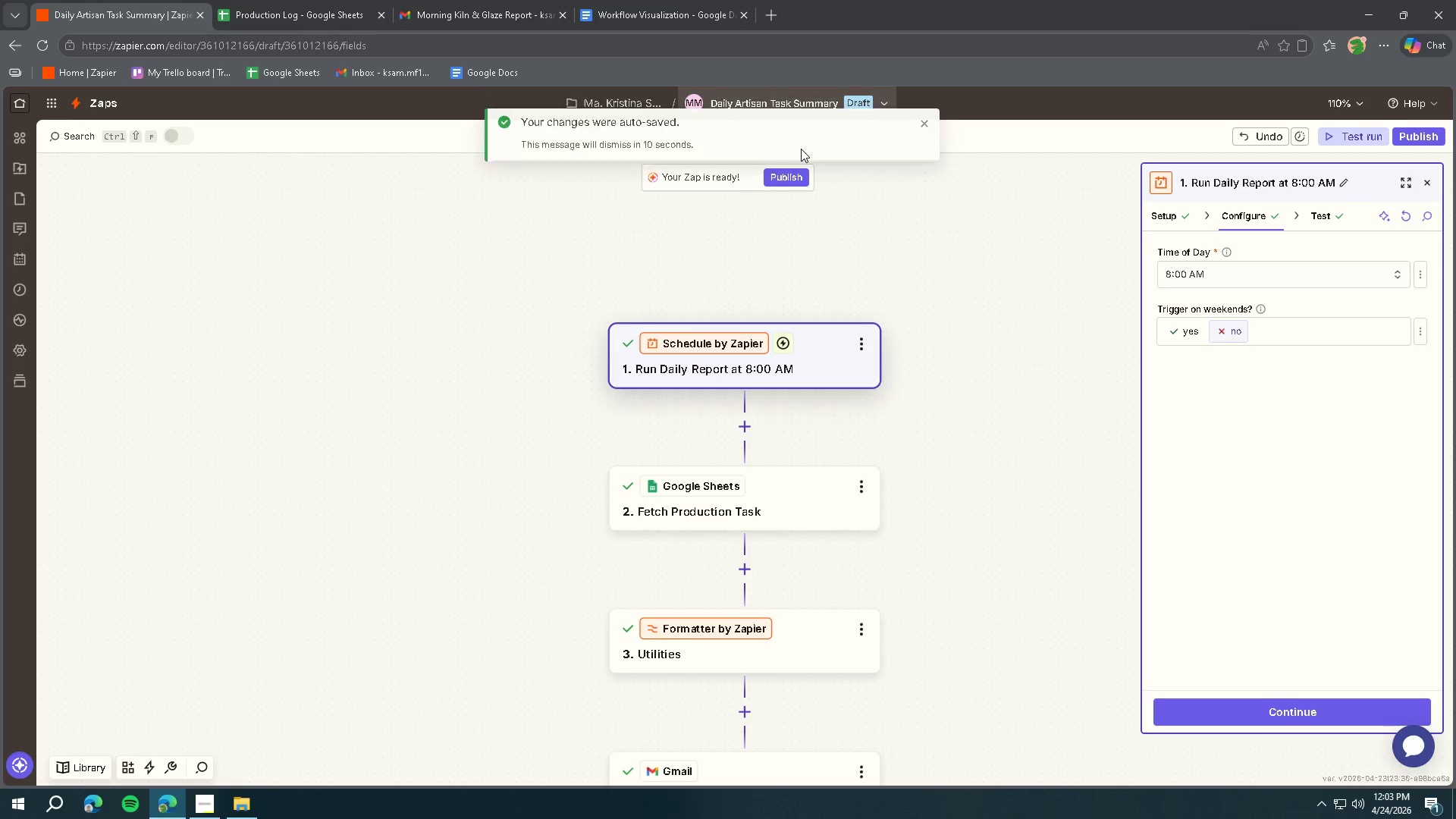 
scroll: coordinate [802, 375], scroll_direction: down, amount: 2.0
 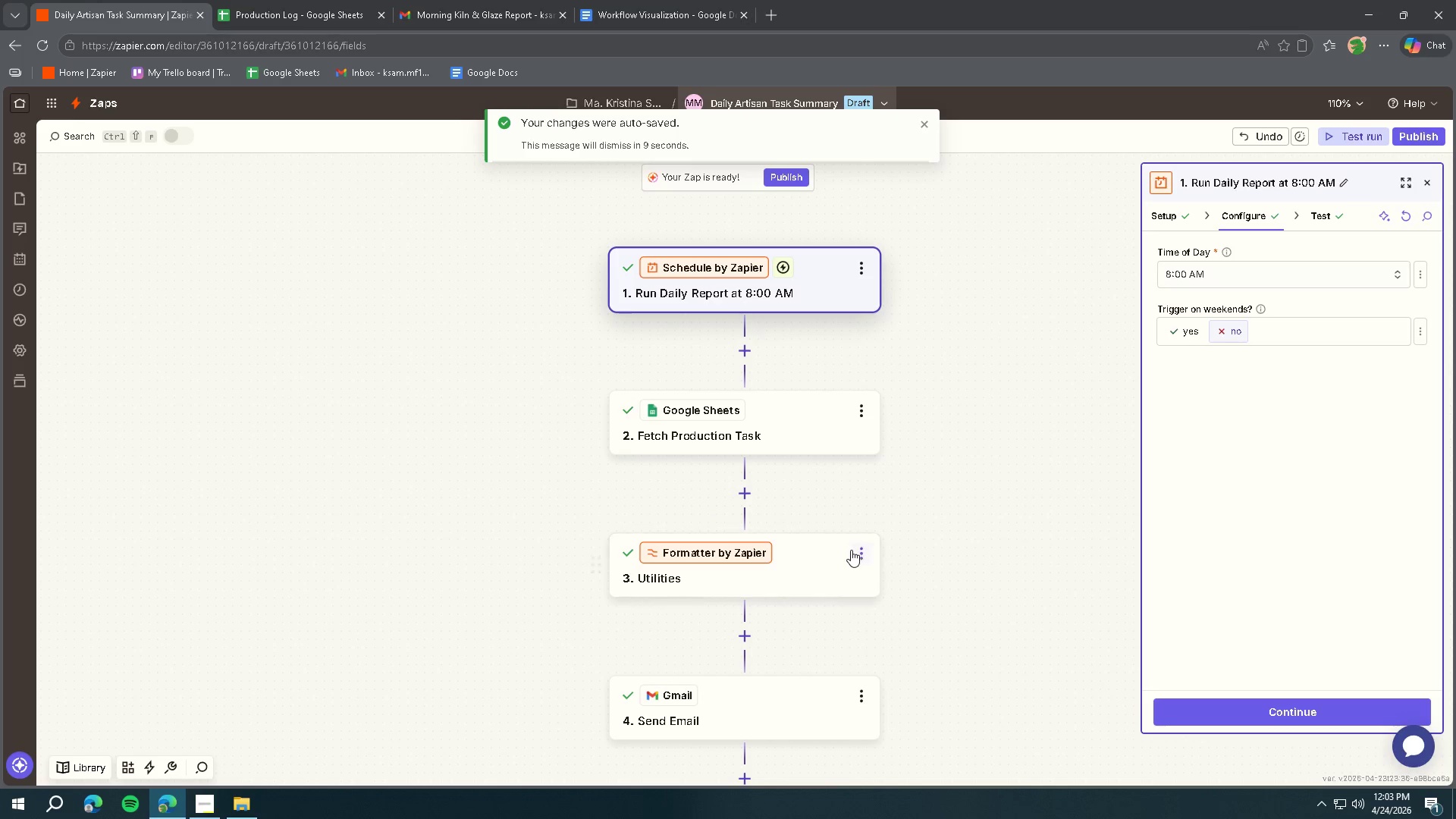 
left_click([855, 551])
 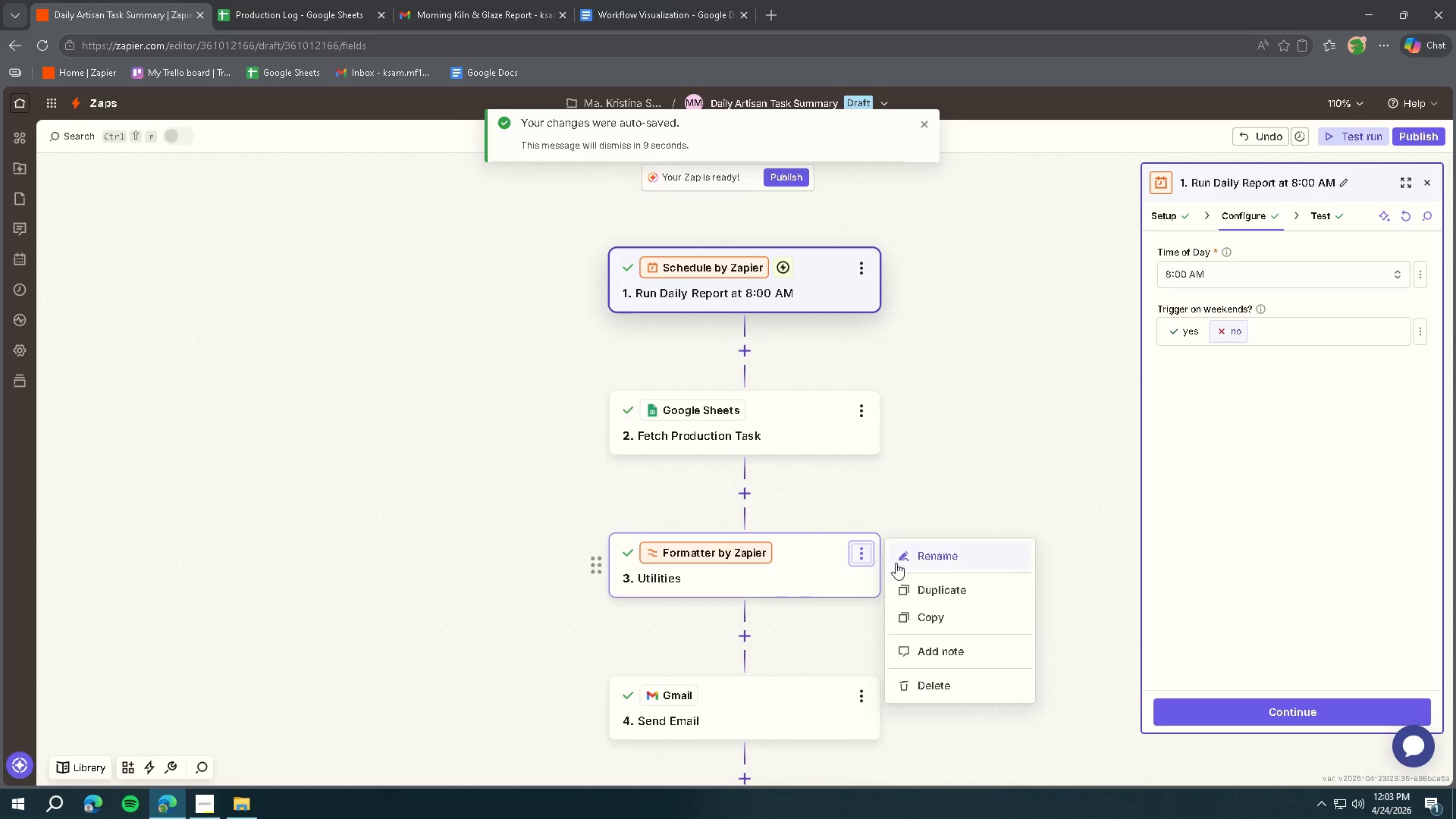 
left_click([924, 555])
 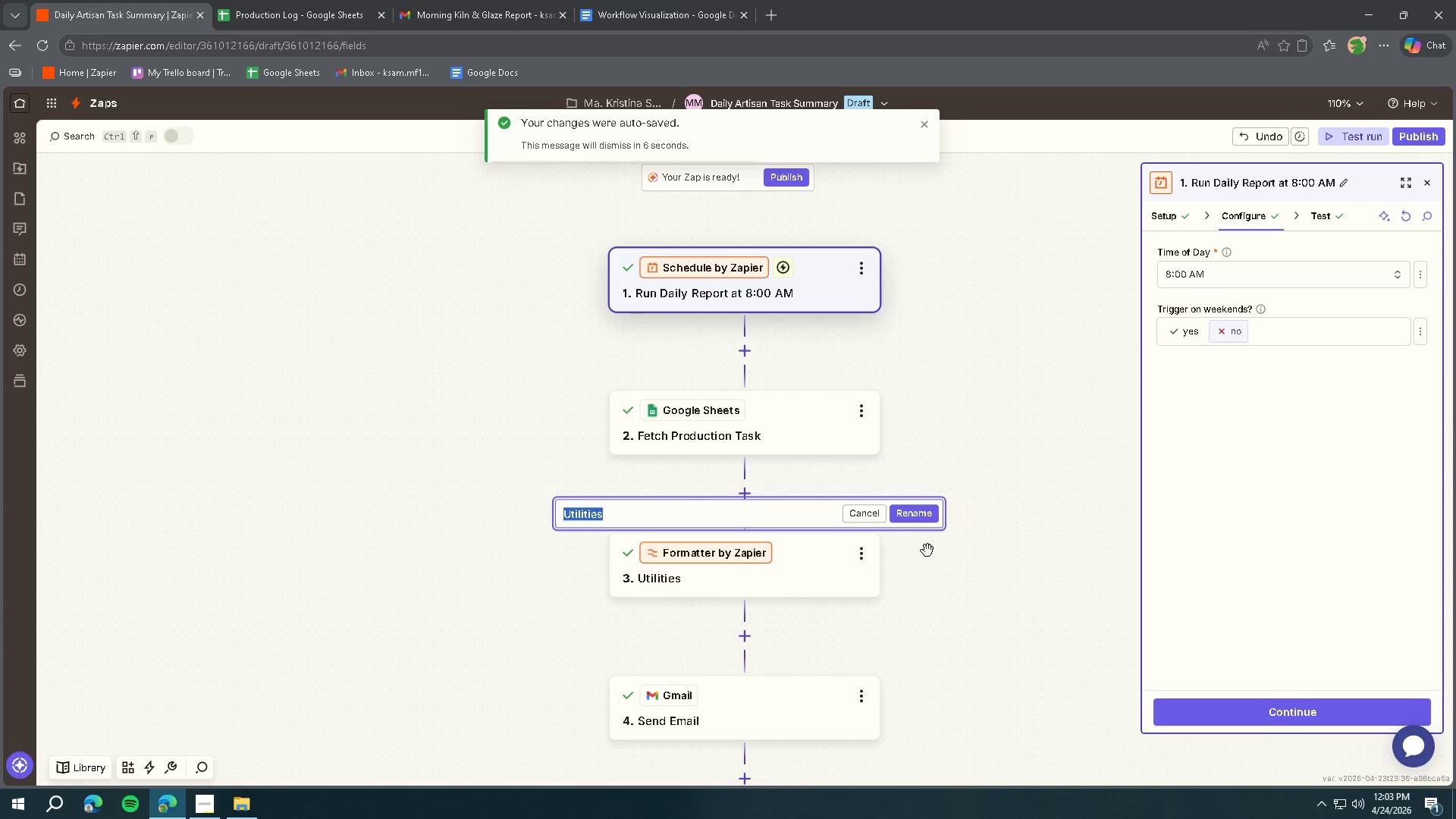 
type(Format)
key(Backspace)
type(t Task into Readable Bullet List)
 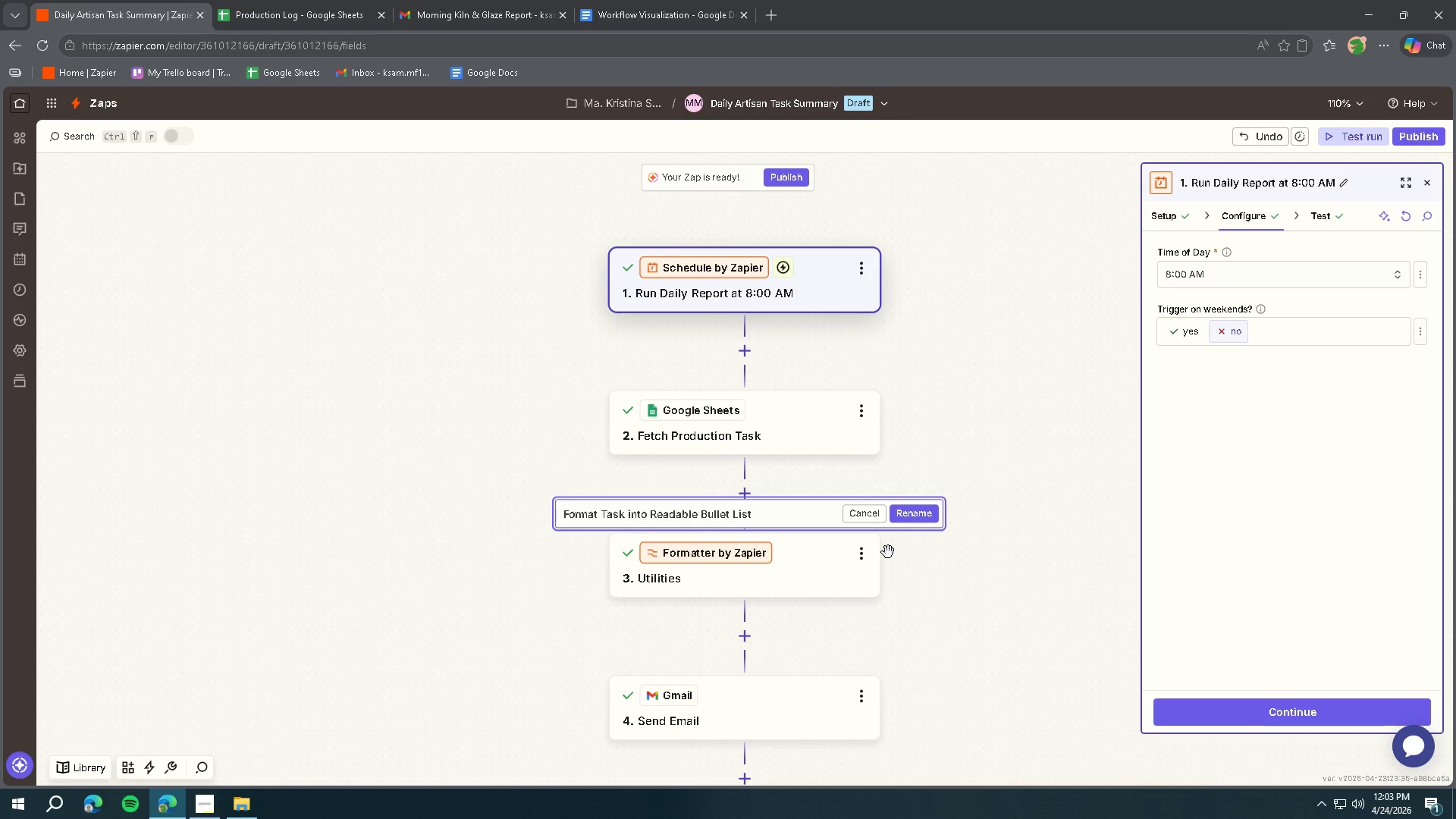 
wait(5.52)
 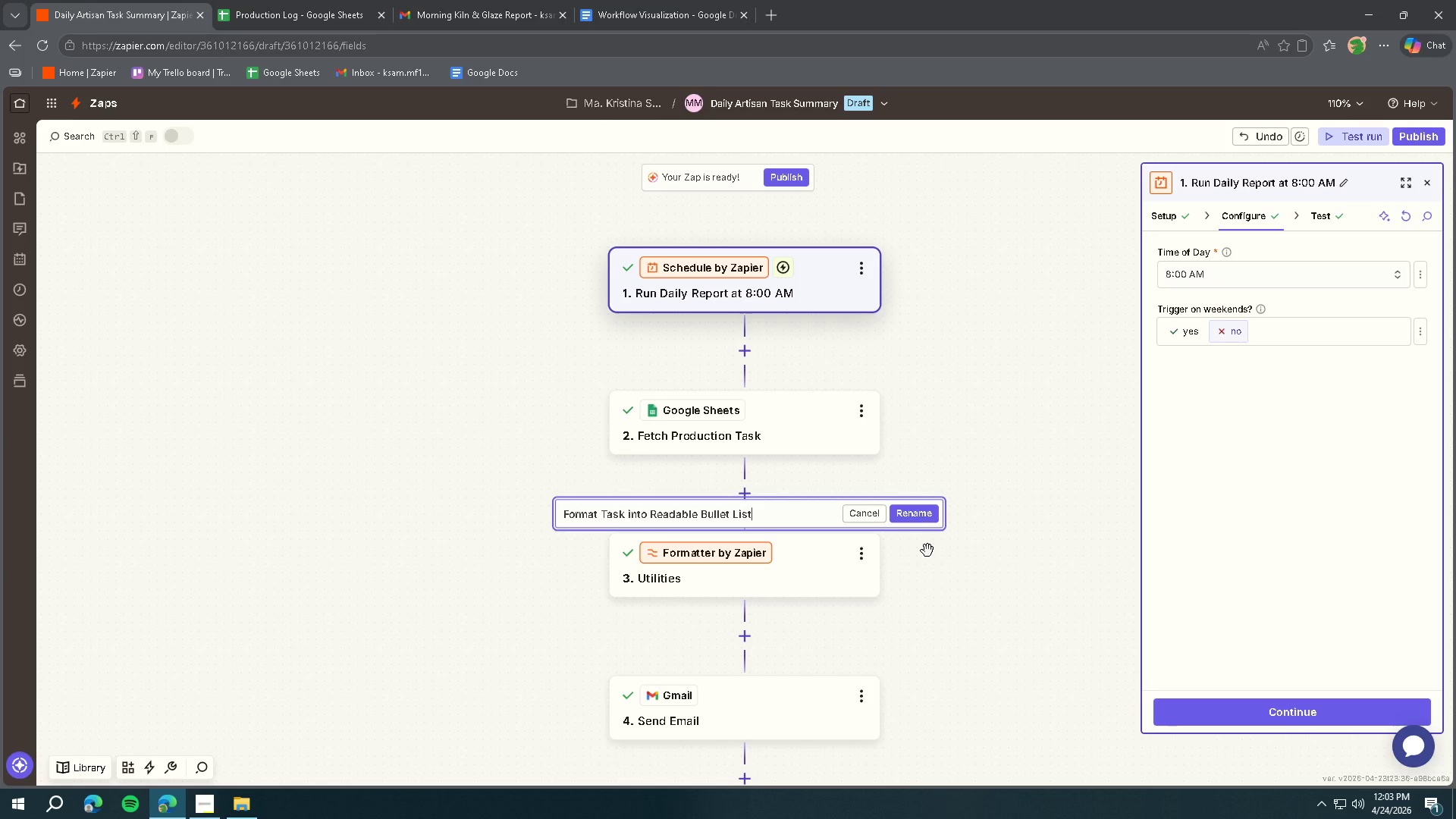 
key(Backspace)
key(Backspace)
key(Backspace)
key(Backspace)
key(Backspace)
key(Backspace)
key(Backspace)
key(Backspace)
key(Backspace)
key(Backspace)
key(Backspace)
key(Backspace)
type( L)
key(Backspace)
key(Backspace)
type( List)
 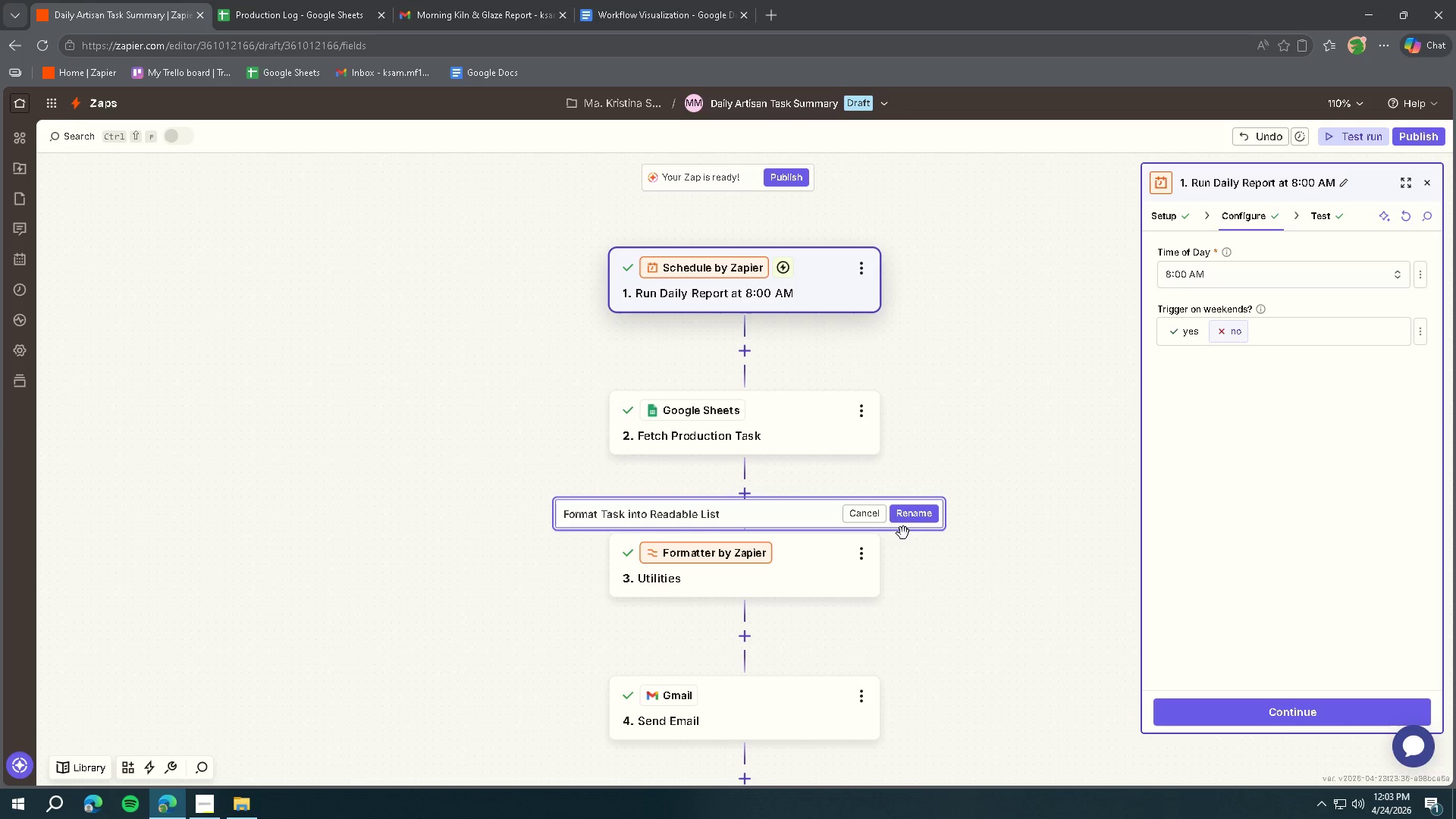 
left_click([924, 514])
 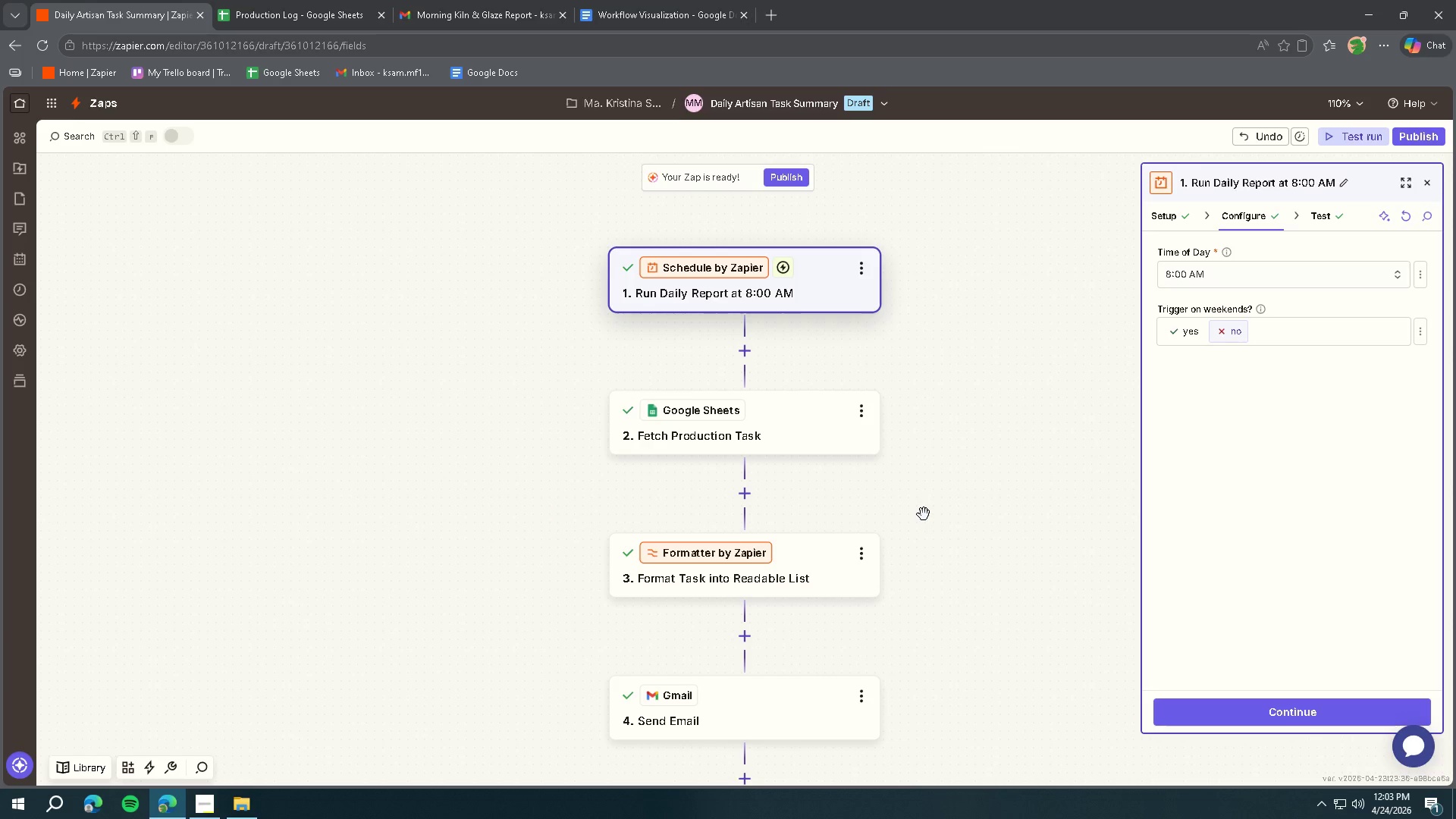 
scroll: coordinate [926, 503], scroll_direction: down, amount: 3.0
 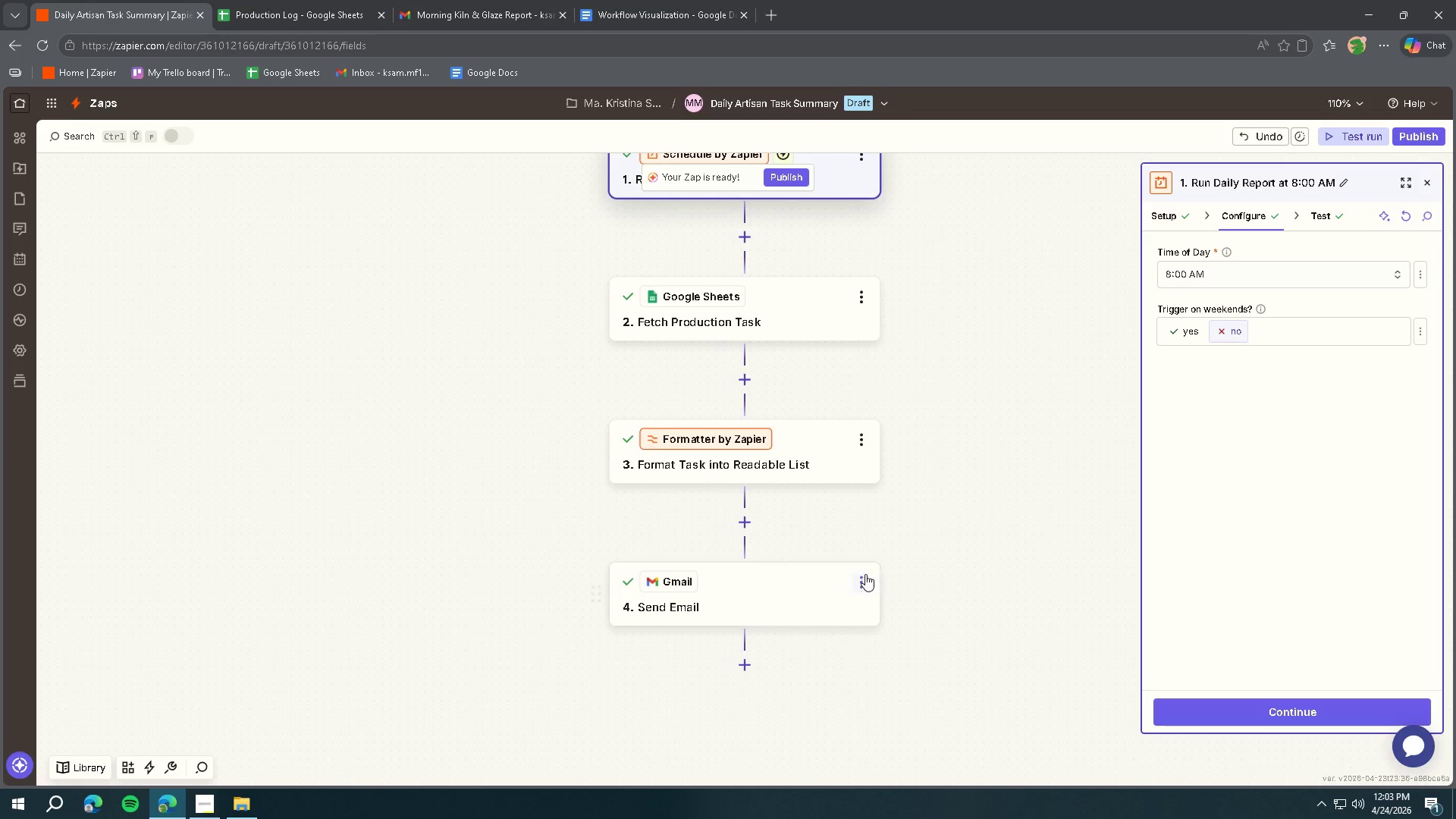 
left_click([863, 582])
 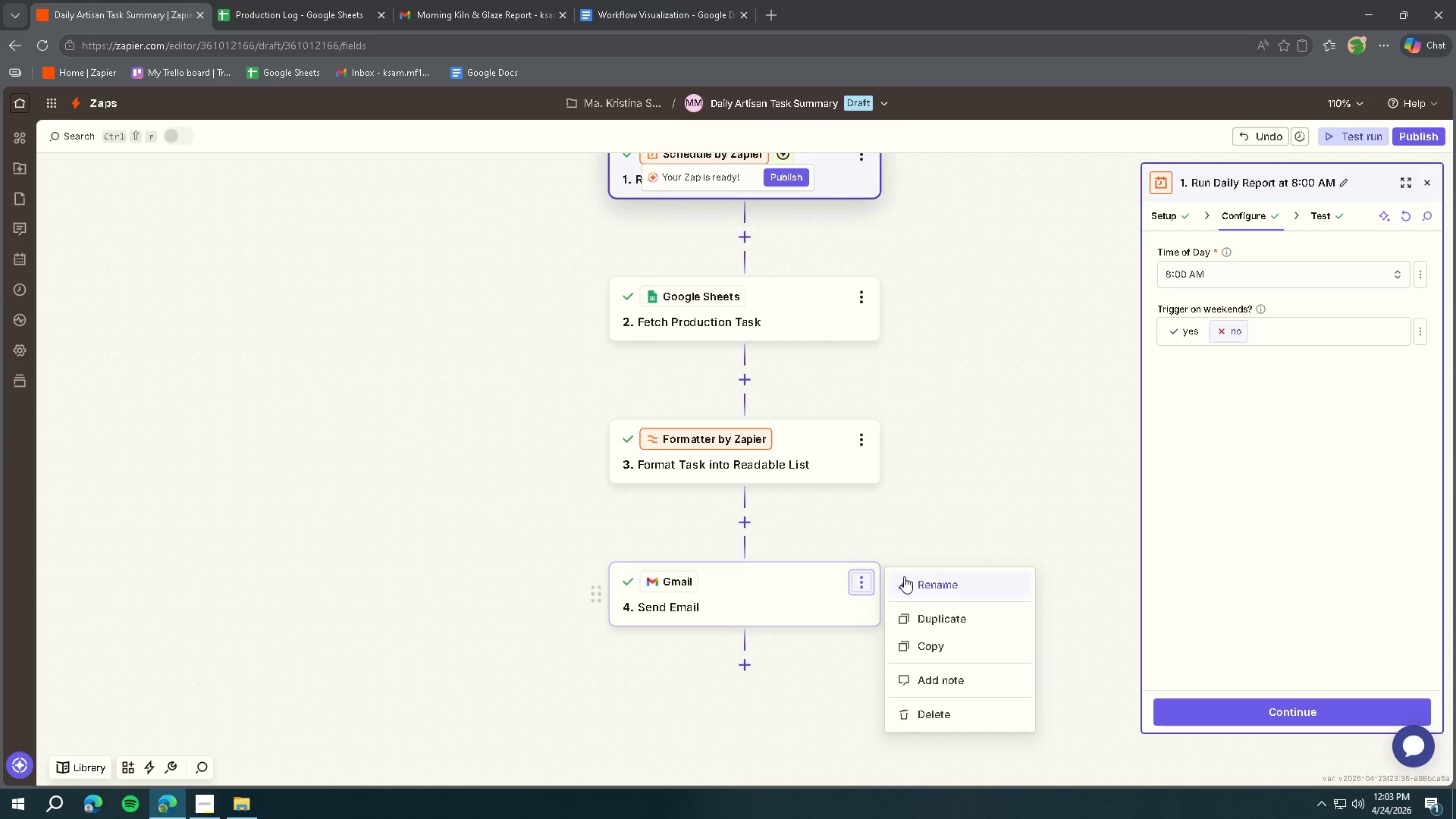 
left_click([904, 576])
 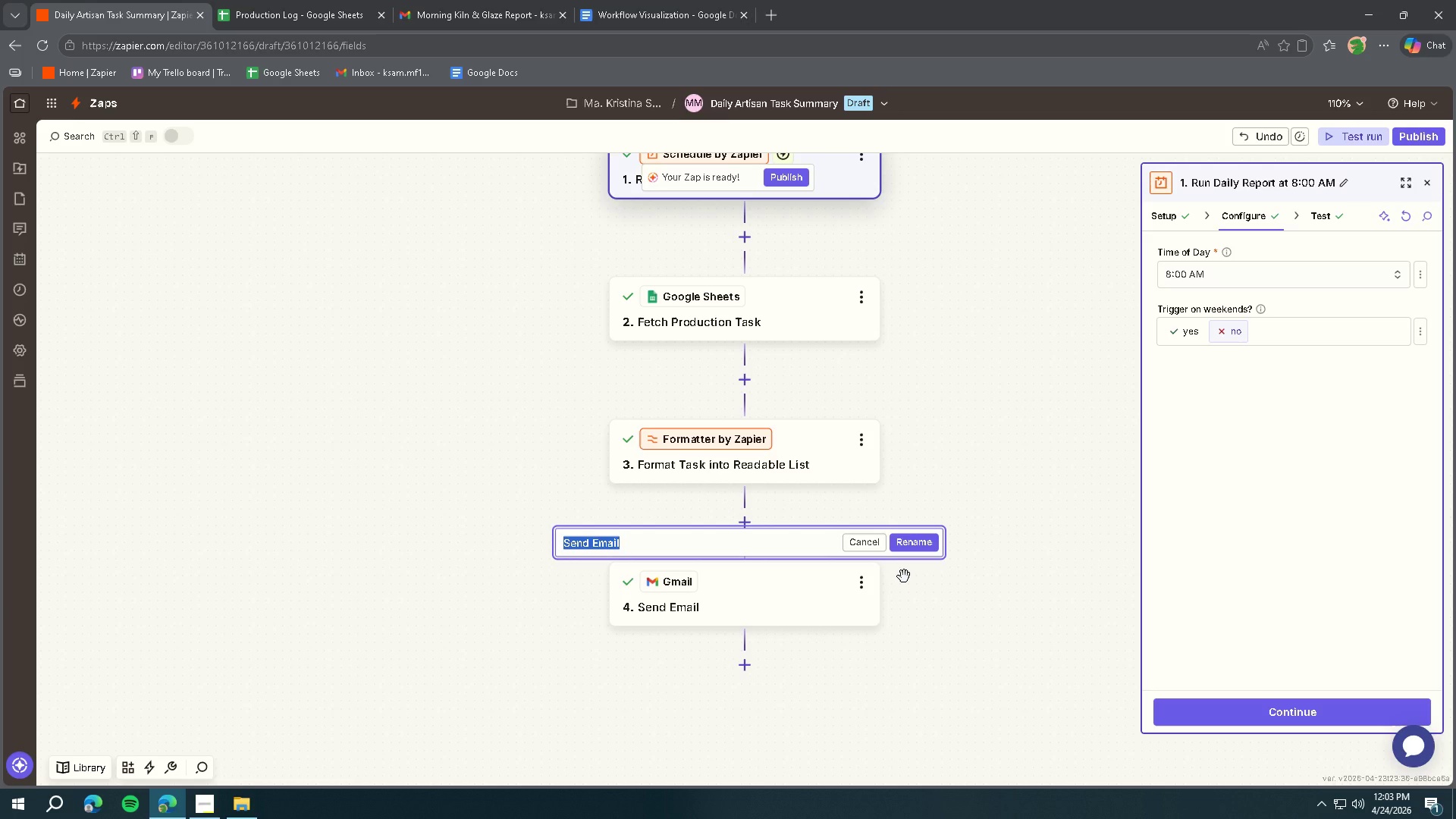 
wait(5.16)
 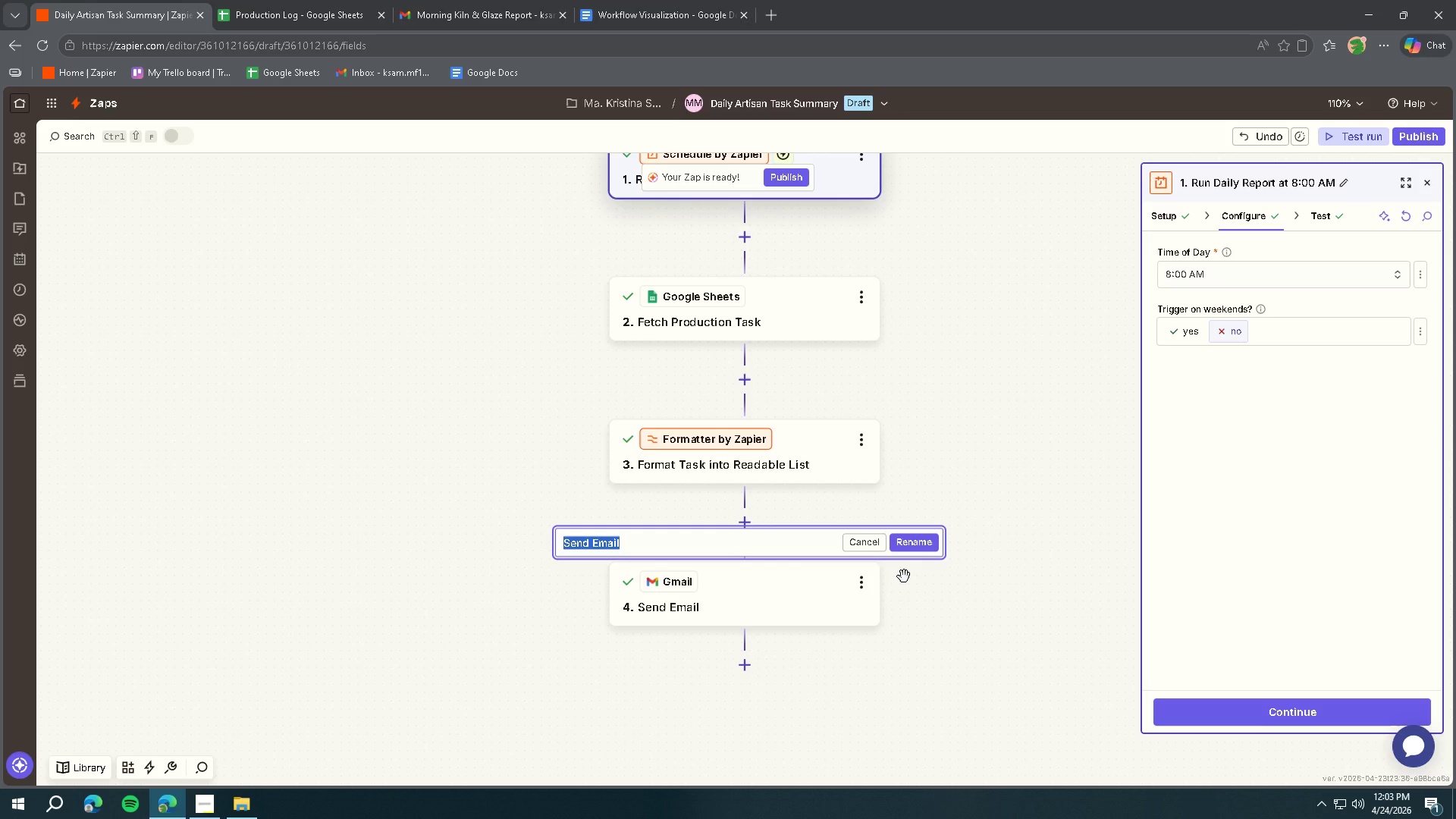 
type(Send Daily Kiln & Glaze Summary Email)
 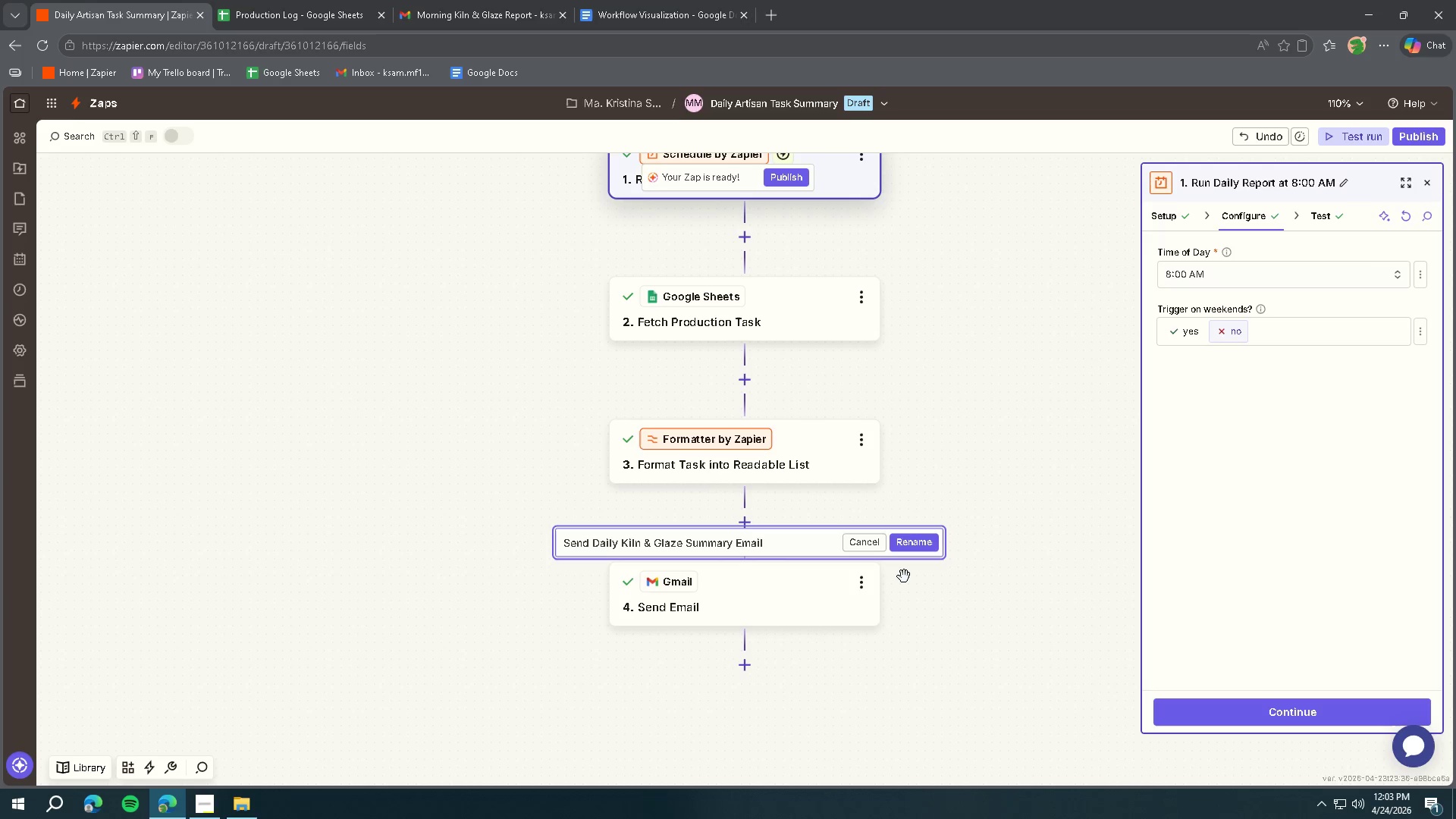 
left_click([909, 539])
 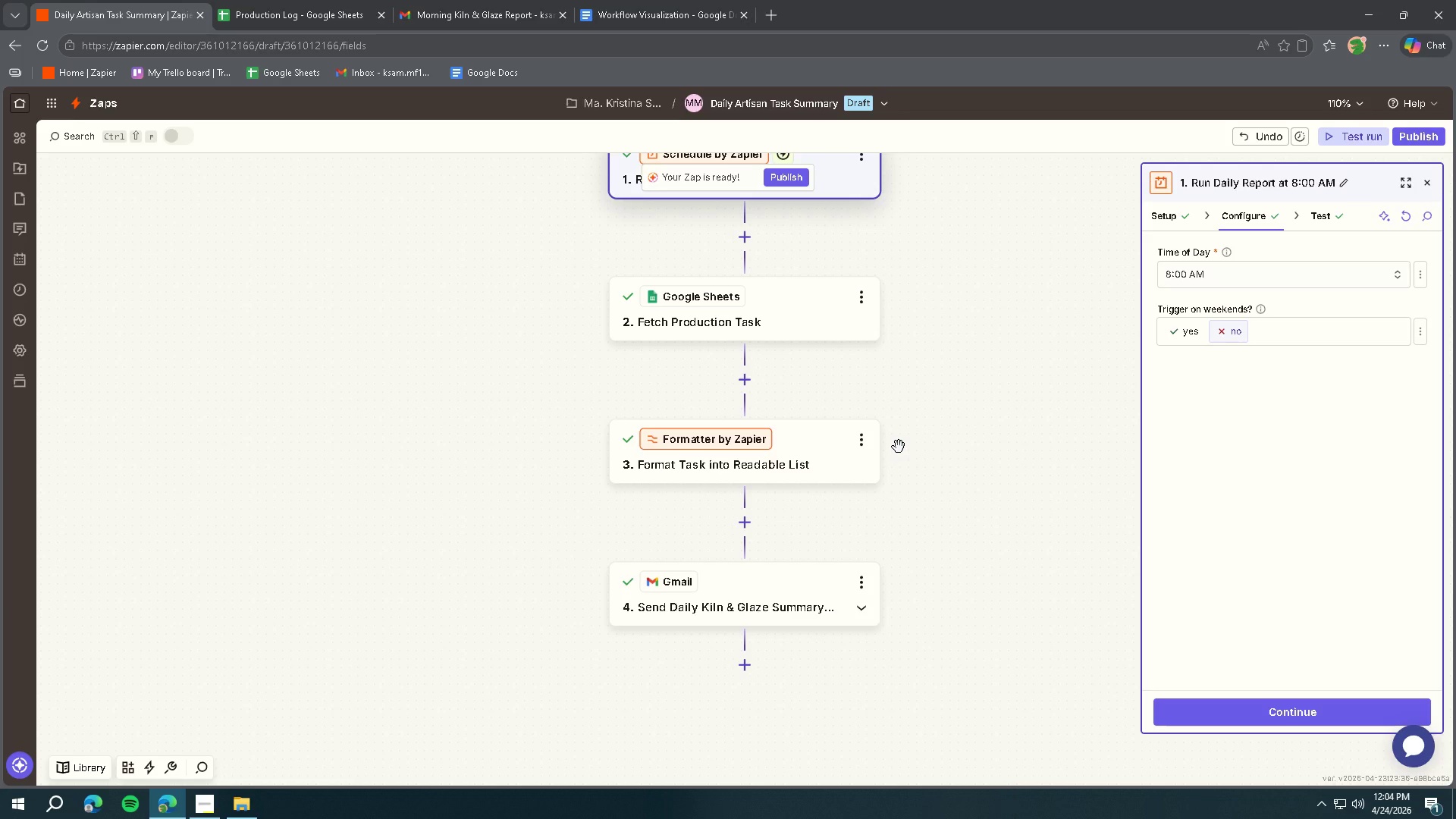 
wait(5.42)
 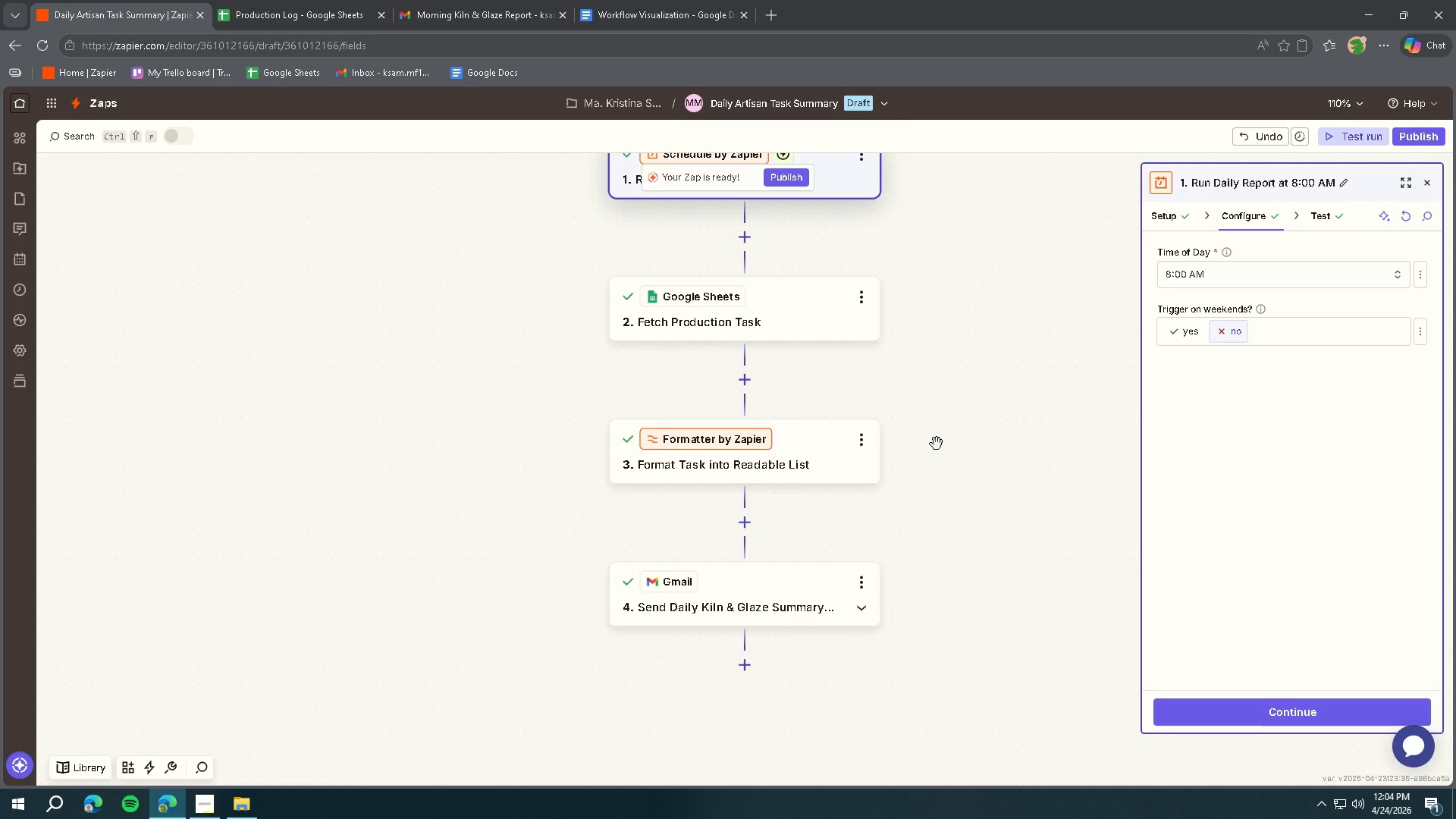 
left_click([642, 12])
 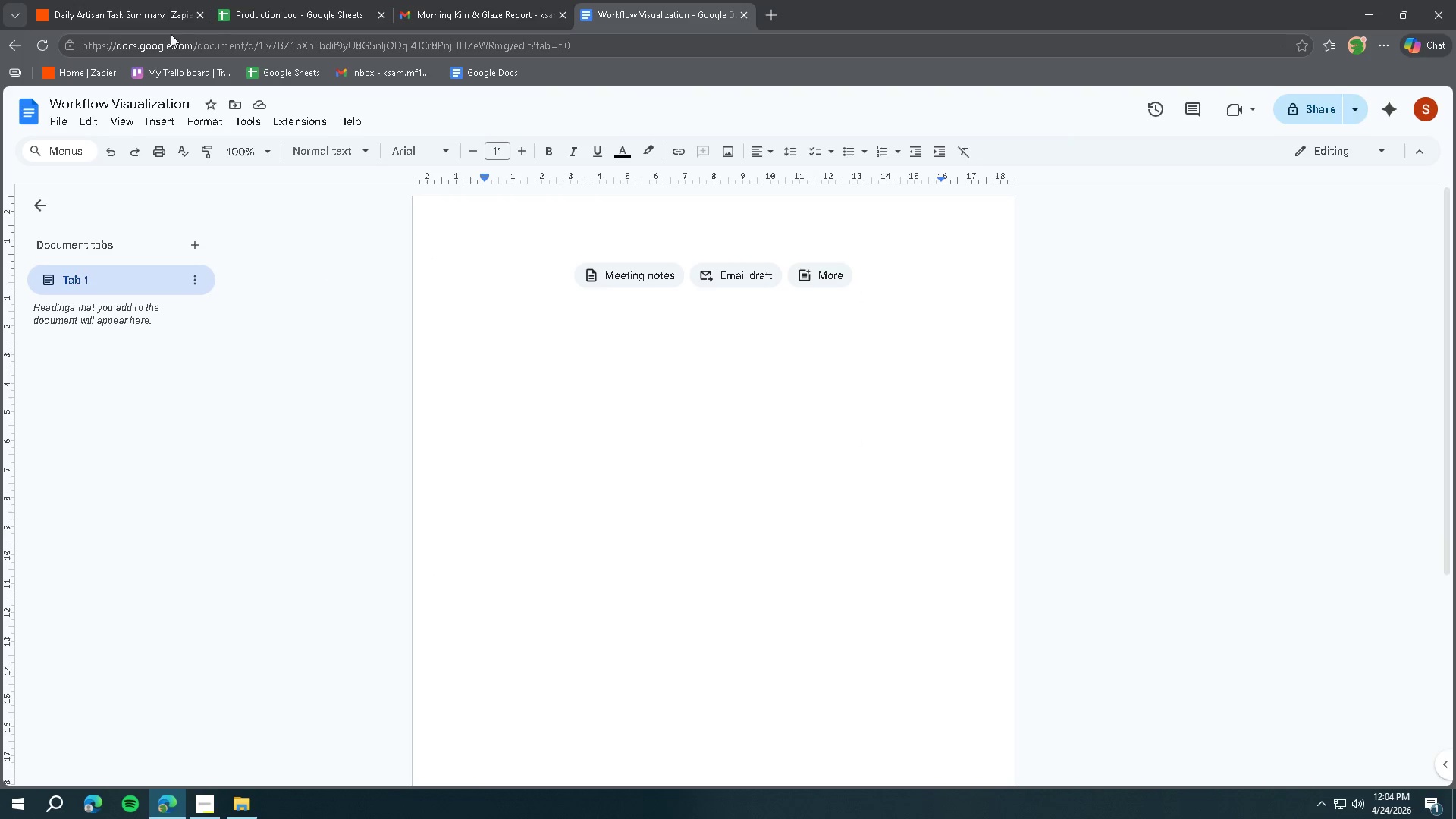 
left_click([151, 2])
 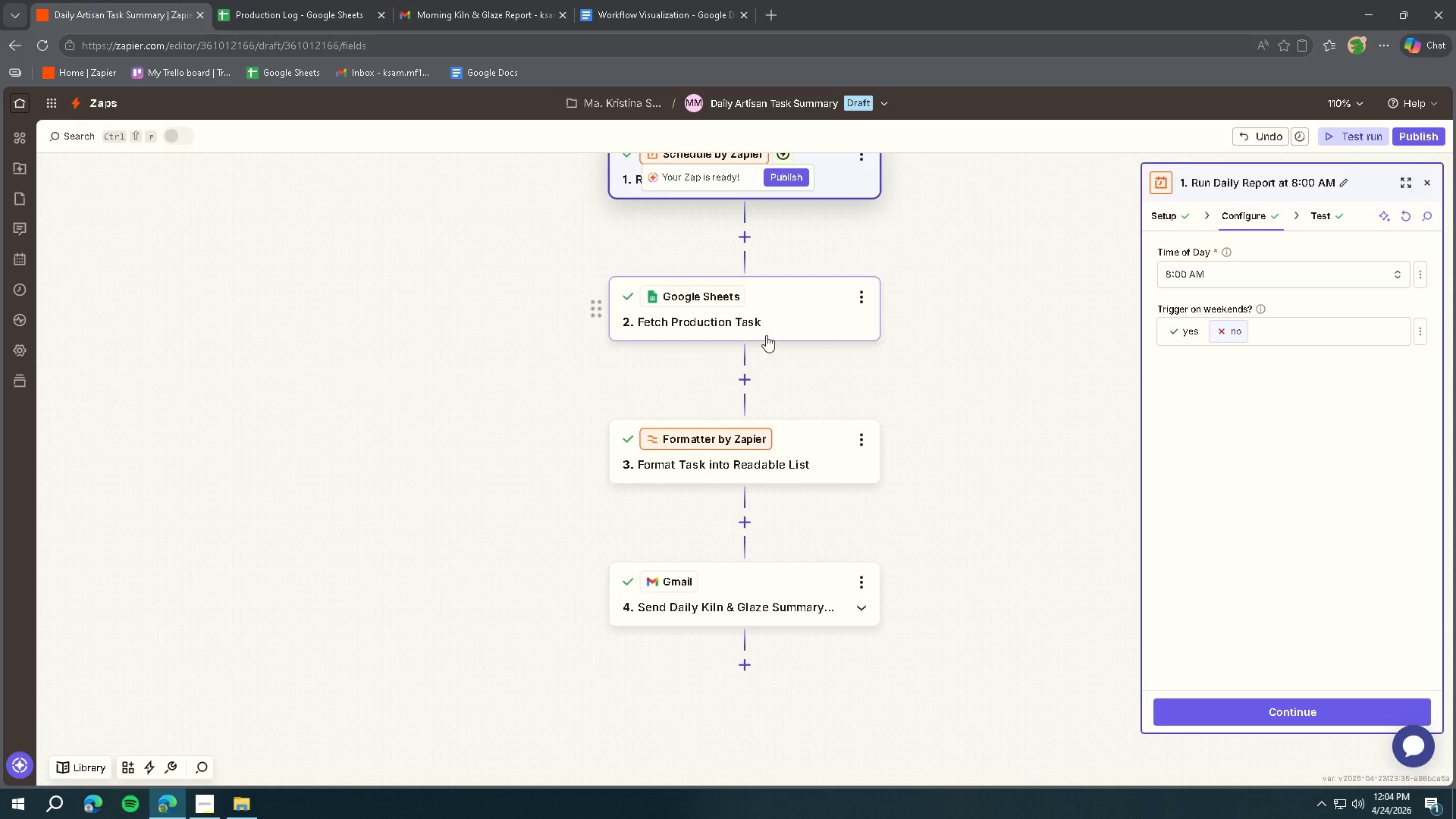 
scroll: coordinate [783, 346], scroll_direction: up, amount: 5.0
 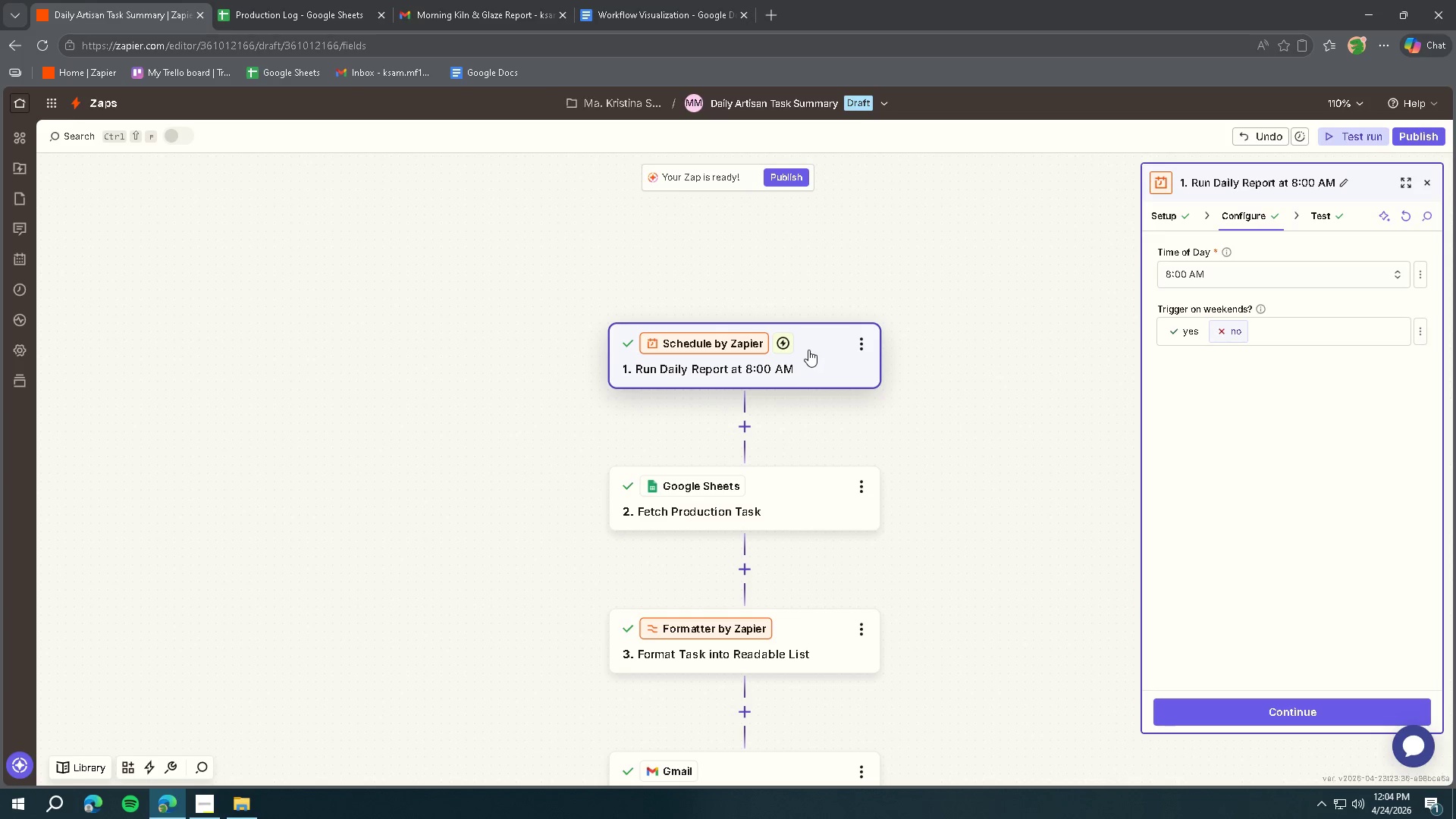 
scroll: coordinate [813, 343], scroll_direction: down, amount: 3.0
 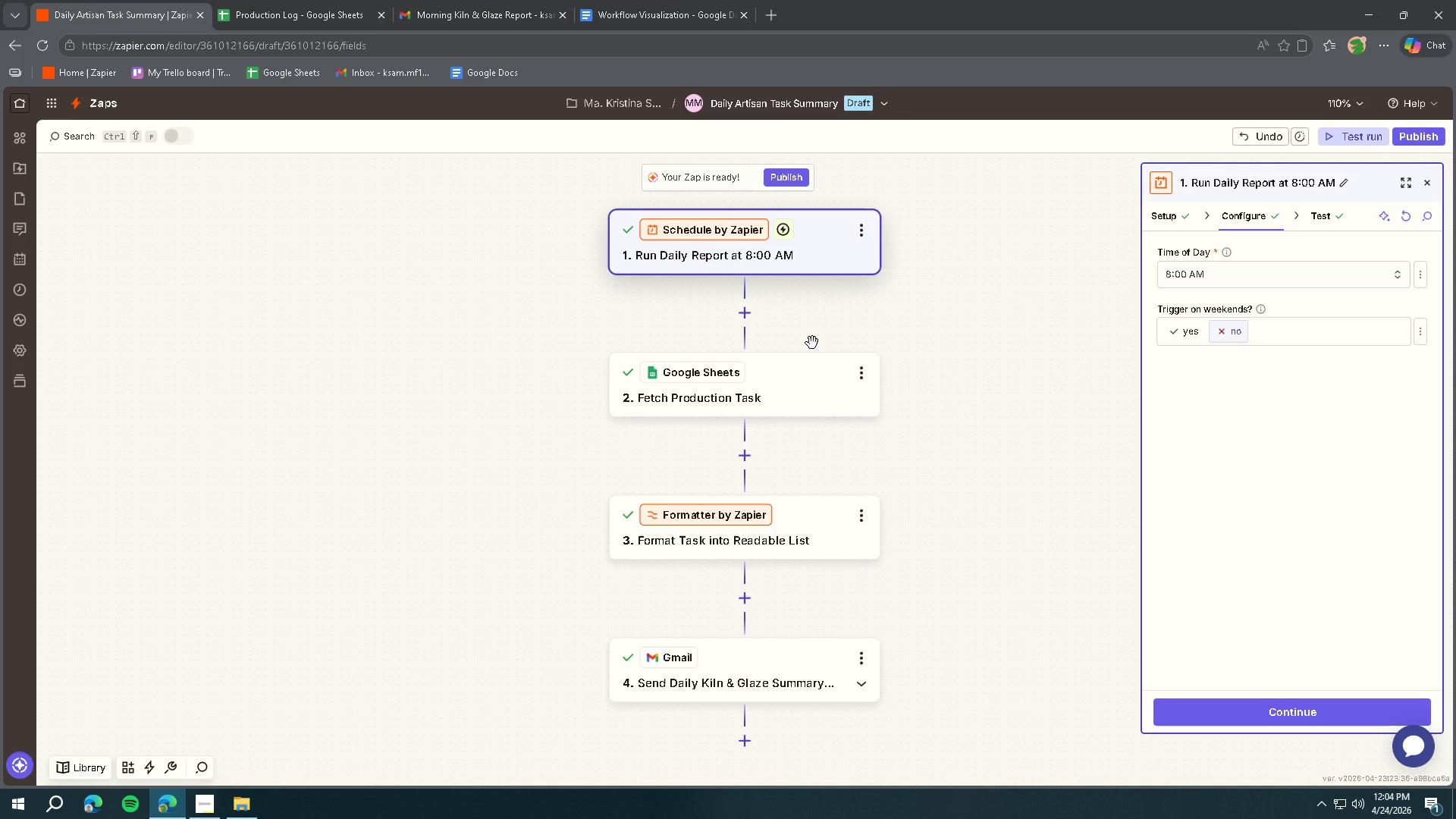 
scroll: coordinate [813, 346], scroll_direction: up, amount: 1.0
 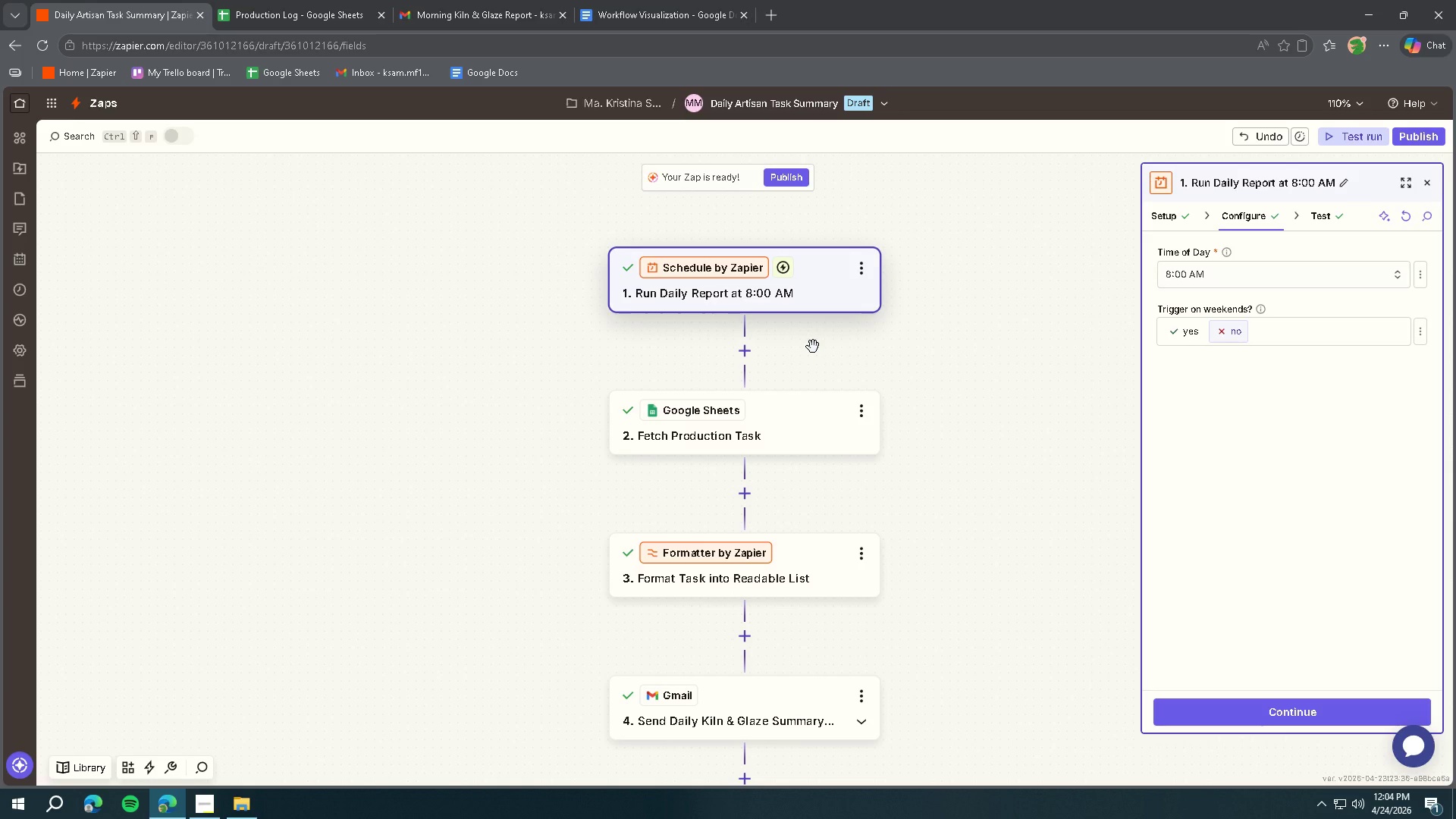 
scroll: coordinate [812, 350], scroll_direction: none, amount: 0.0
 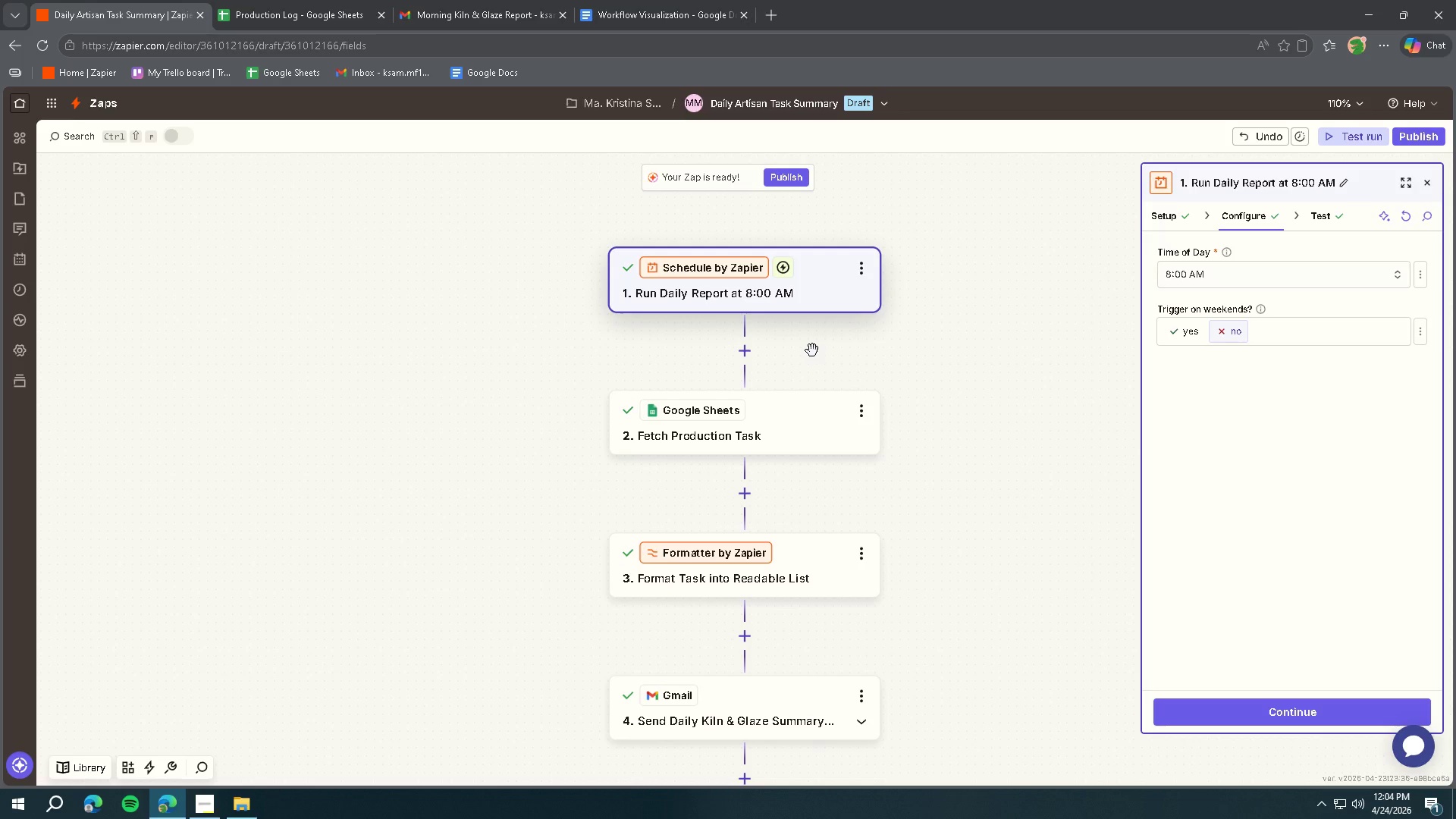 
key(Meta+Shift+ShiftLeft)
 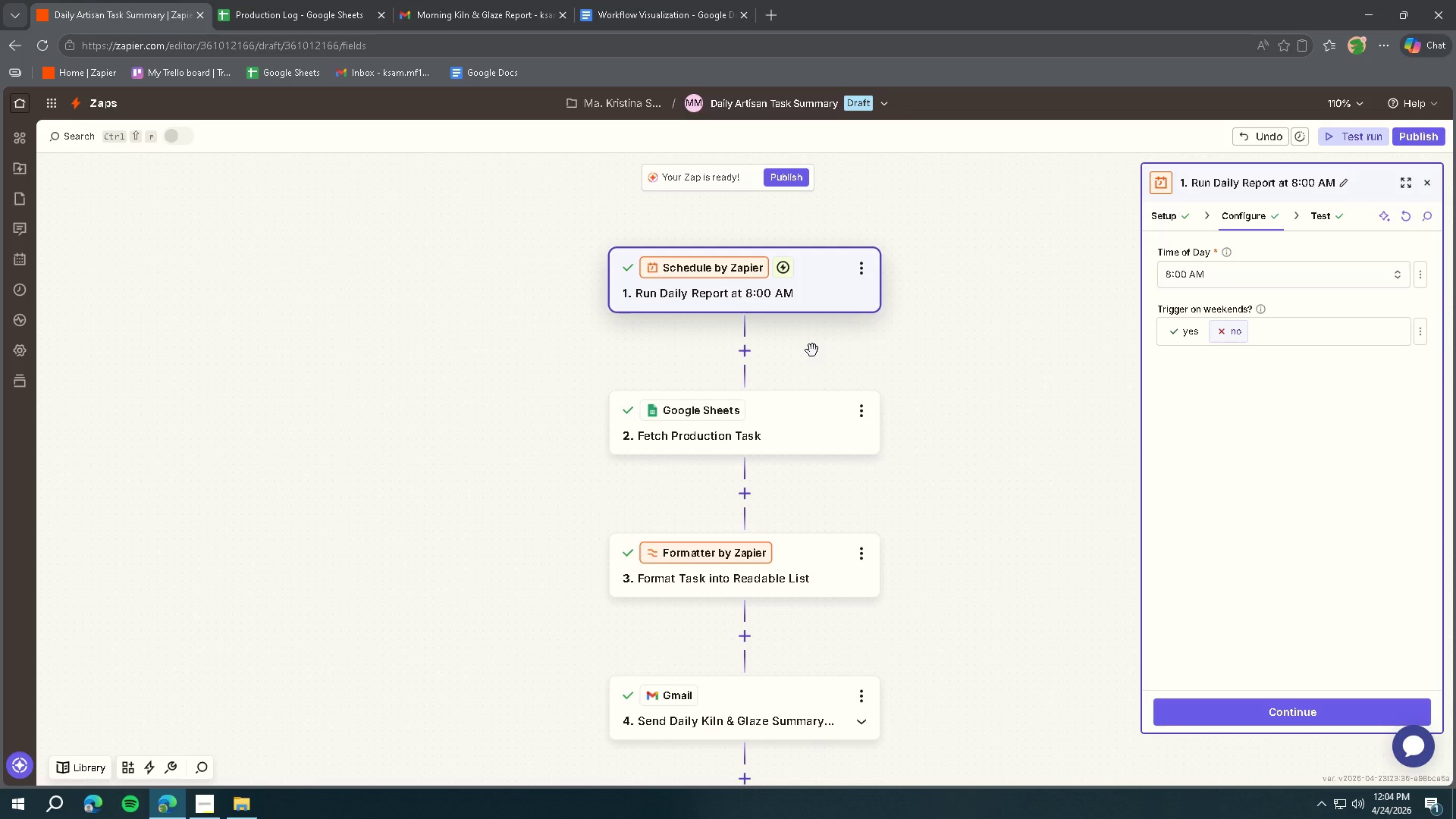 
key(Meta+Shift+S)
 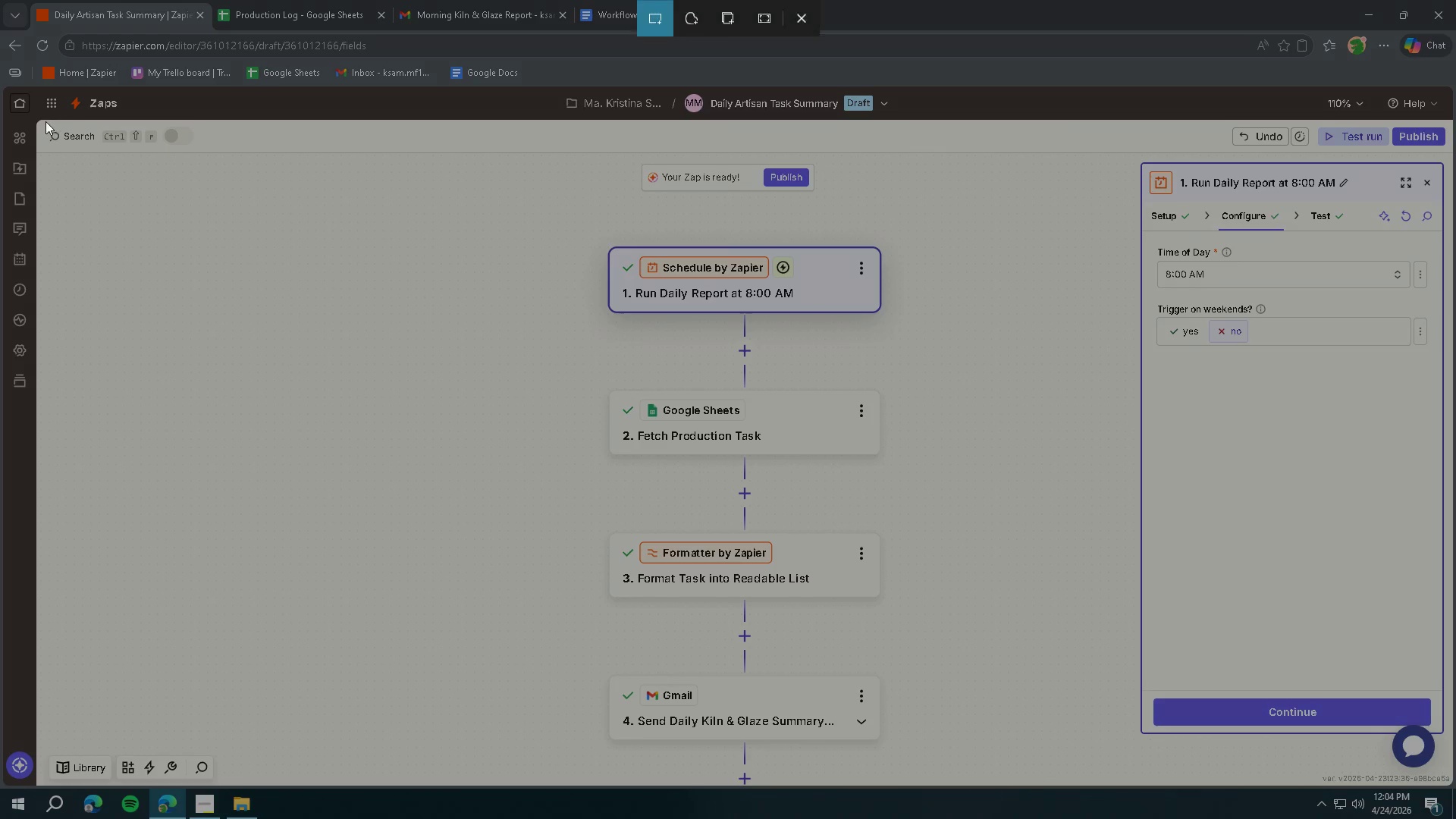 
left_click_drag(start_coordinate=[37, 123], to_coordinate=[1453, 783])
 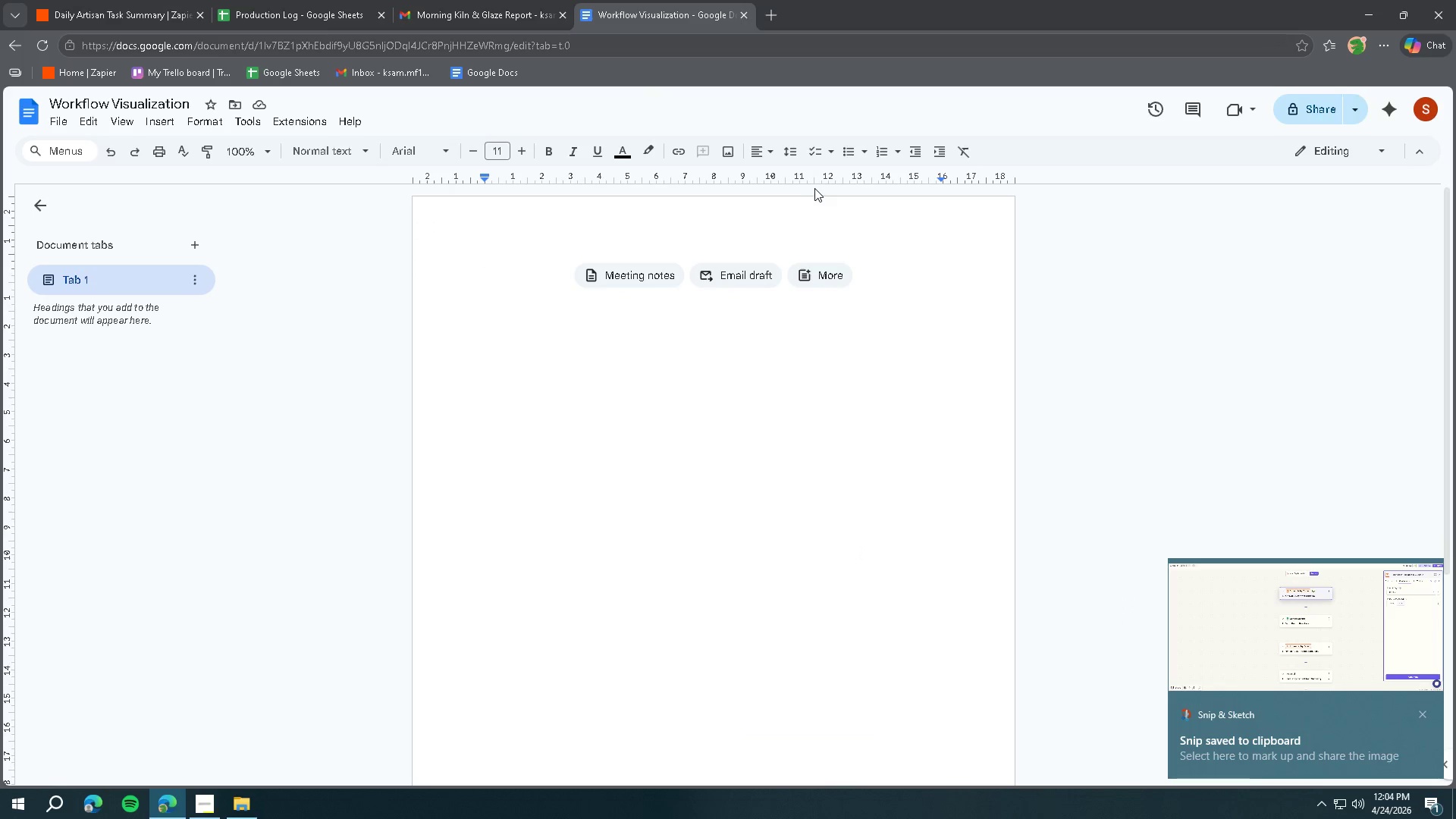 
left_click([845, 161])
 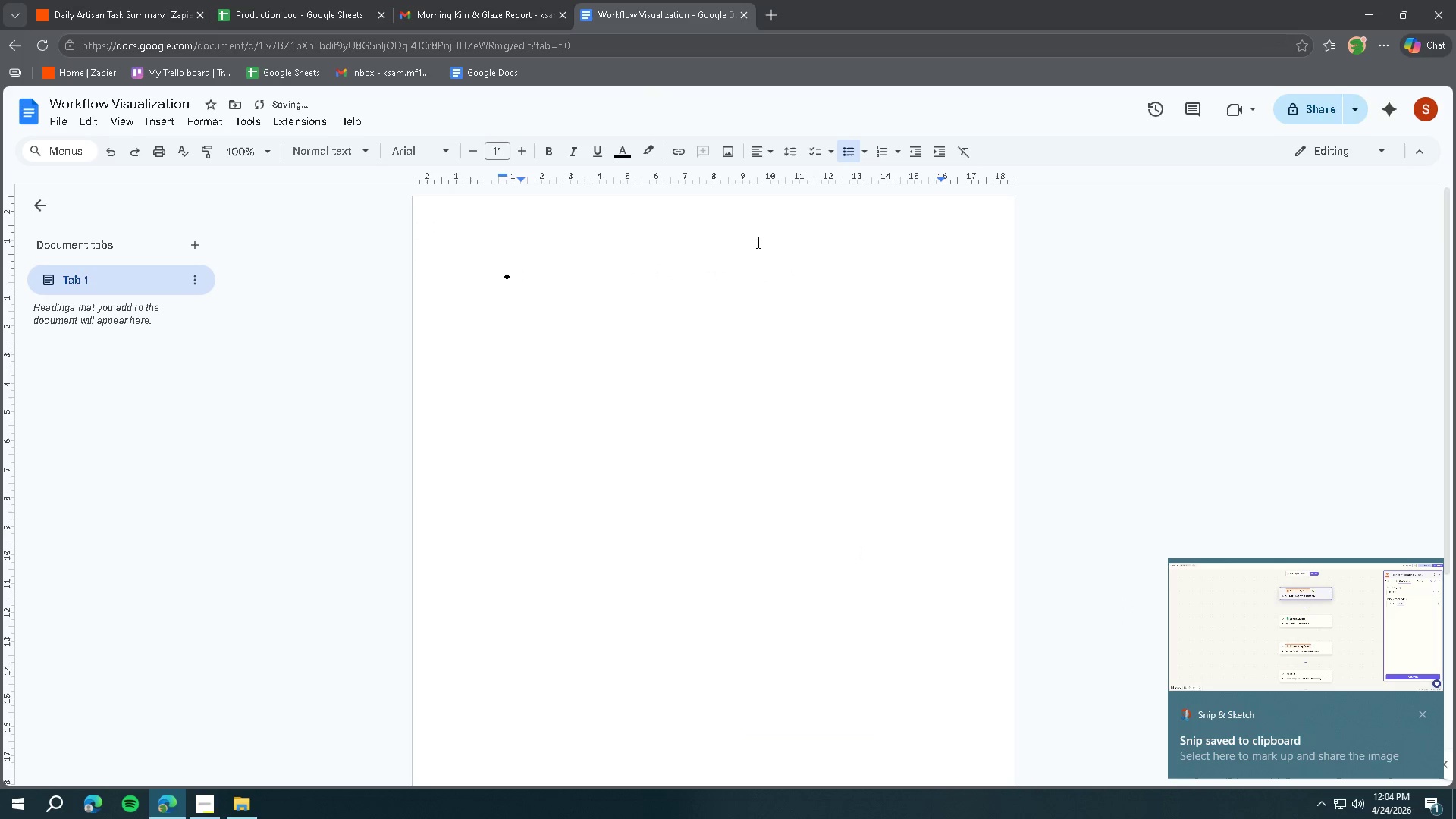 
type(Trigg)
key(Backspace)
key(Backspace)
key(Backspace)
key(Backspace)
key(Backspace)
 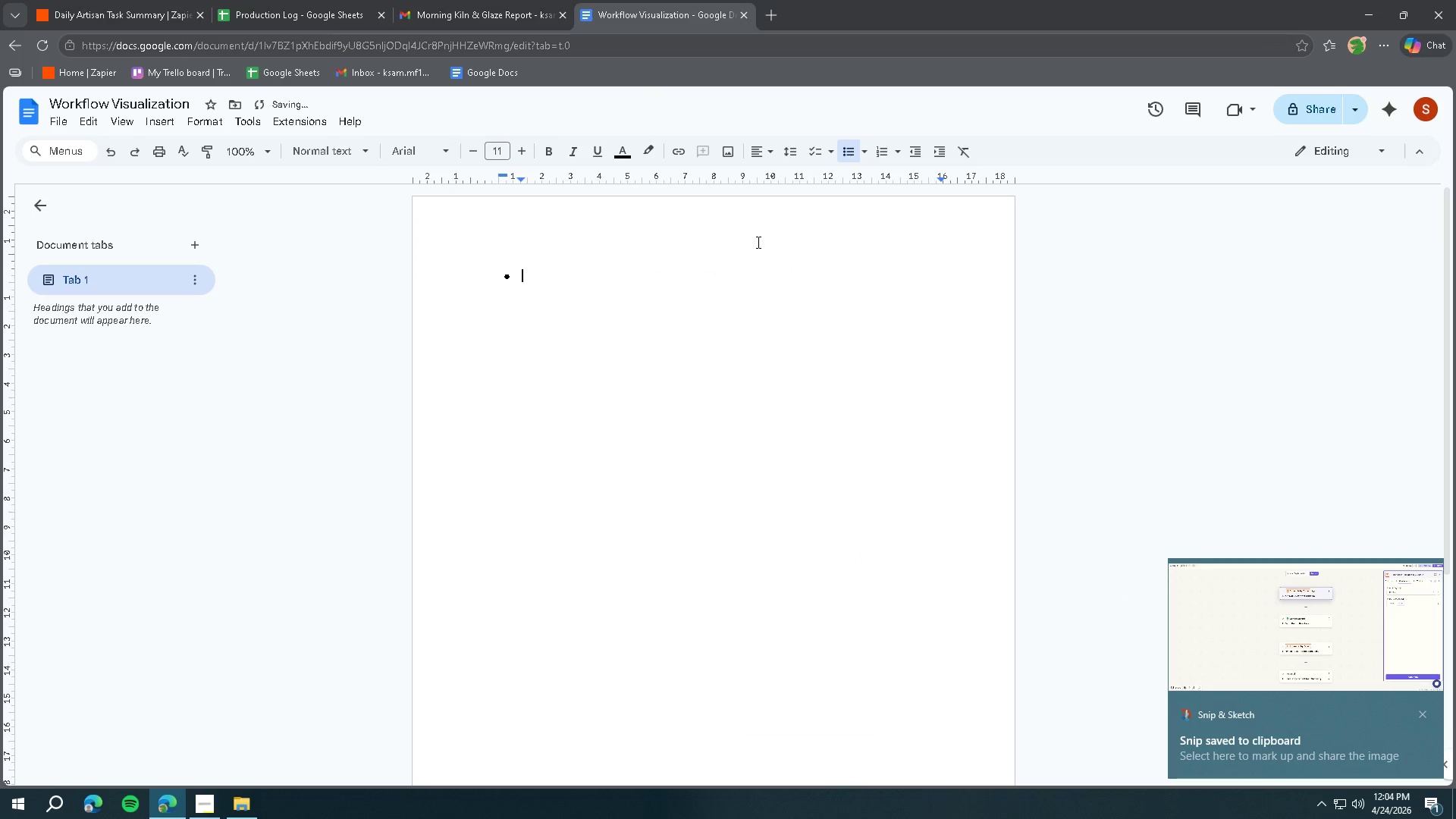 
key(Control+ControlLeft)
 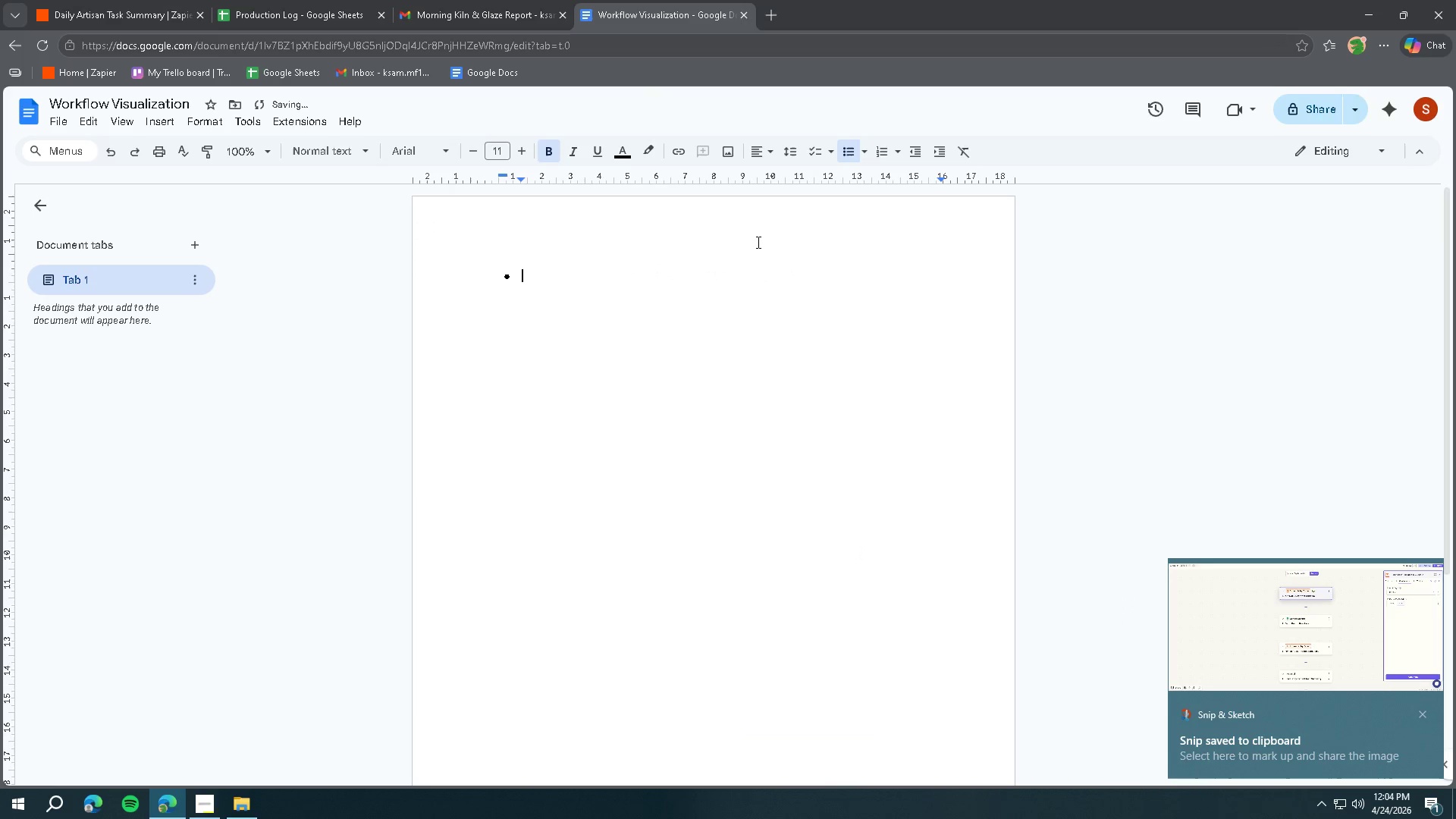 
key(Control+B)
 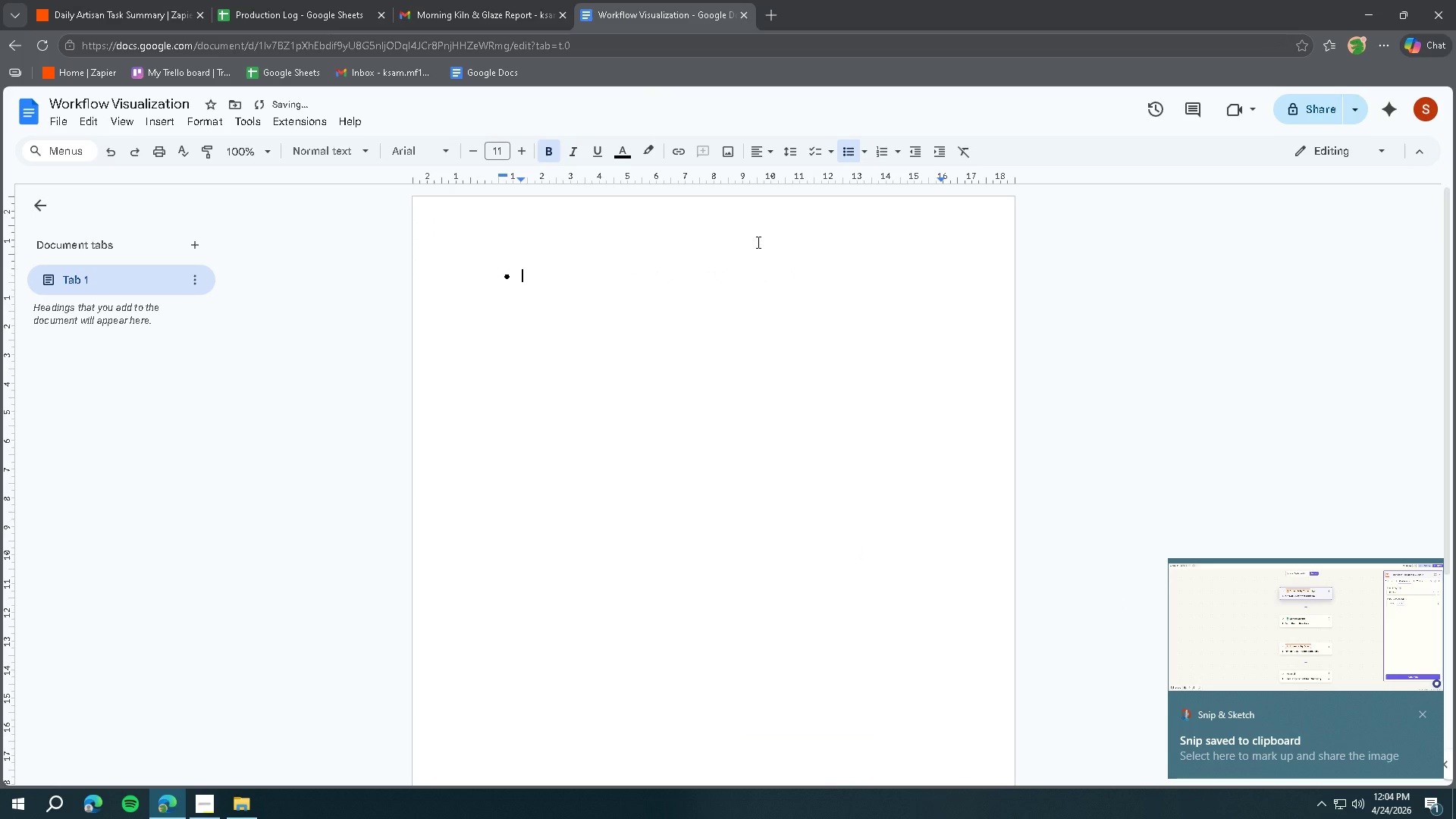 
type(Trgi)
key(Backspace)
key(Backspace)
type(igger)
 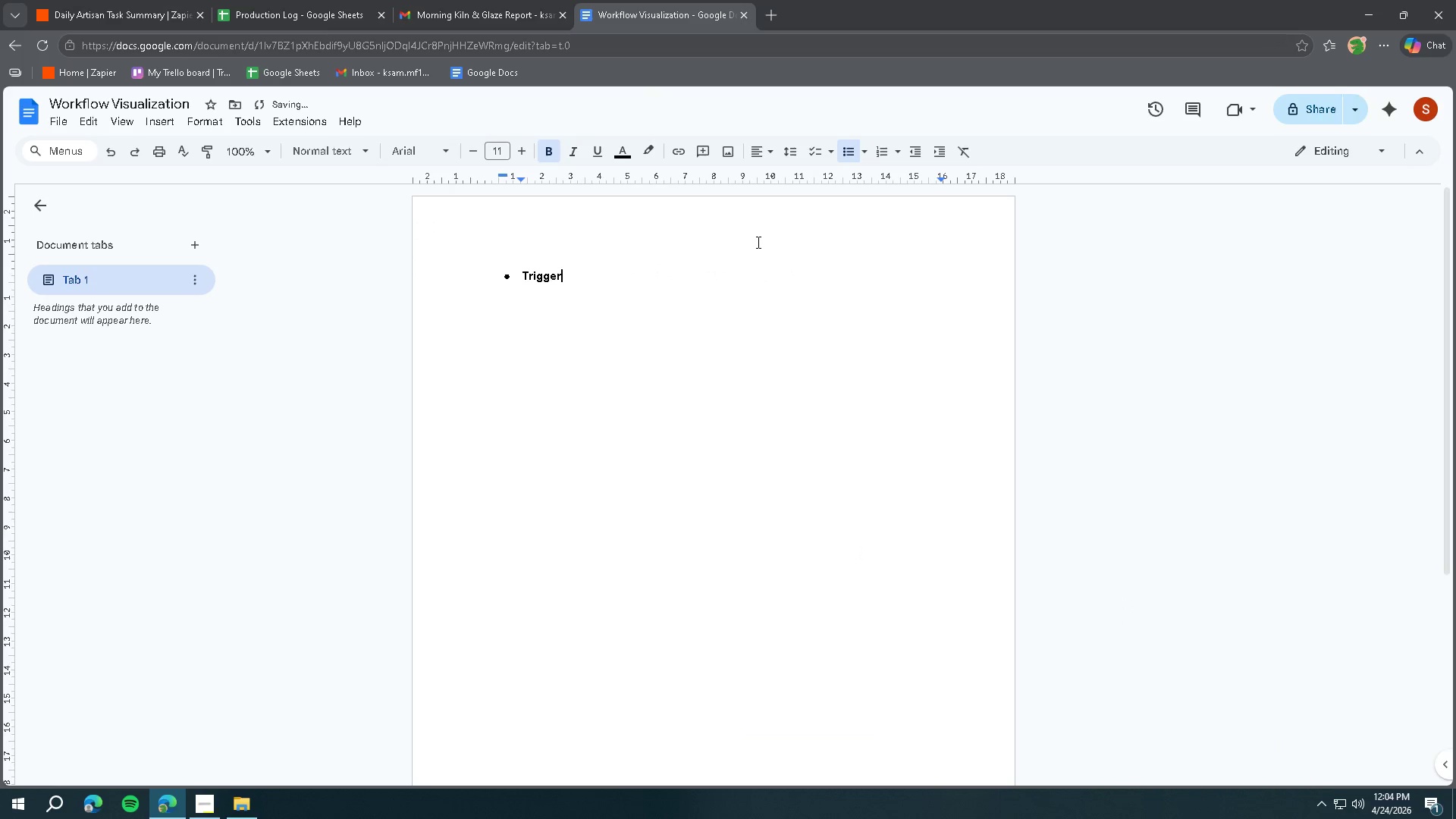 
key(Enter)
 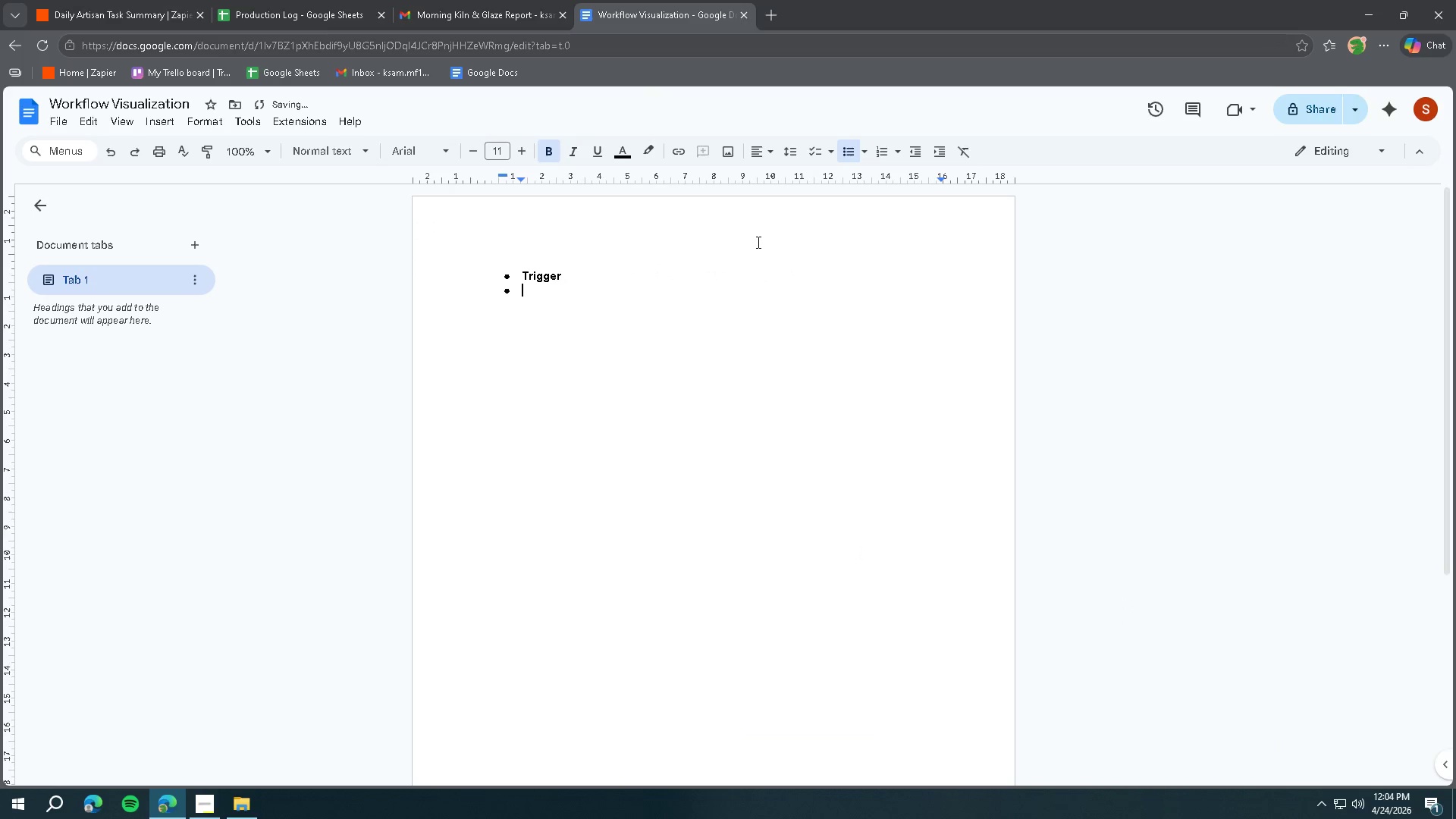 
key(Enter)
 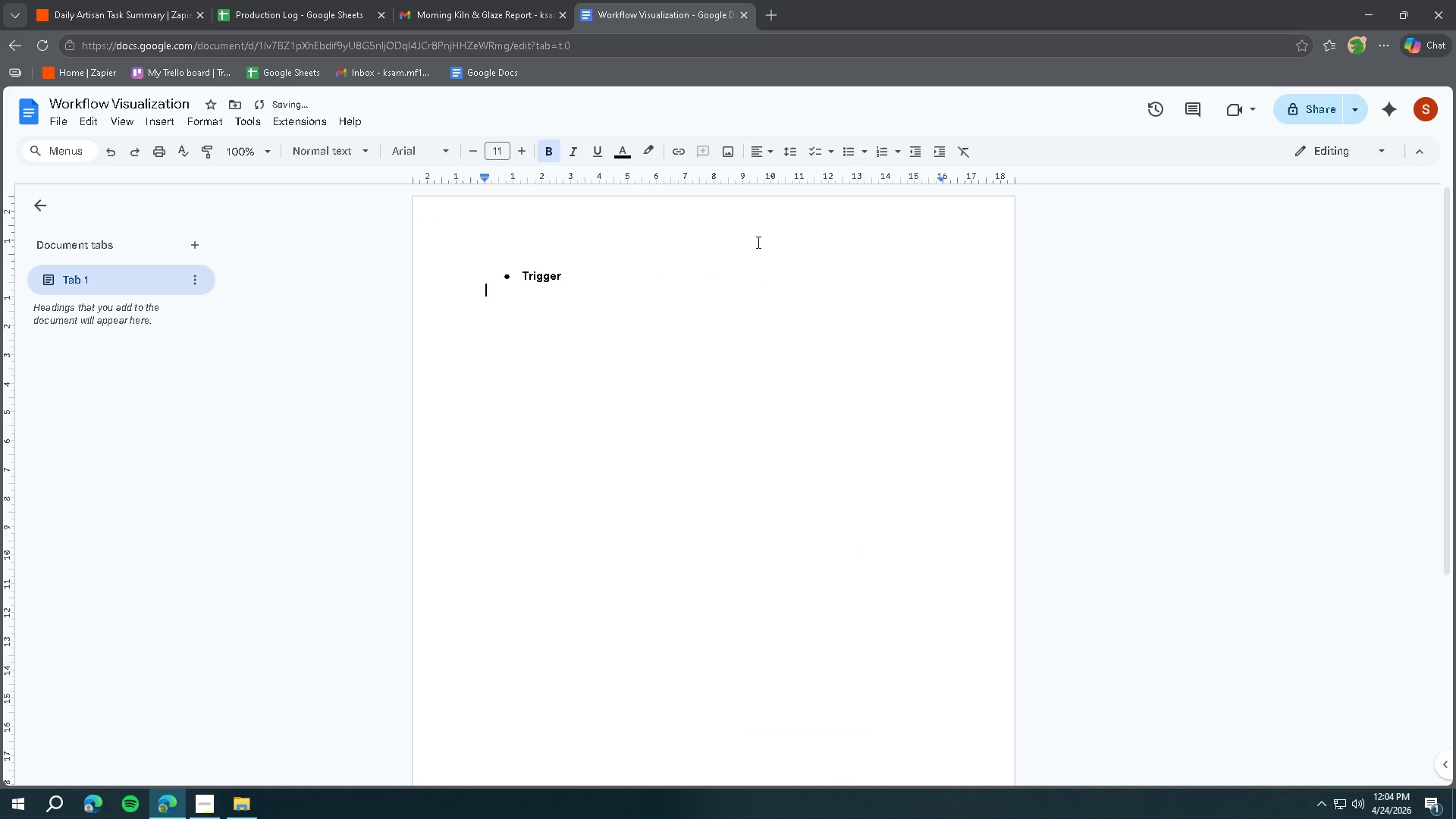 
key(Control+ControlLeft)
 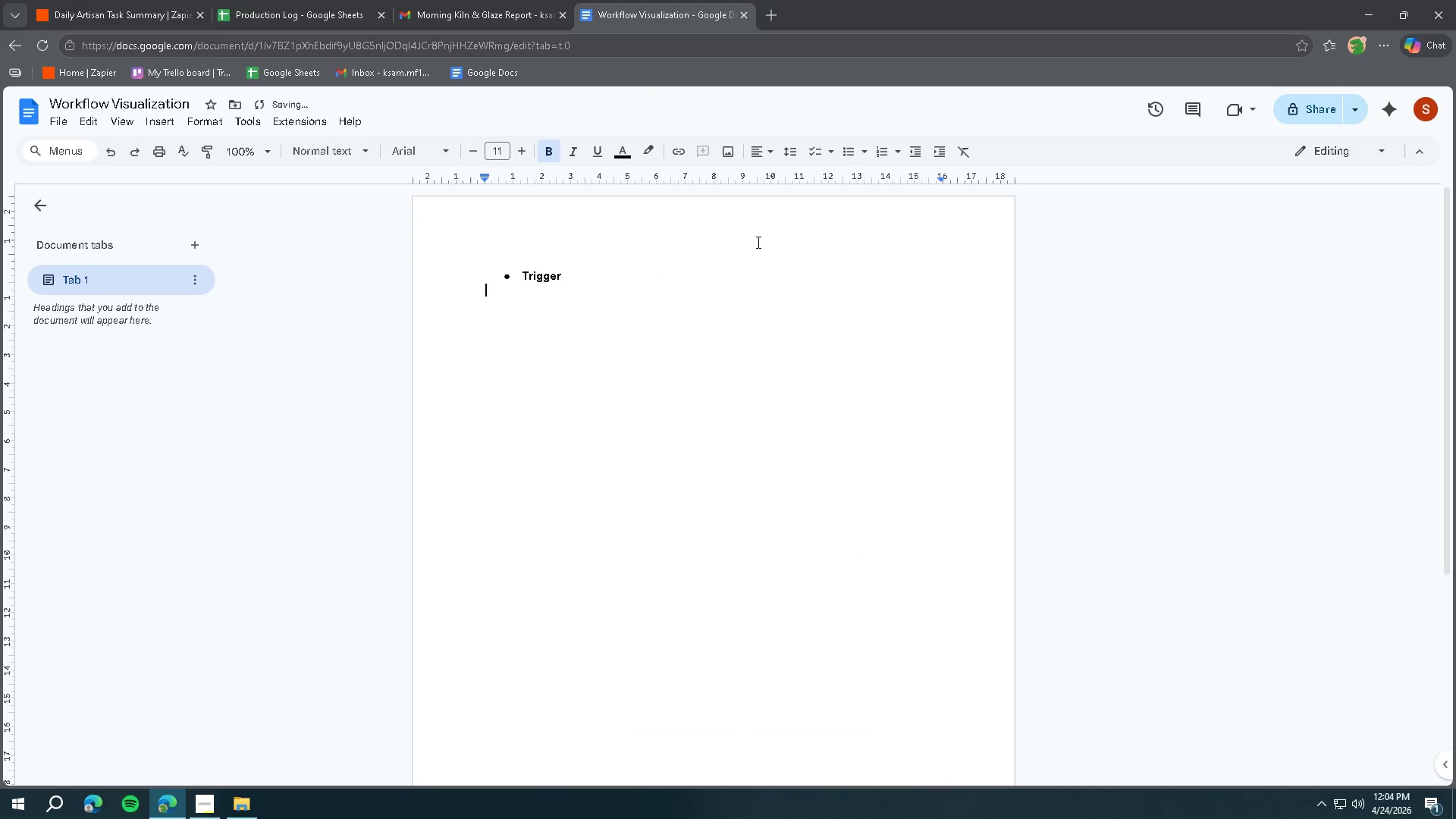 
key(Control+V)
 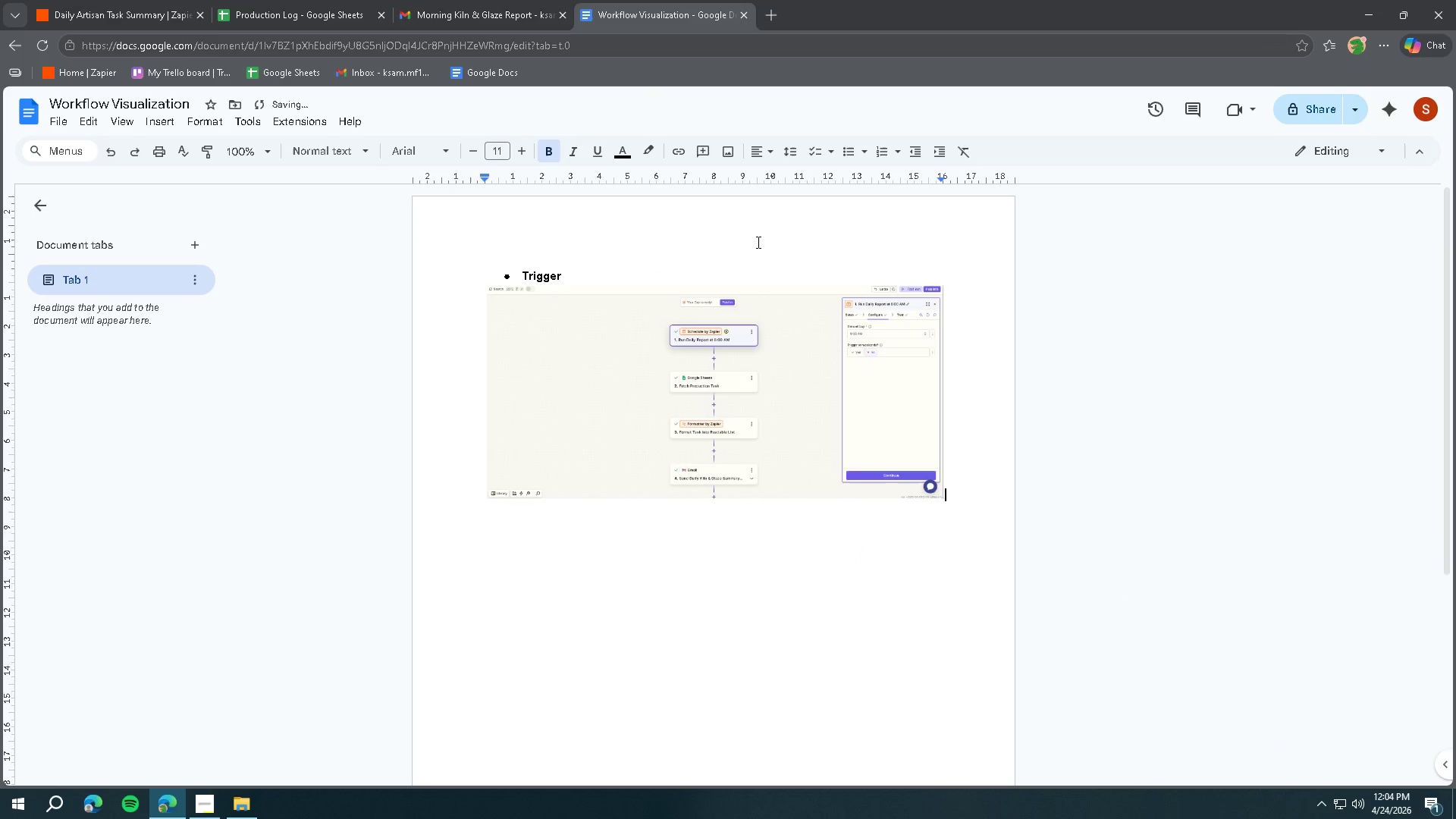 
key(Enter)
 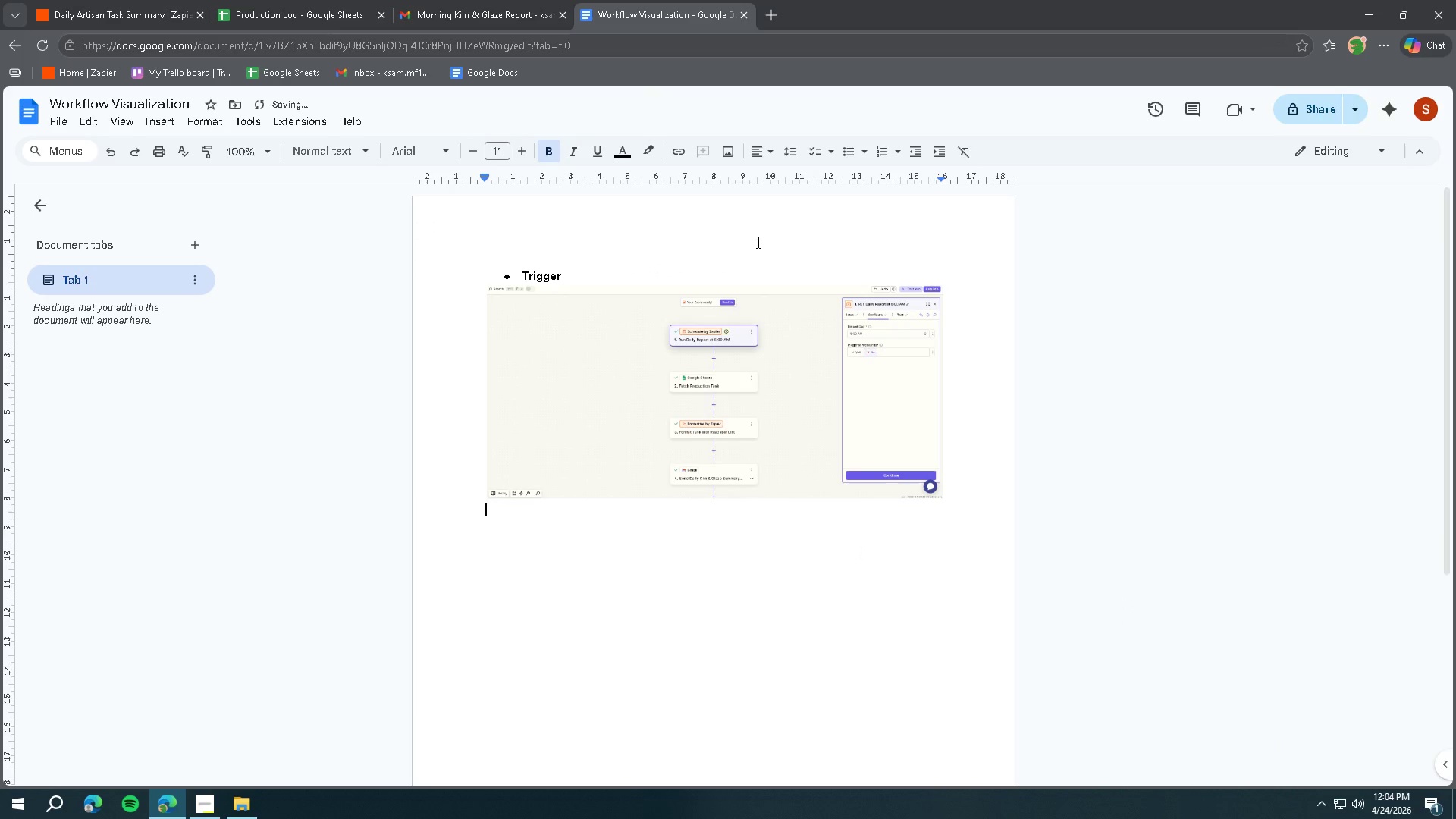 
key(Enter)
 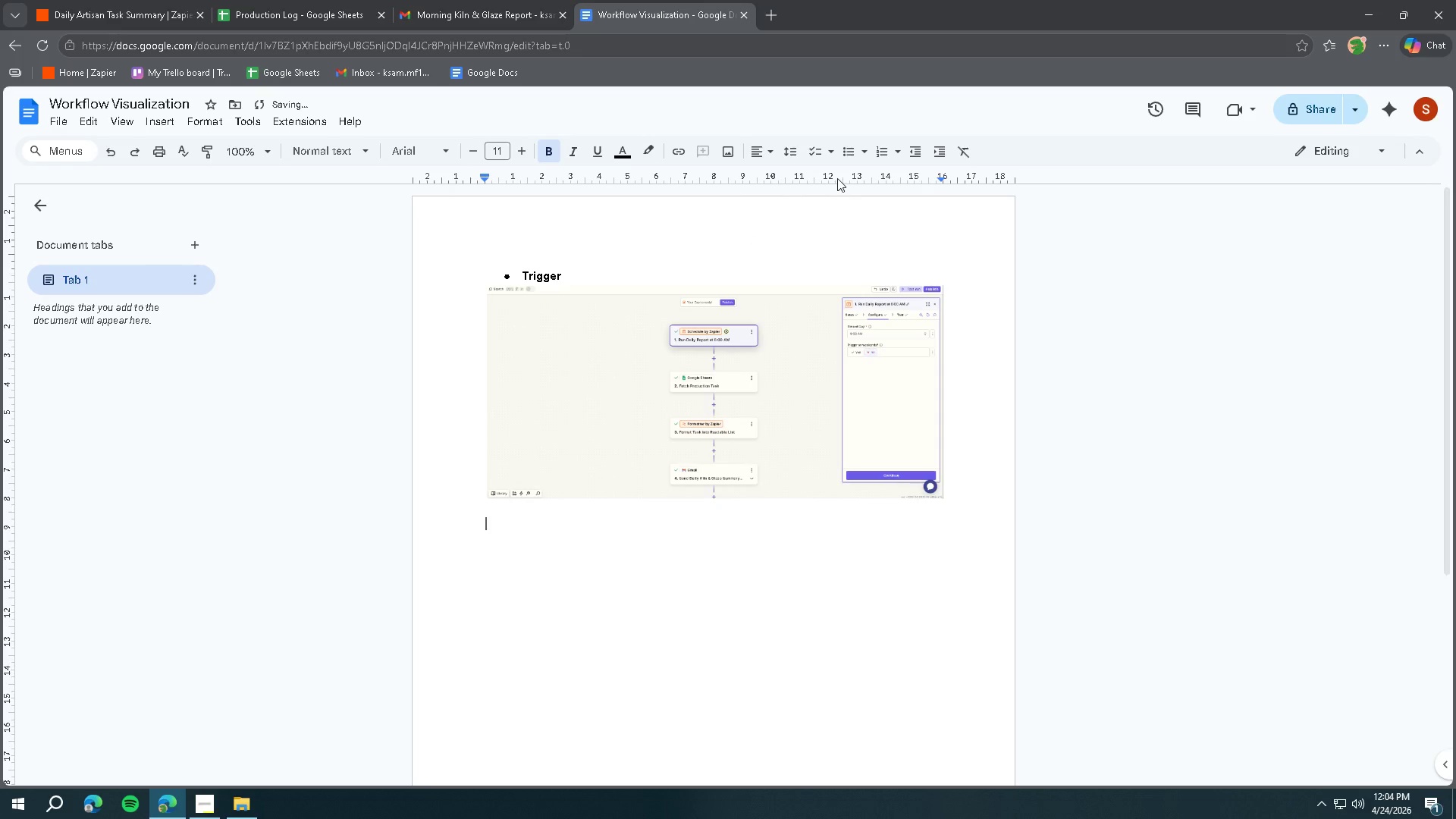 
left_click([839, 153])
 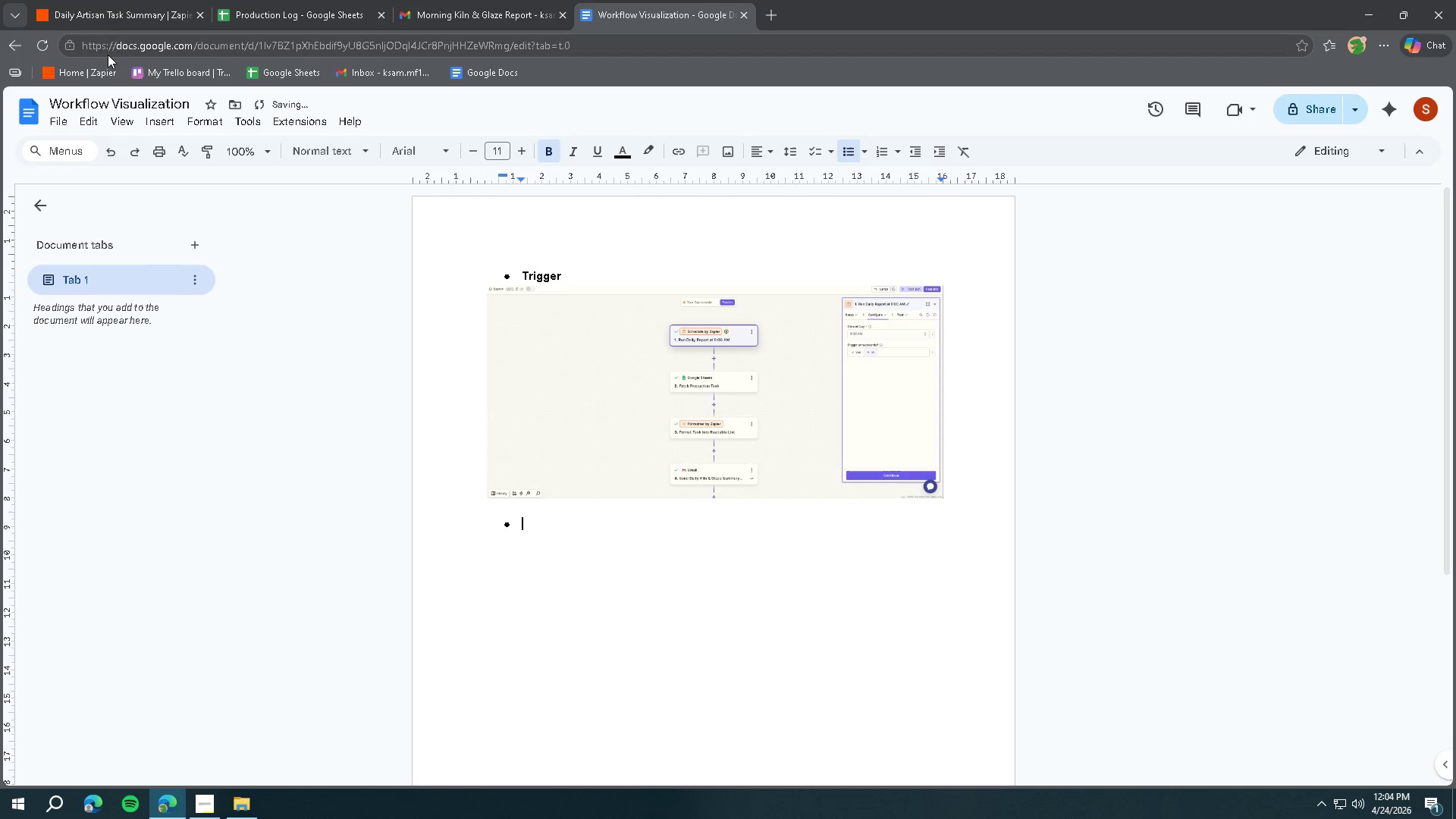 
left_click([121, 17])
 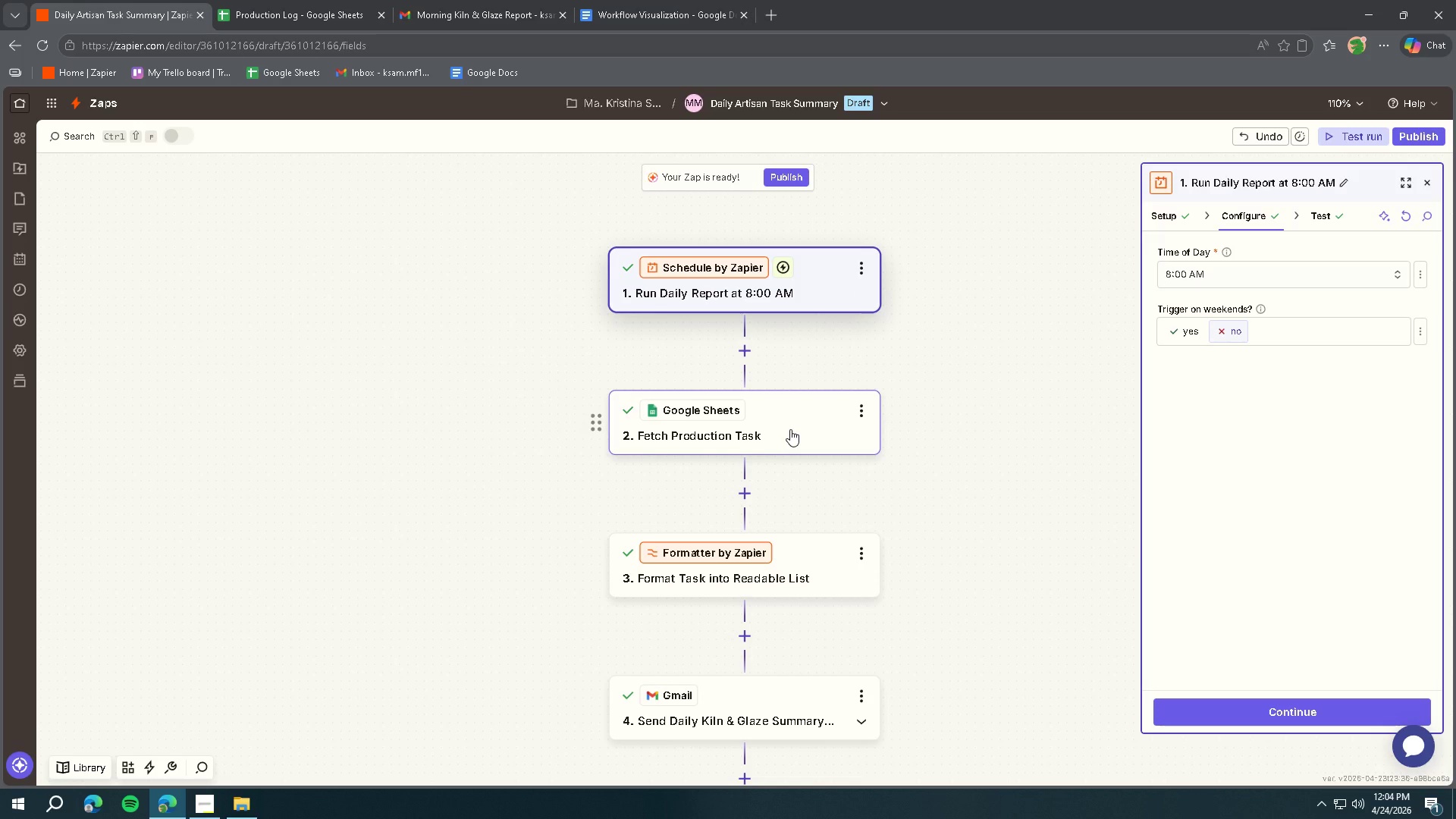 
wait(8.72)
 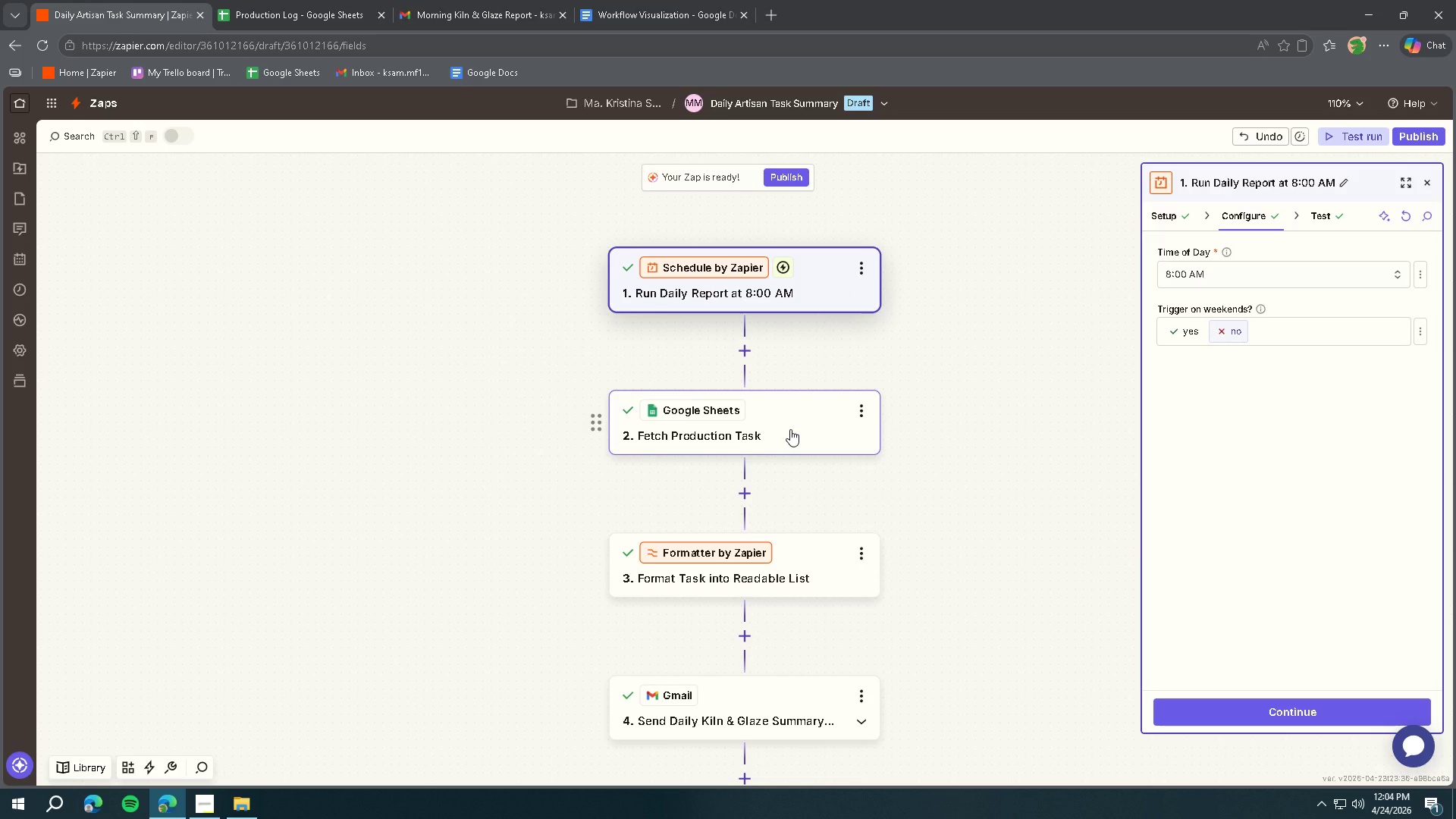 
left_click([790, 429])
 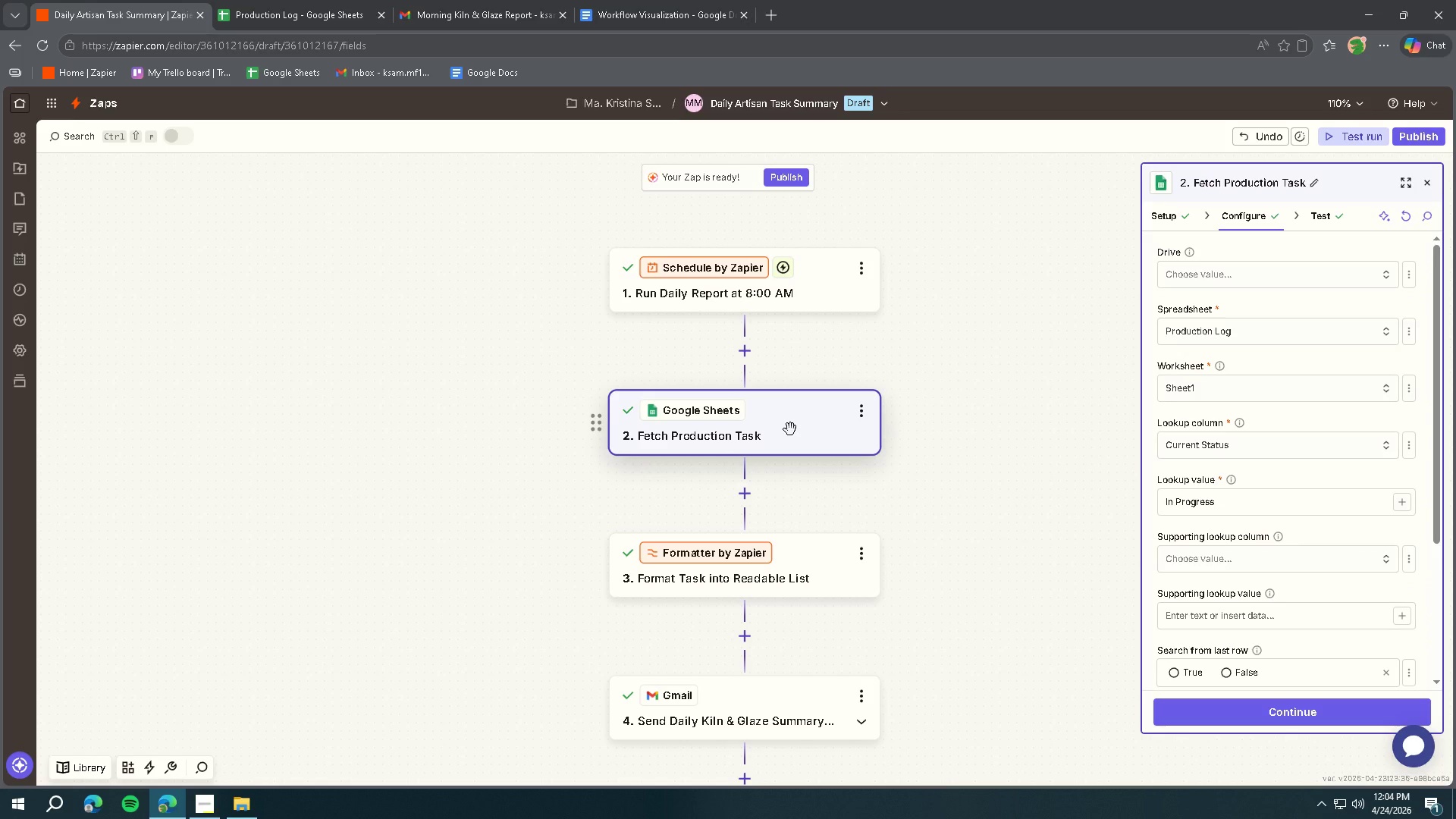 
key(Meta+MetaLeft)
 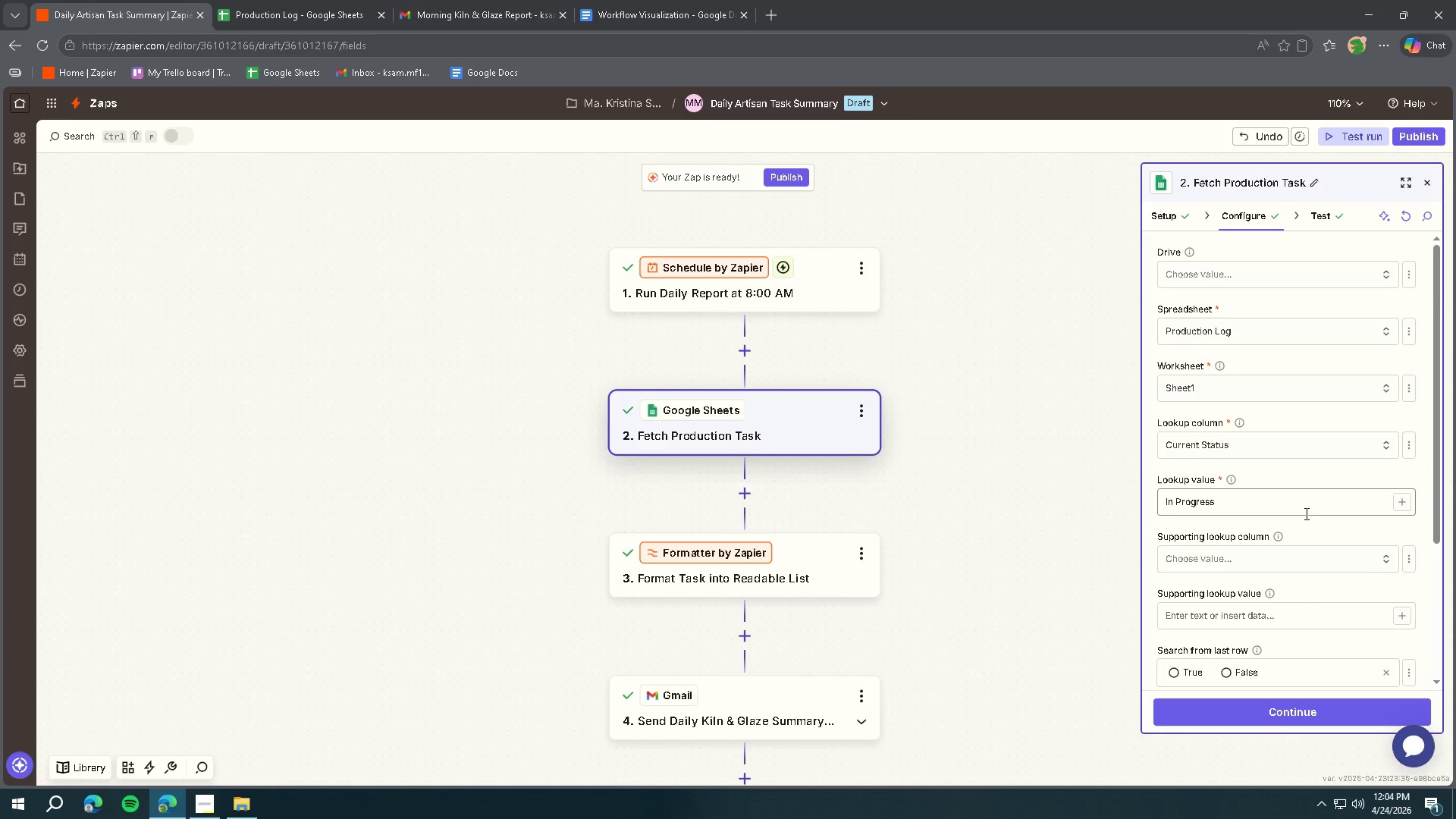 
key(Meta+Shift+ShiftLeft)
 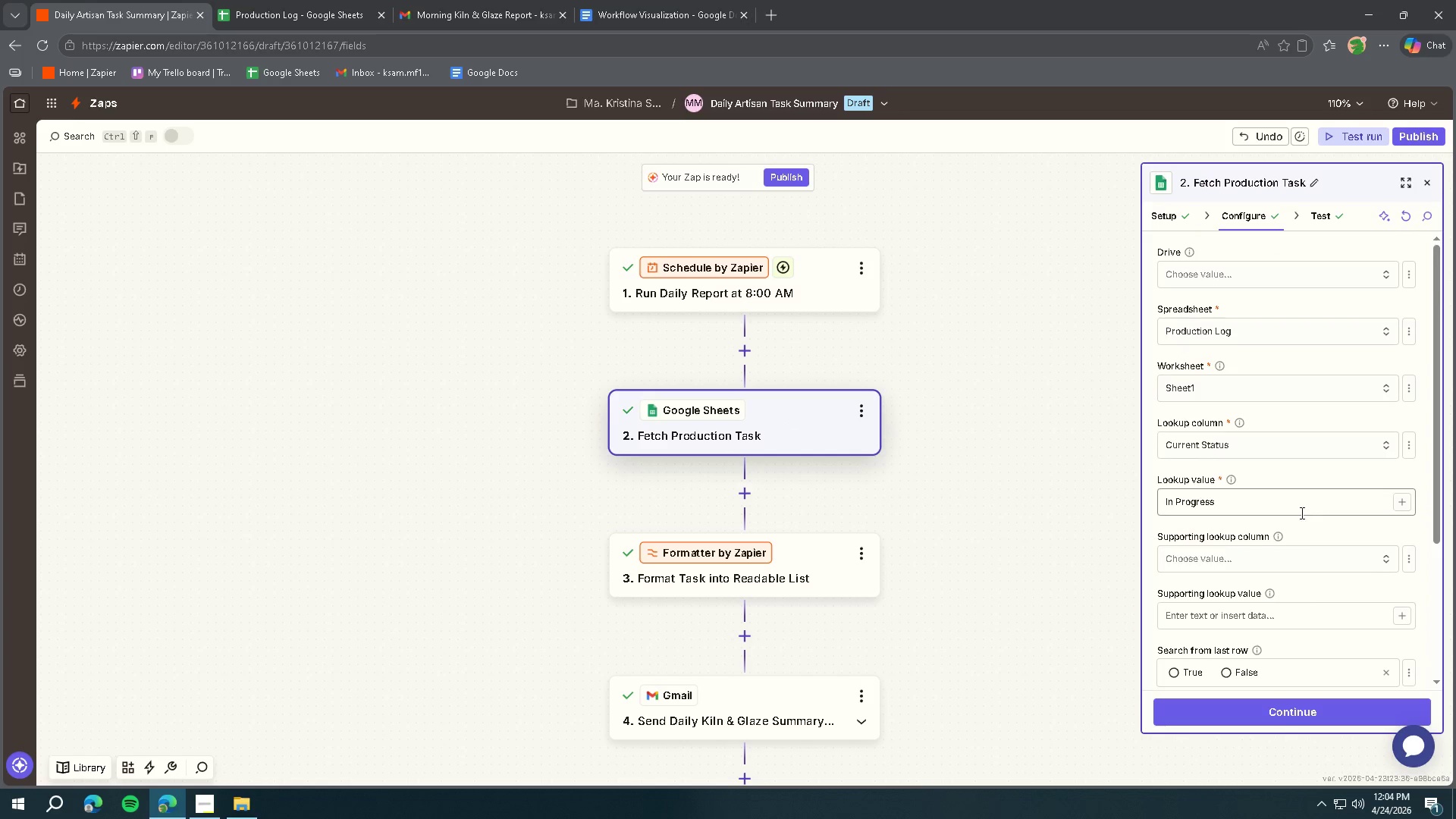 
scroll: coordinate [1310, 515], scroll_direction: down, amount: 3.0
 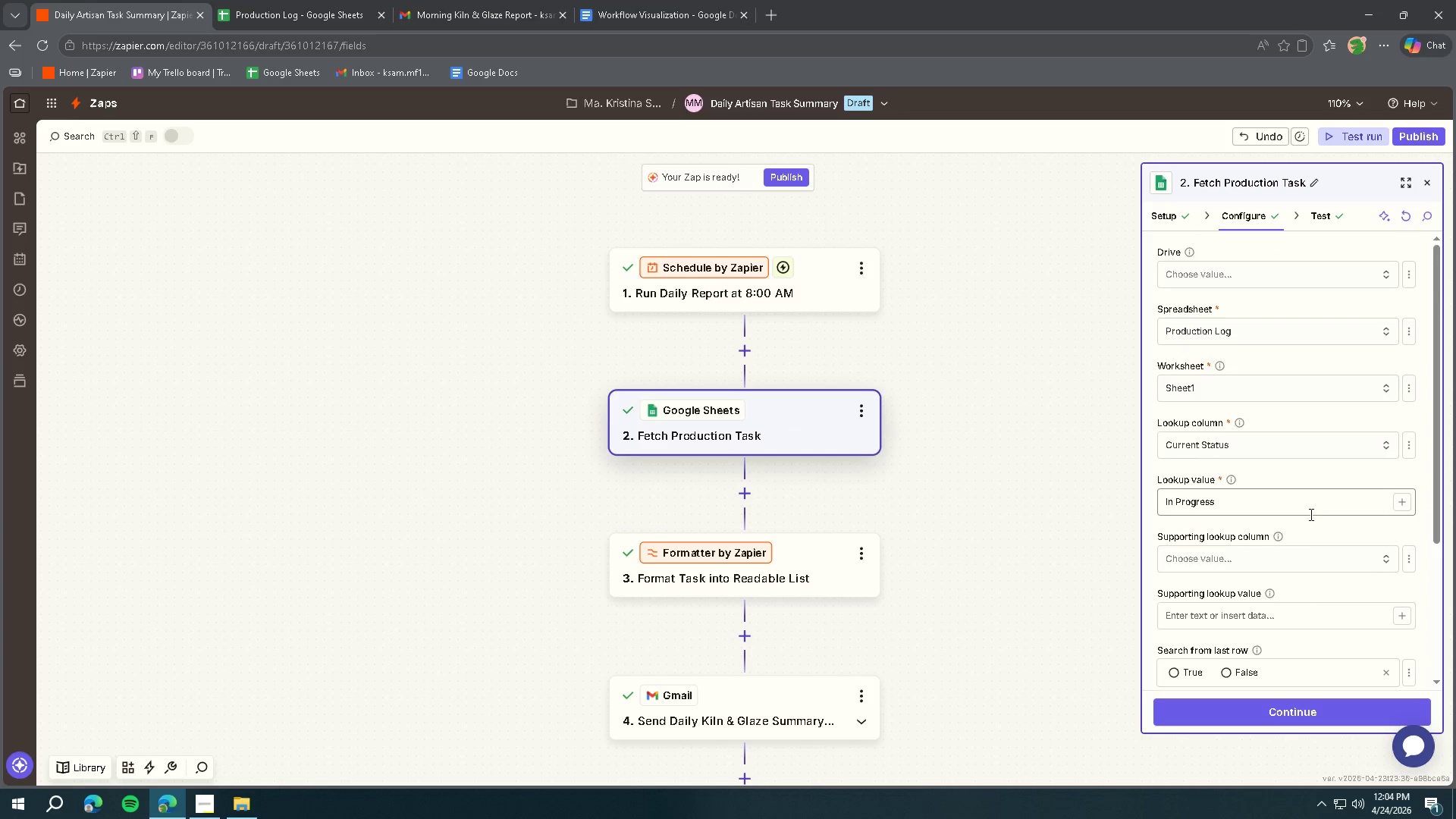 
key(Meta+Shift+S)
 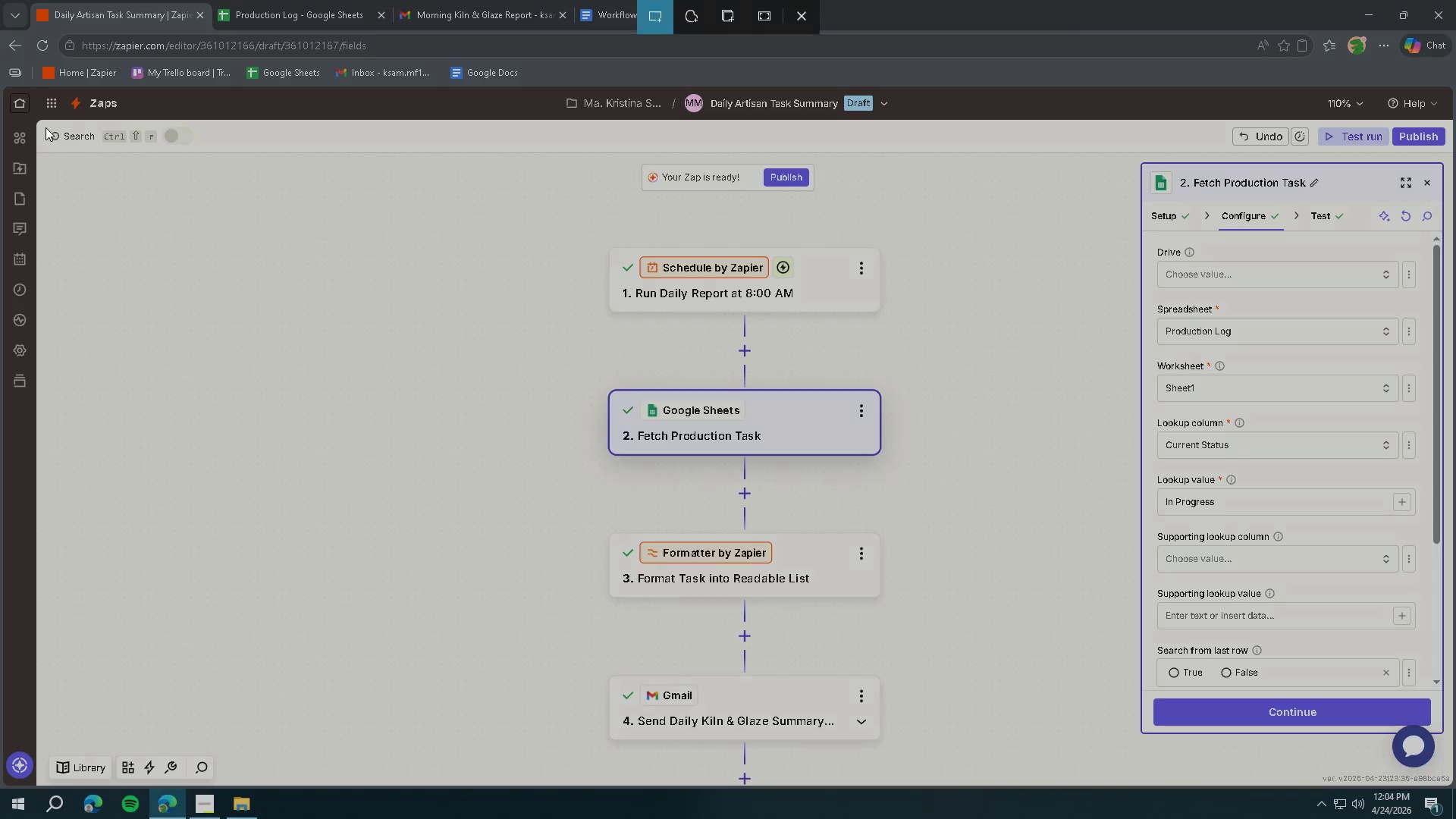 
left_click_drag(start_coordinate=[41, 121], to_coordinate=[1448, 786])
 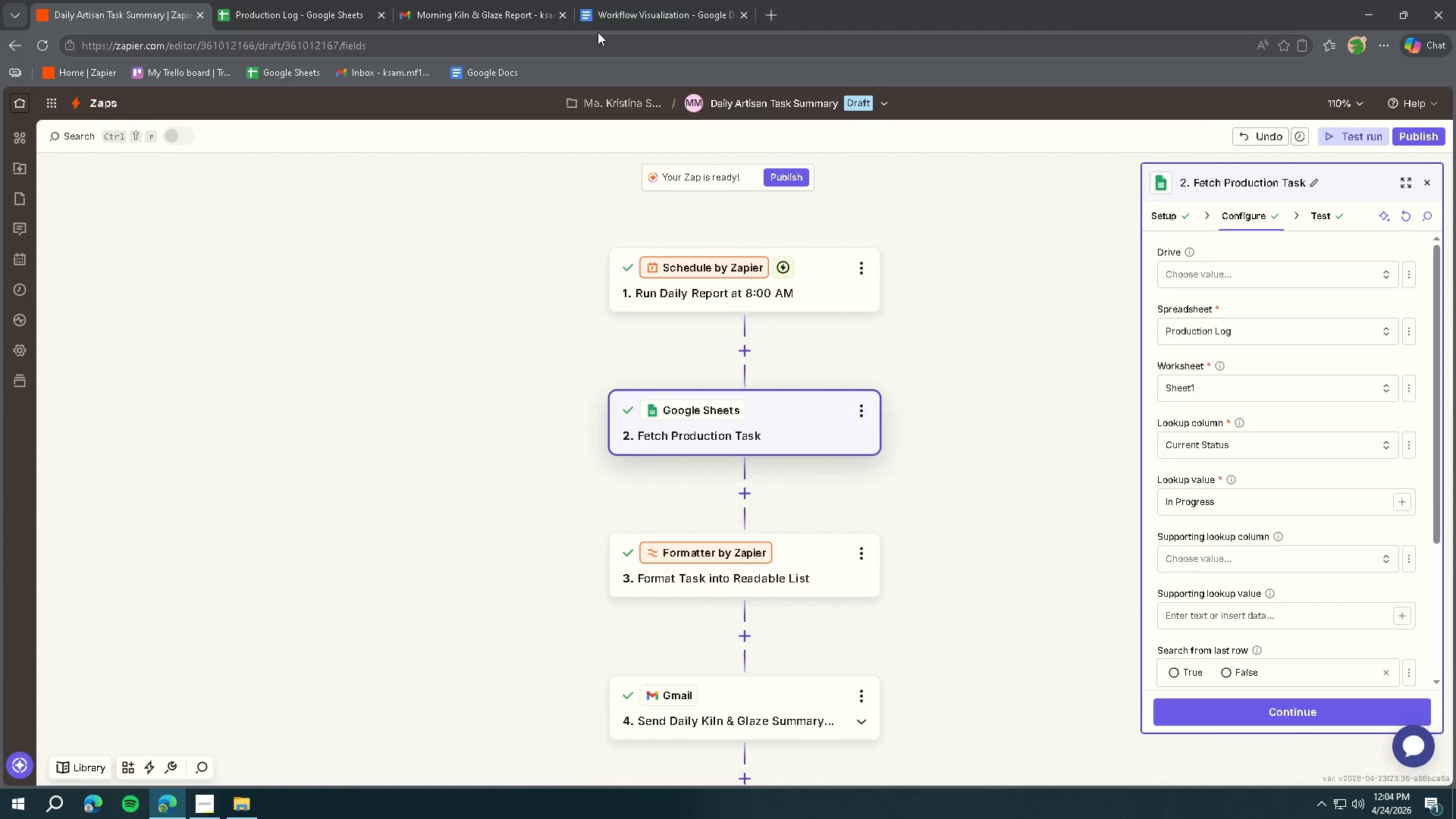 
left_click([311, 24])
 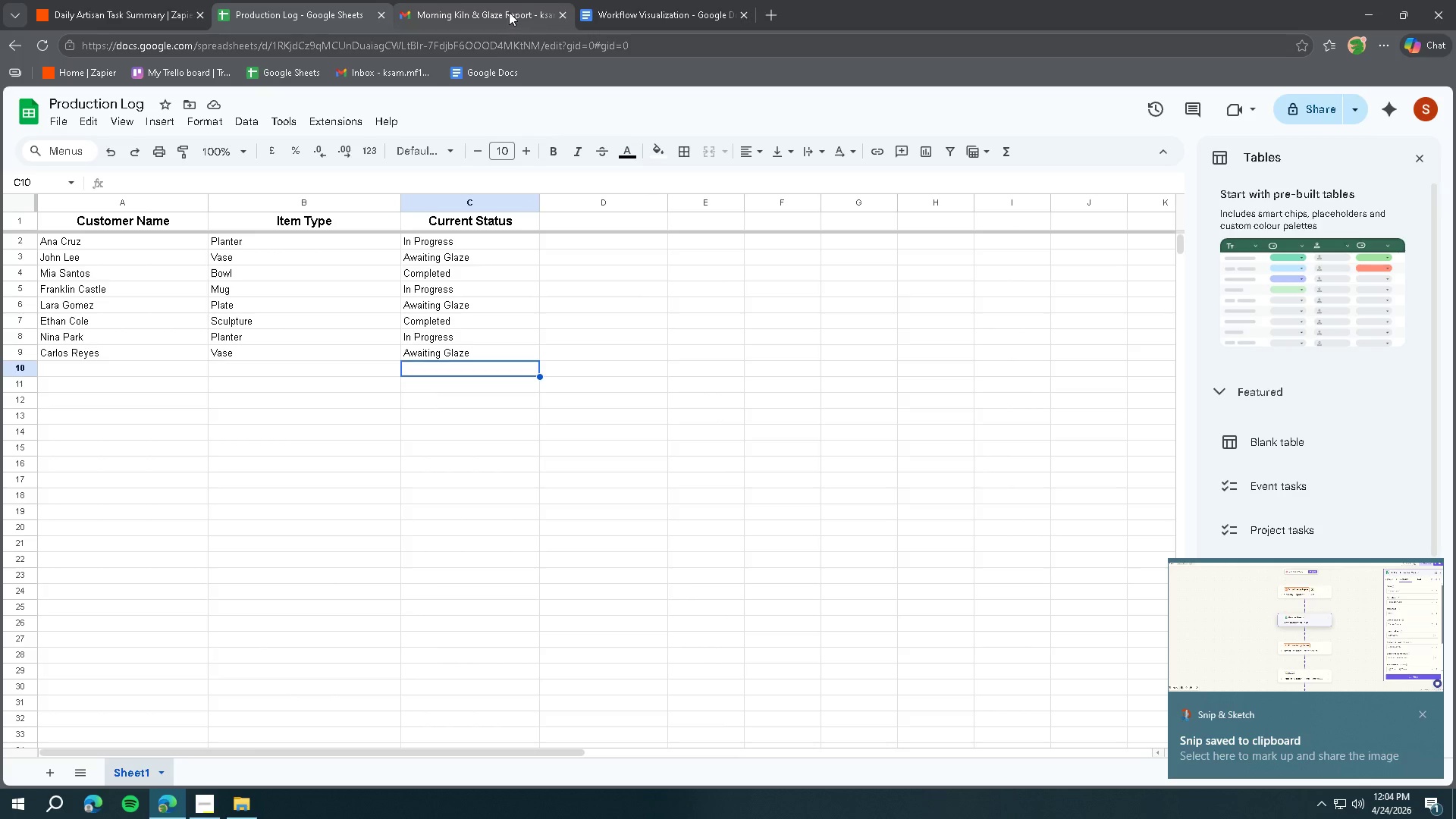 
left_click([640, 8])
 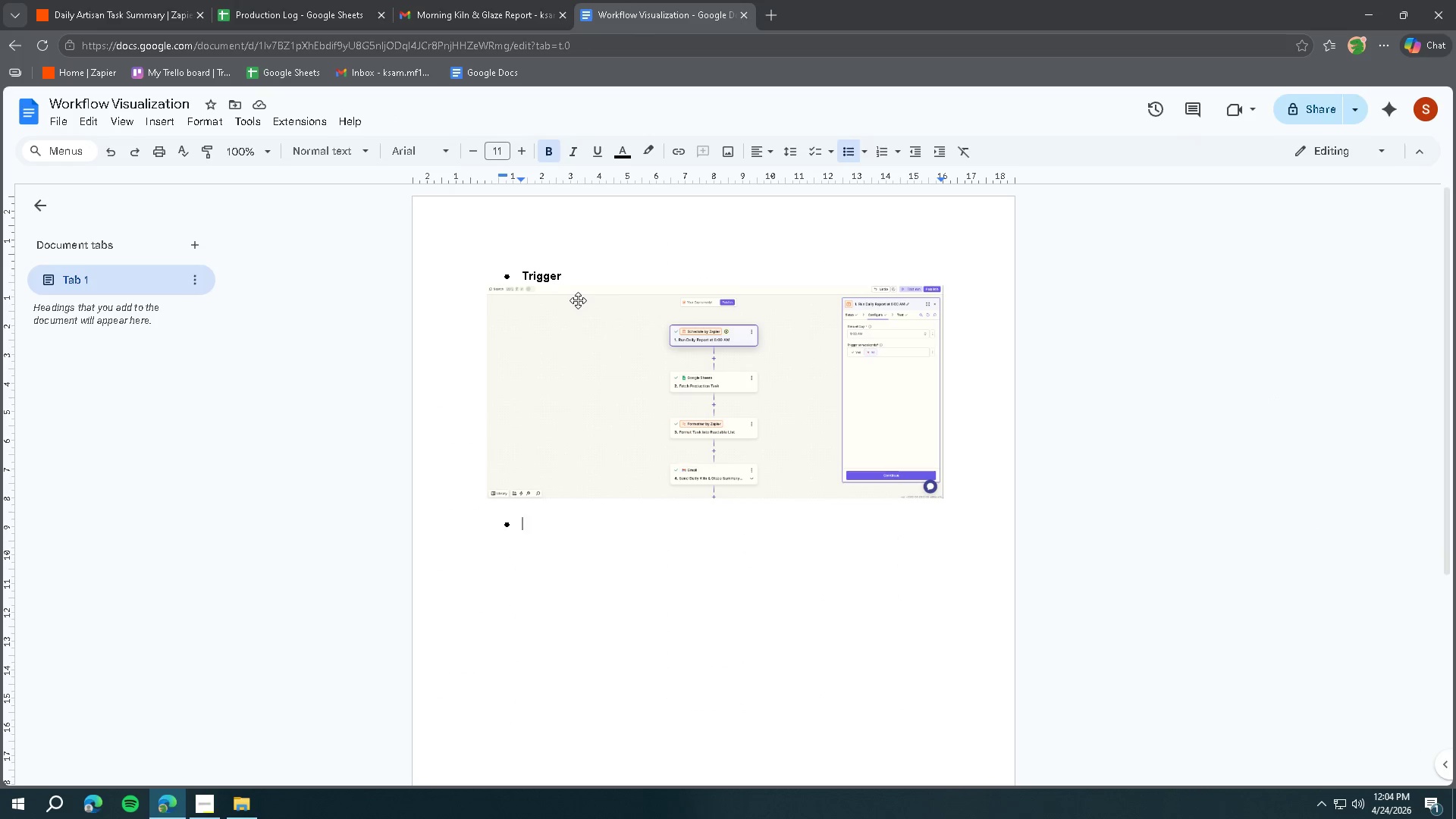 
wait(5.94)
 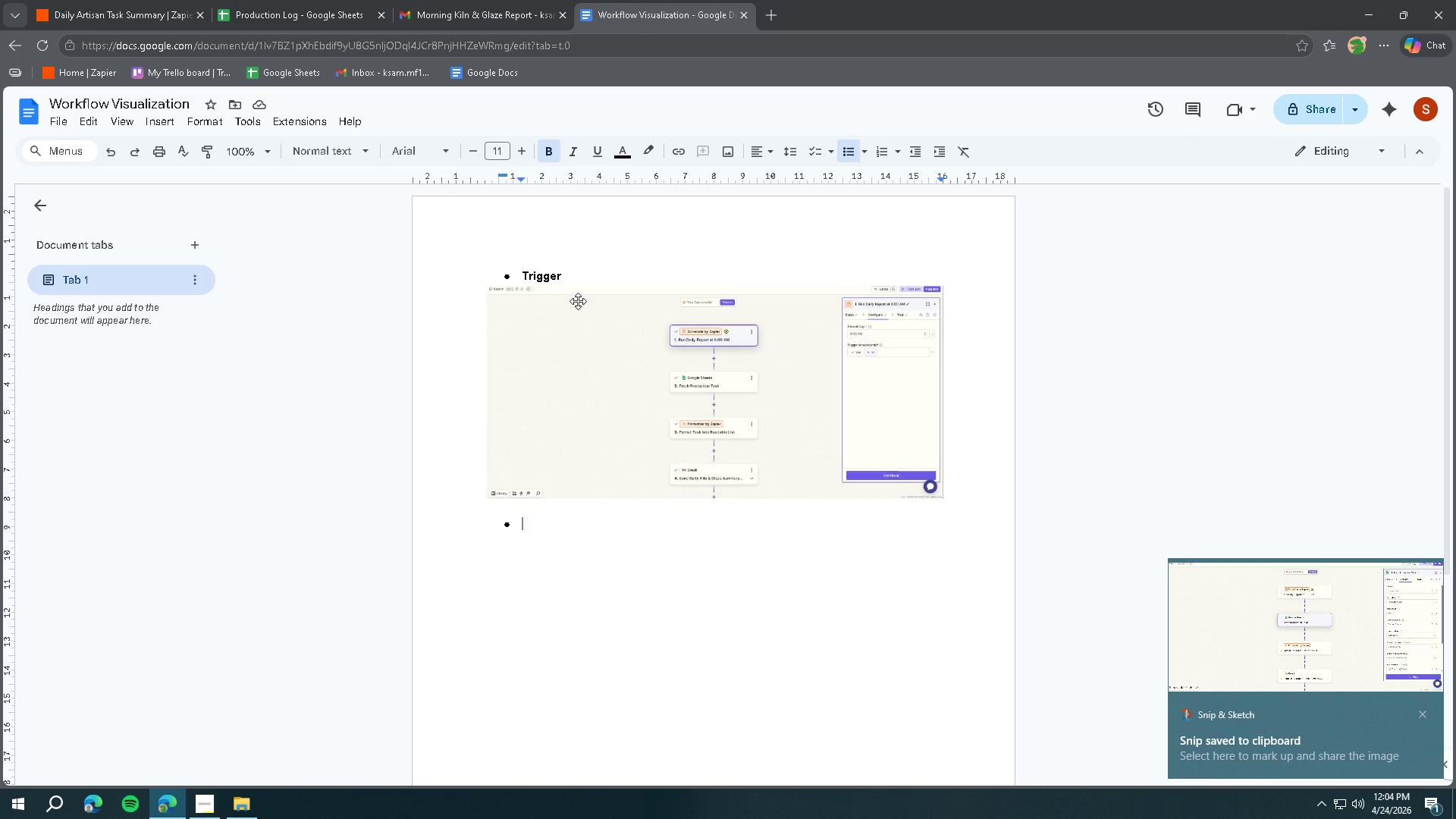 
left_click([573, 282])
 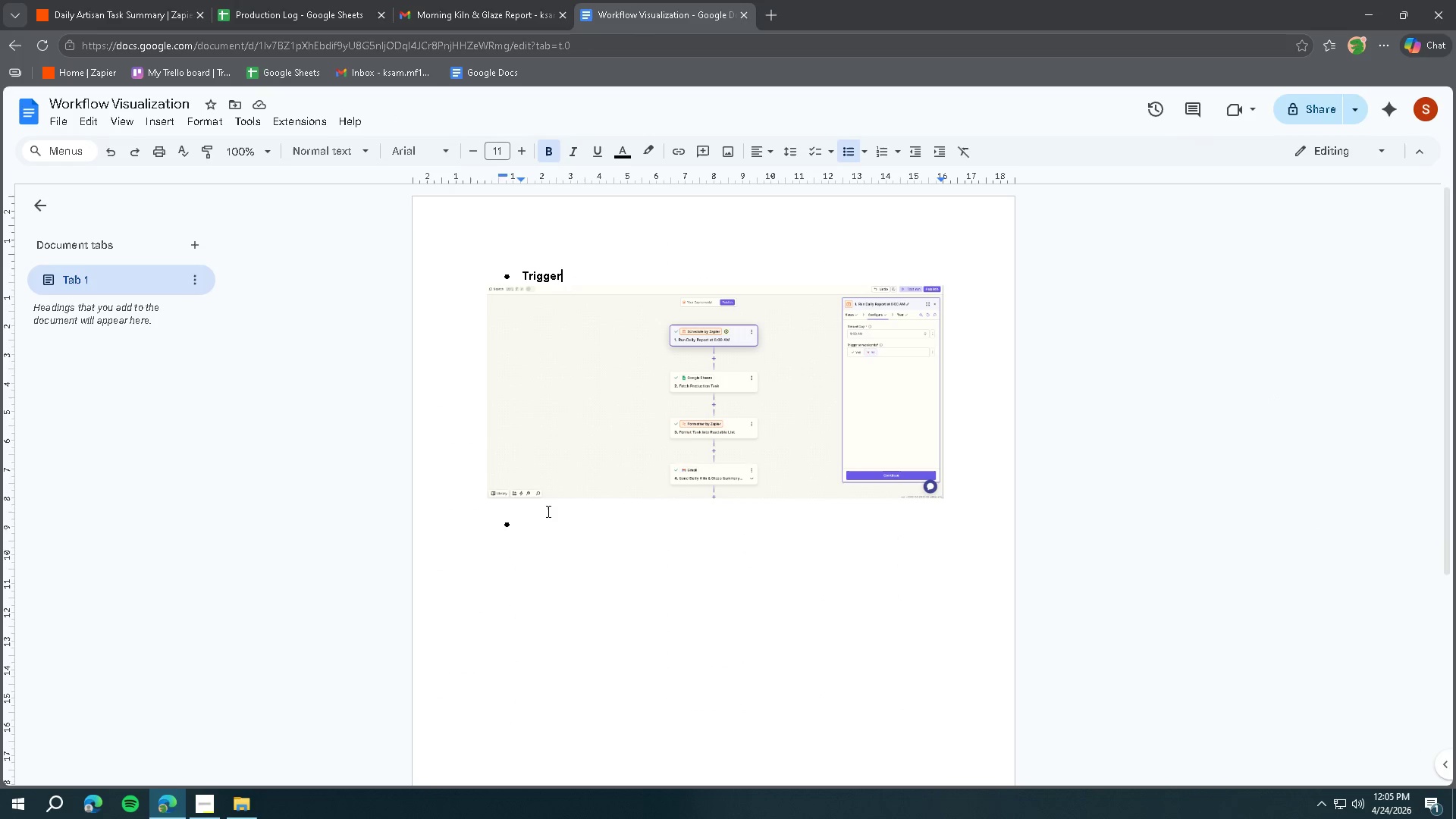 
double_click([544, 529])
 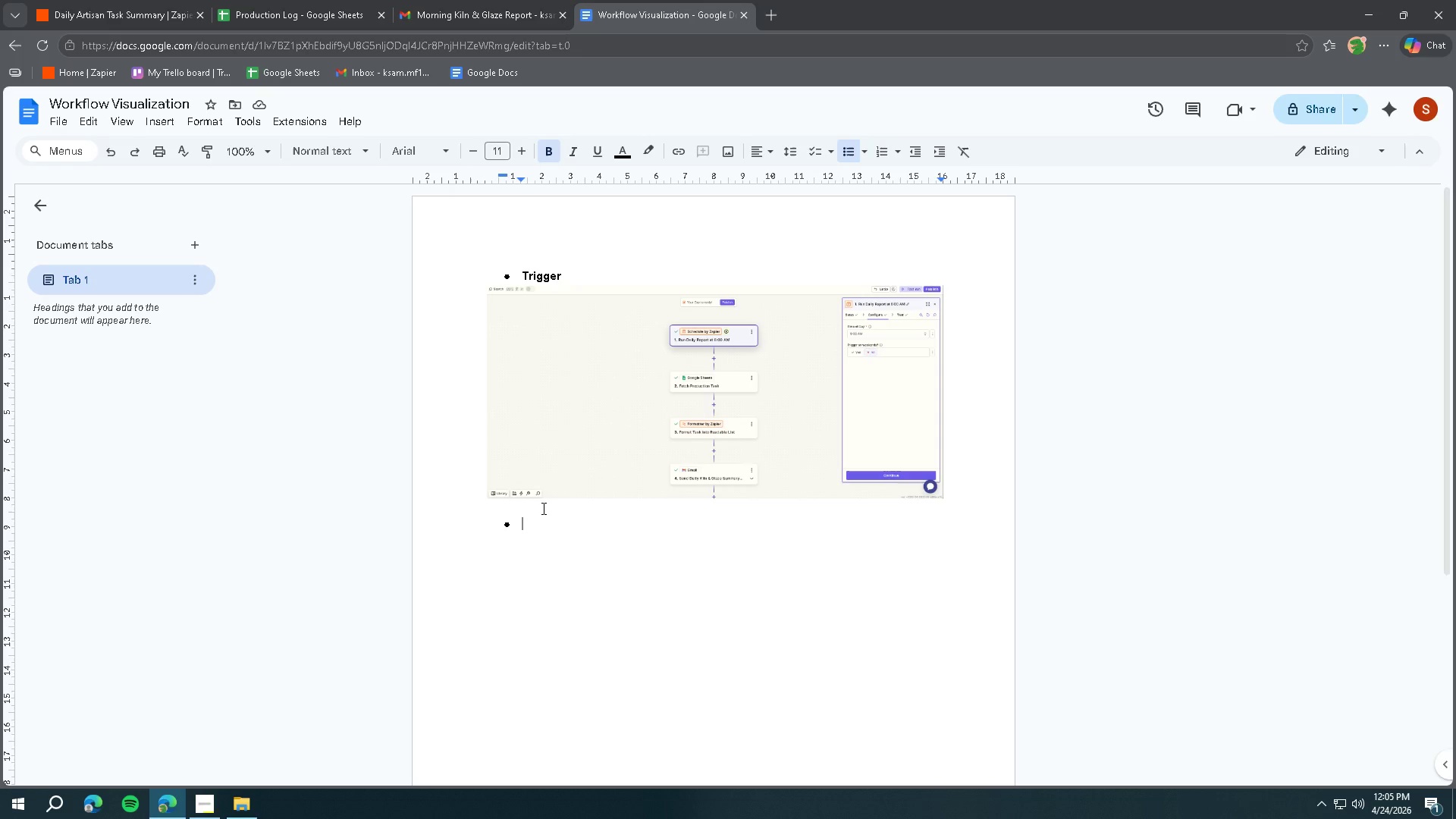 
wait(7.28)
 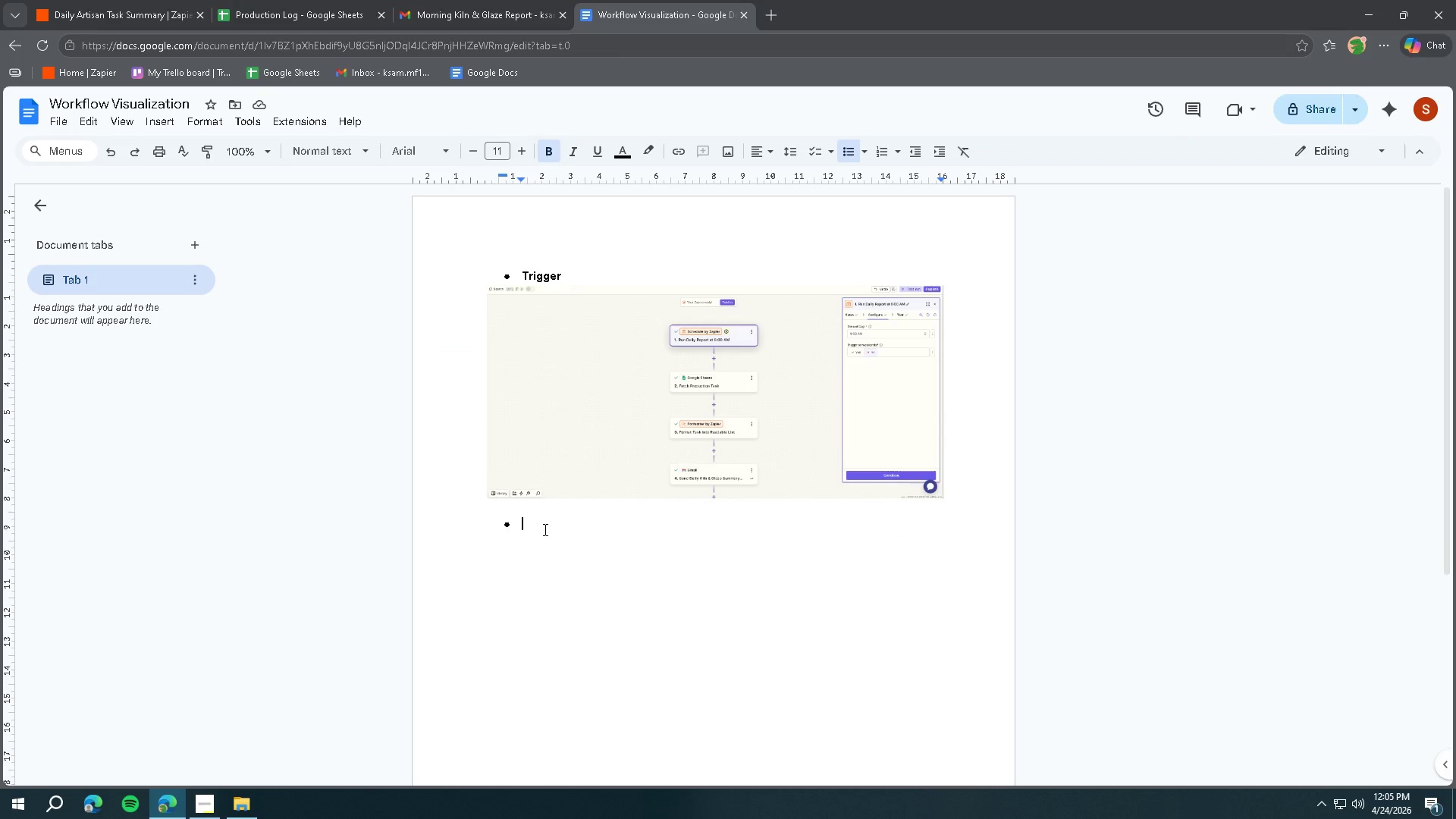 
left_click([564, 273])
 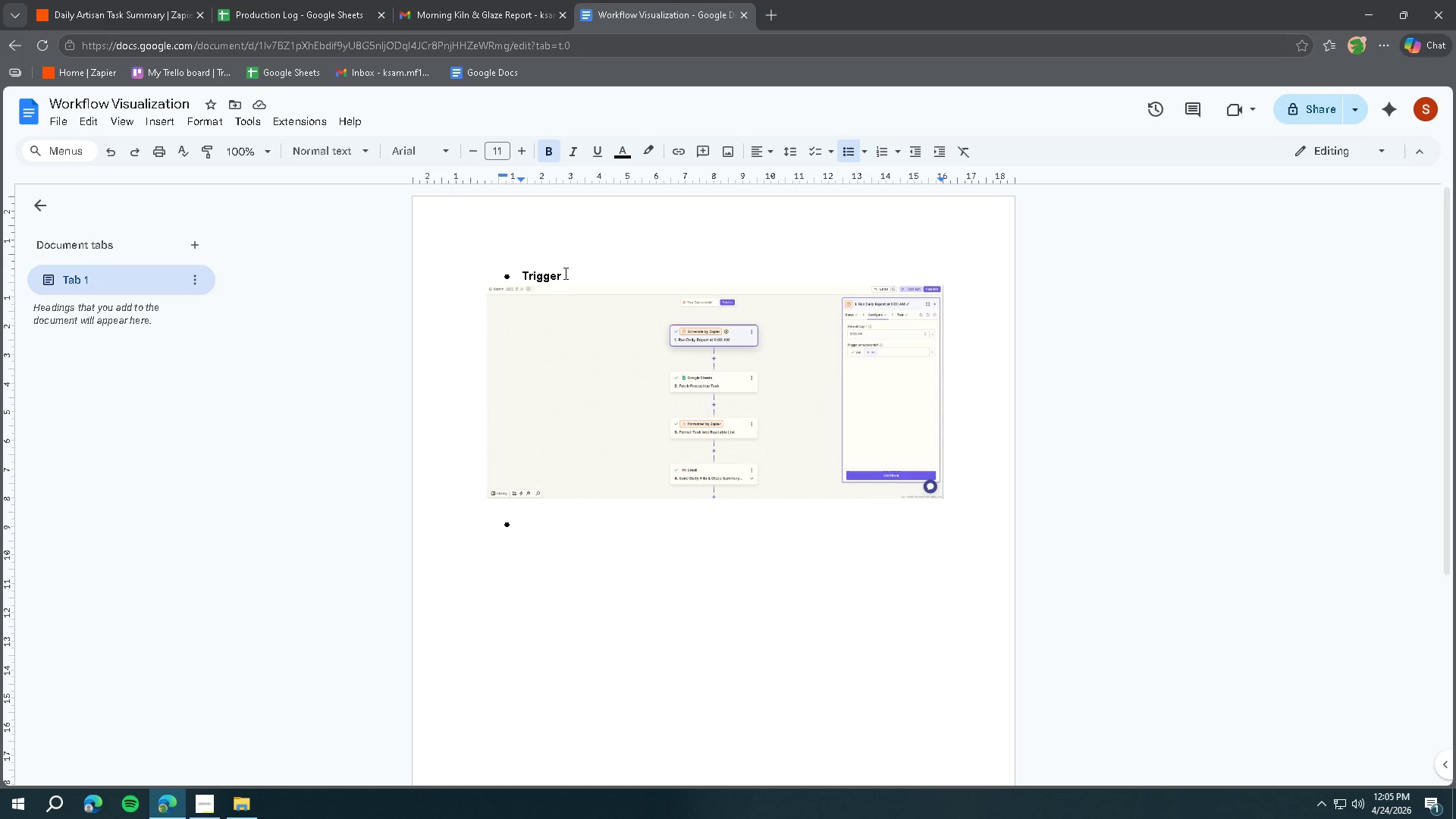 
key(Backspace)
 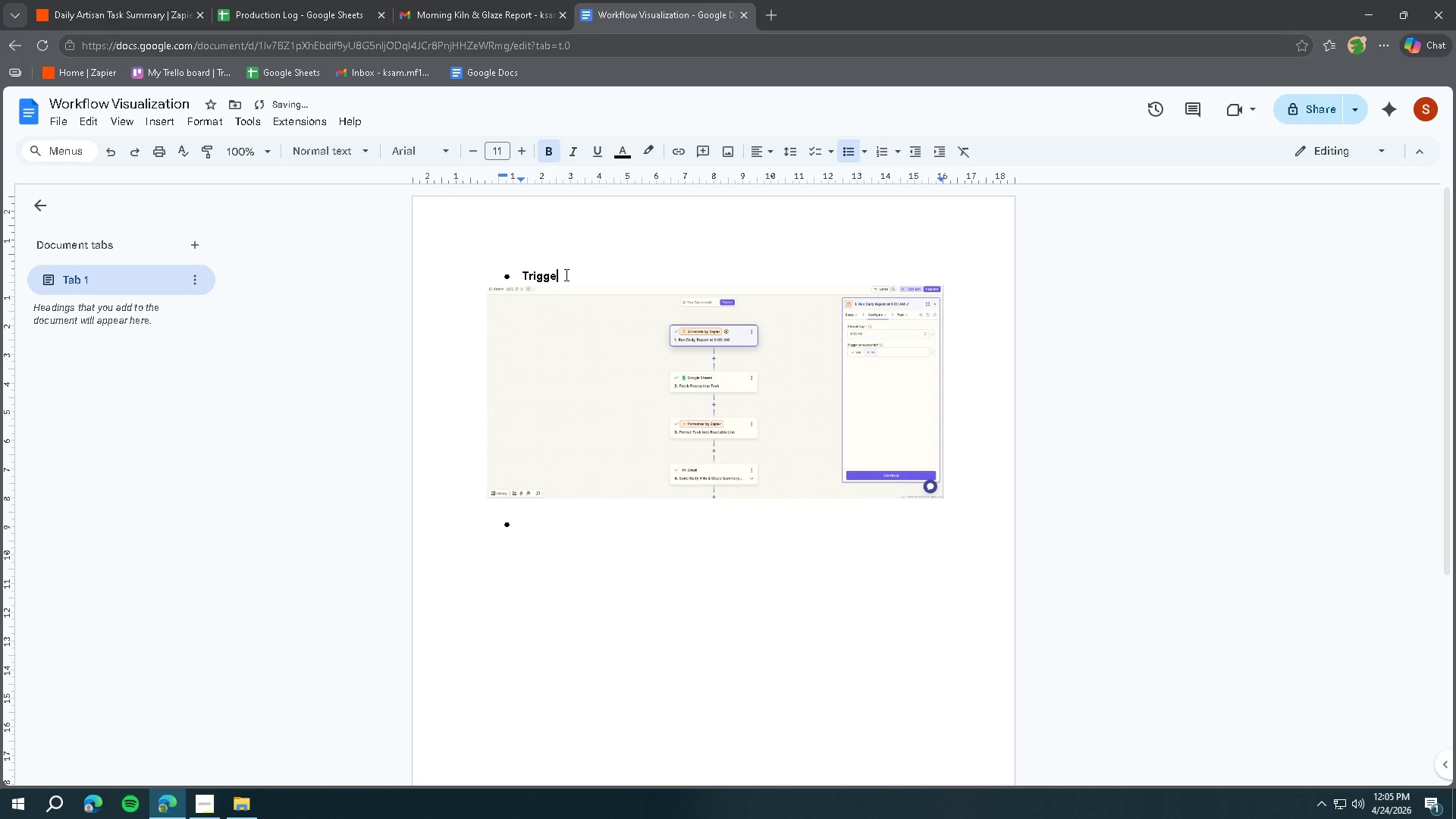 
key(Control+ControlLeft)
 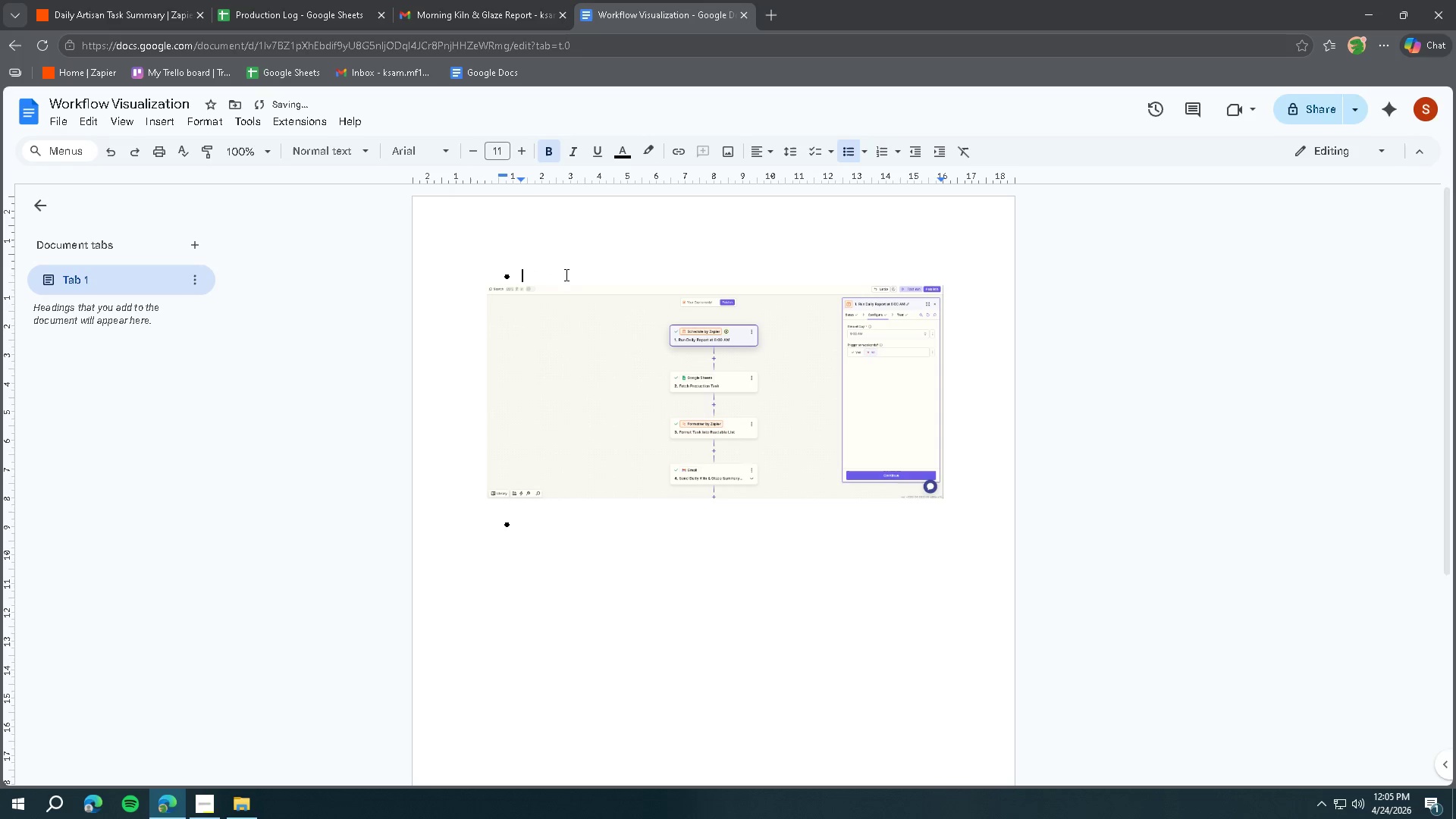 
key(Control+Backspace)
 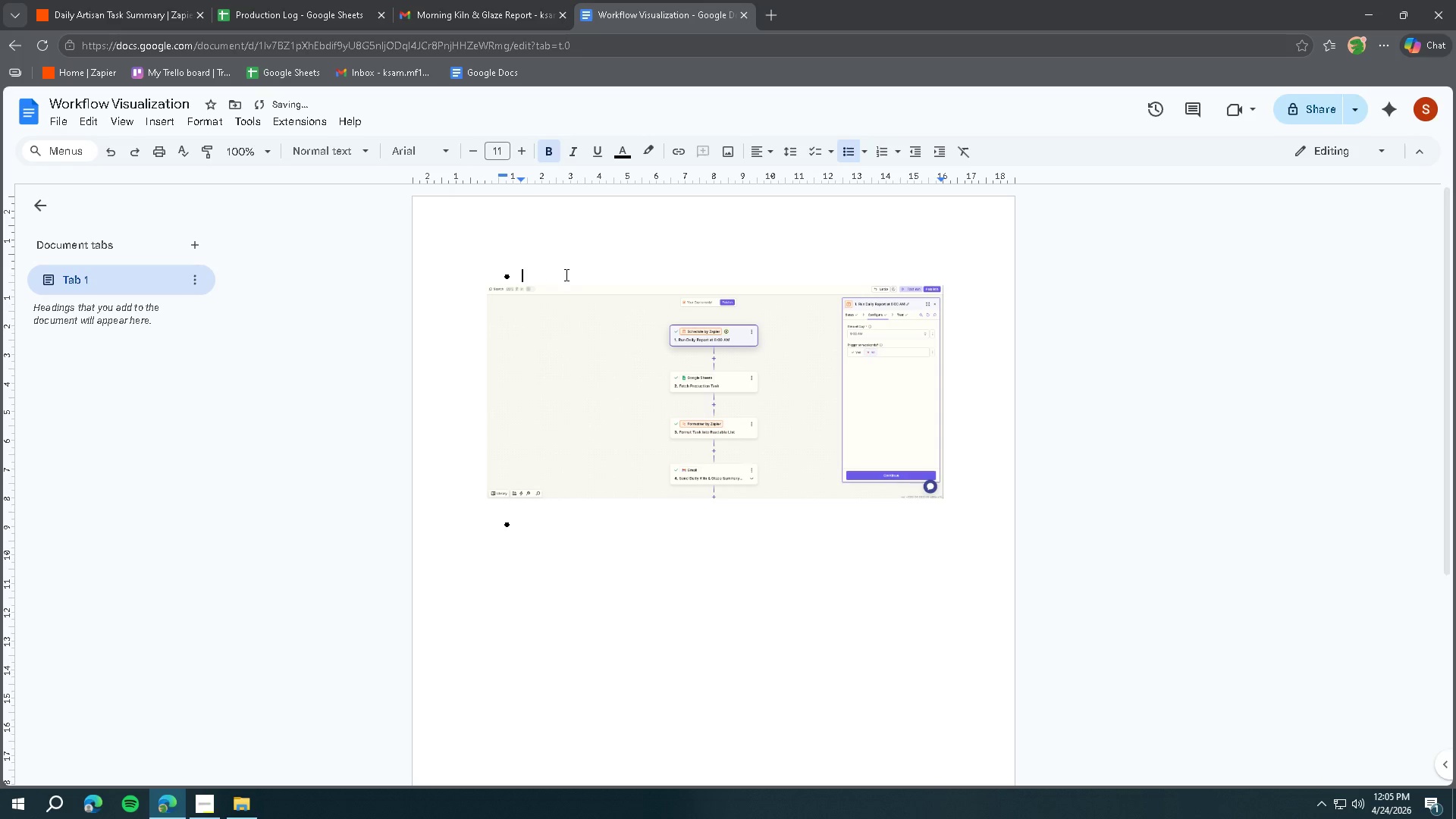 
key(1)
 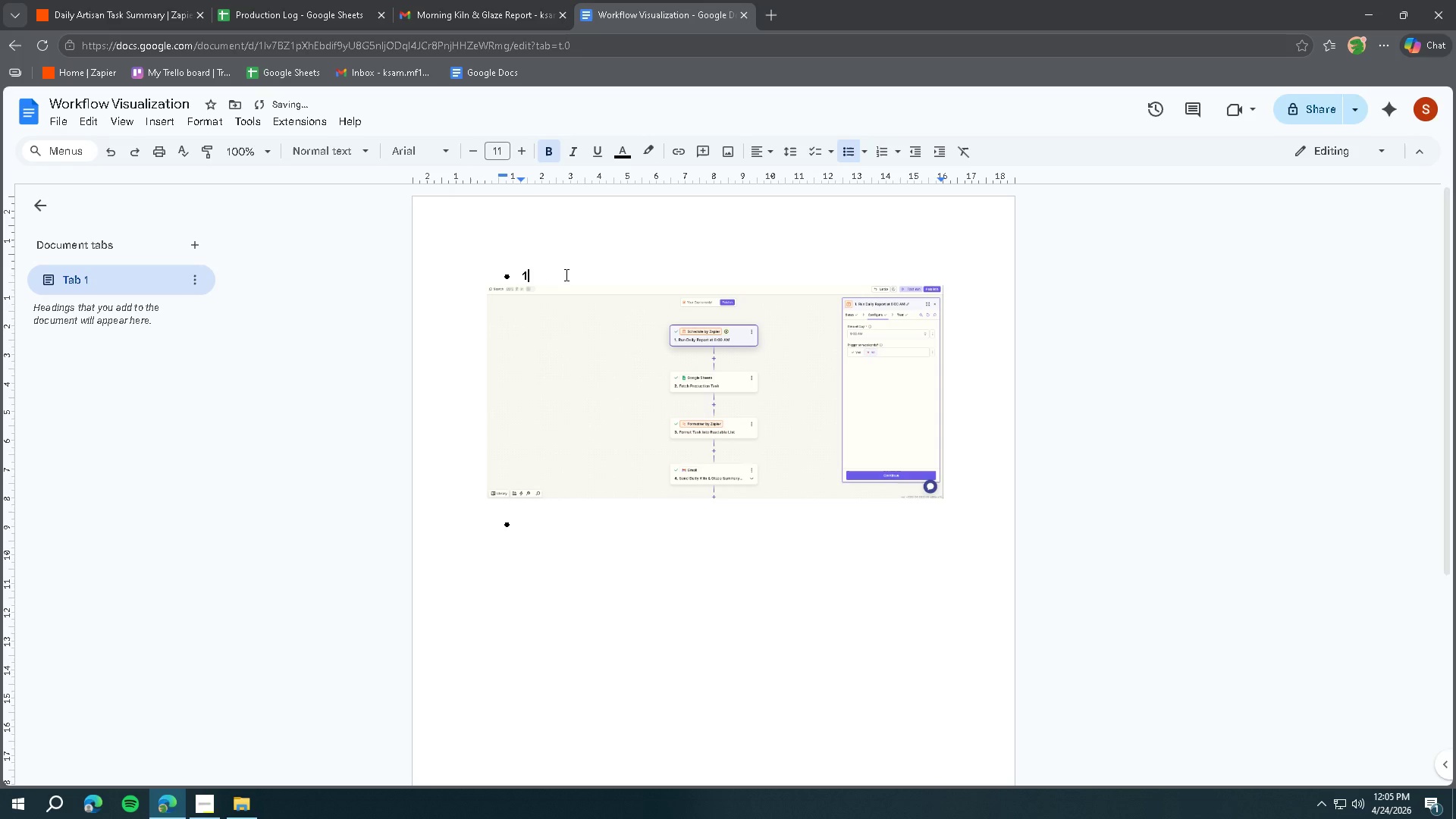 
key(Backspace)
 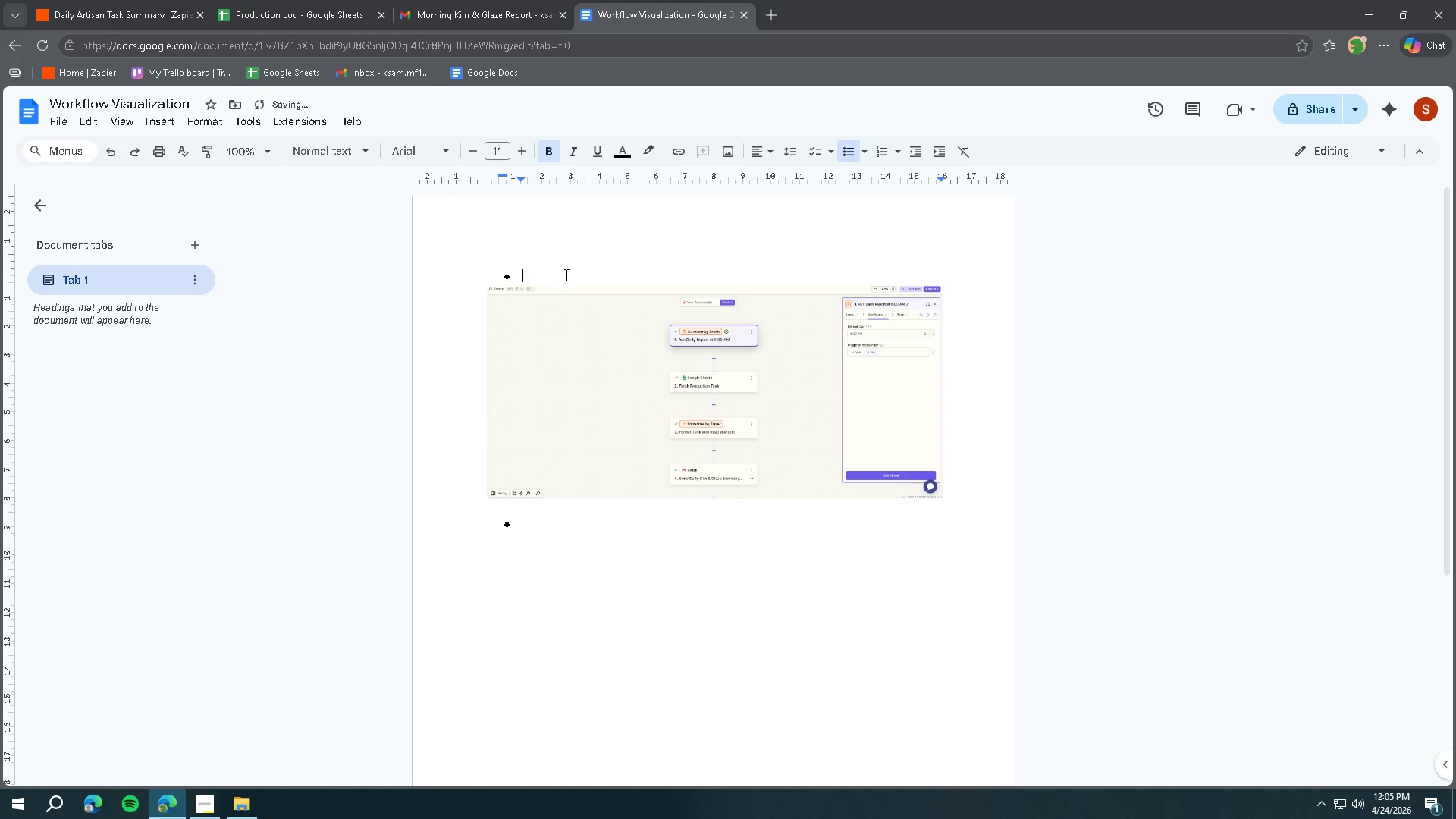 
key(Backspace)
 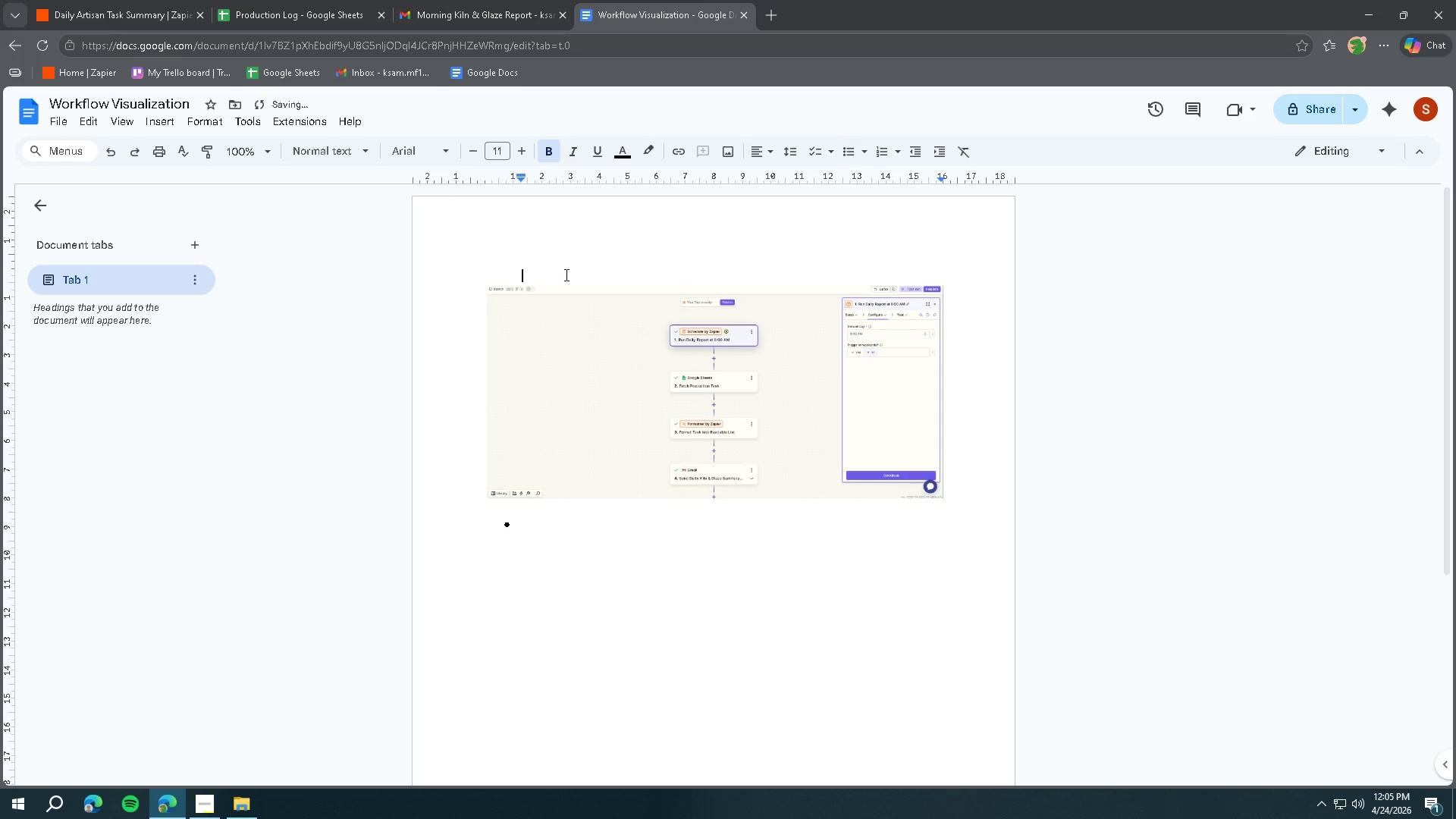 
key(Backspace)
 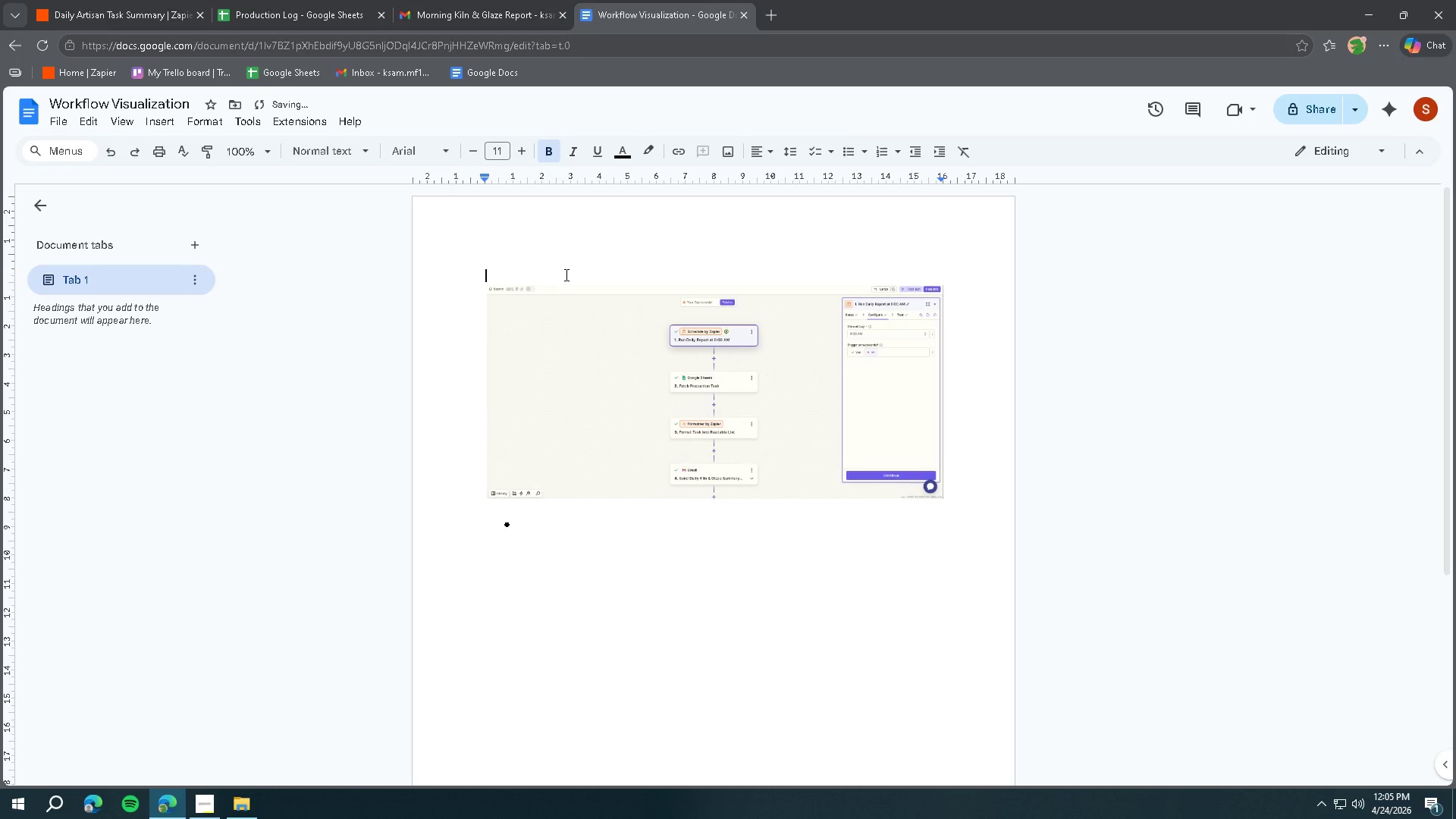 
key(1)
 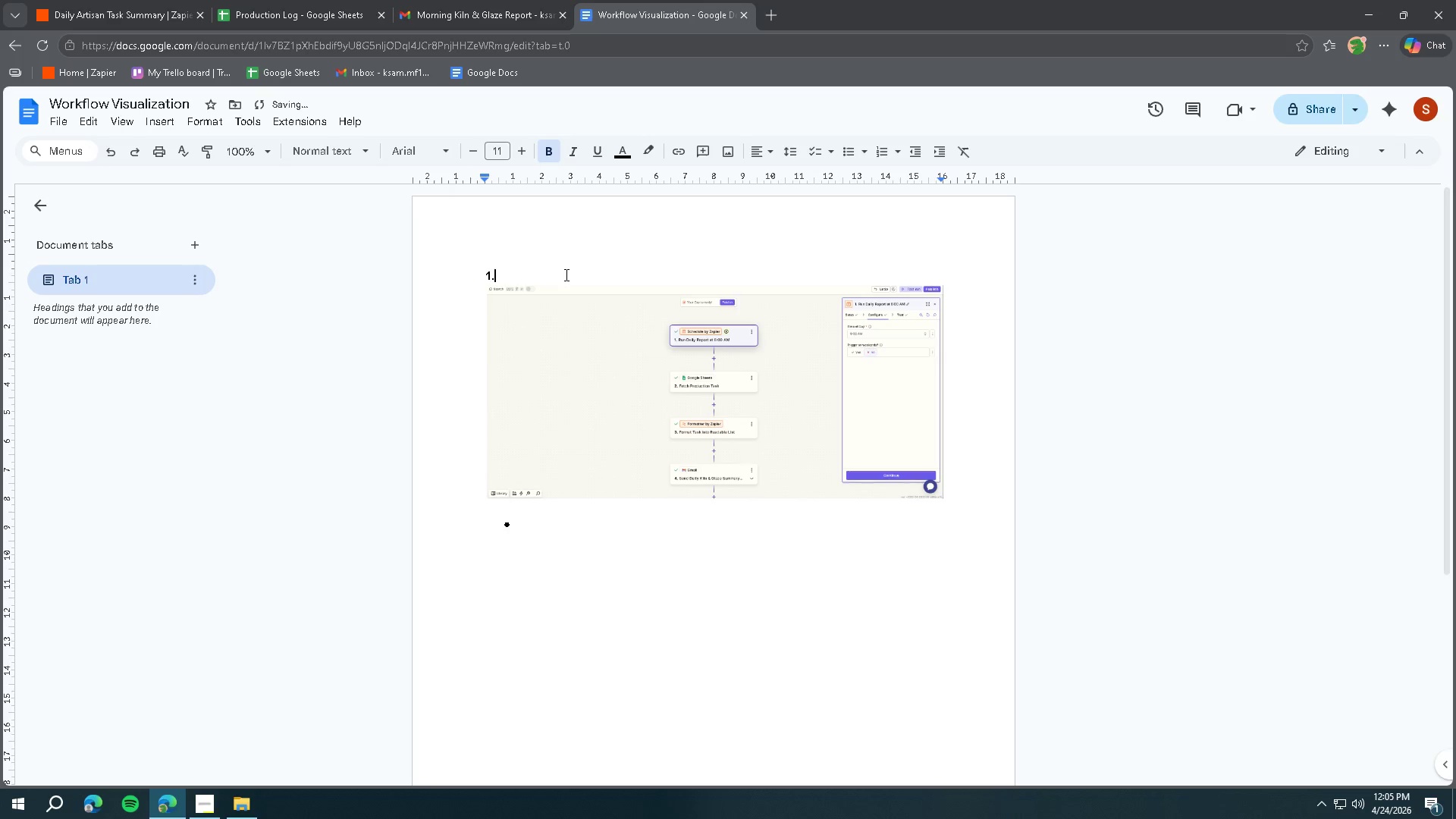 
key(Period)
 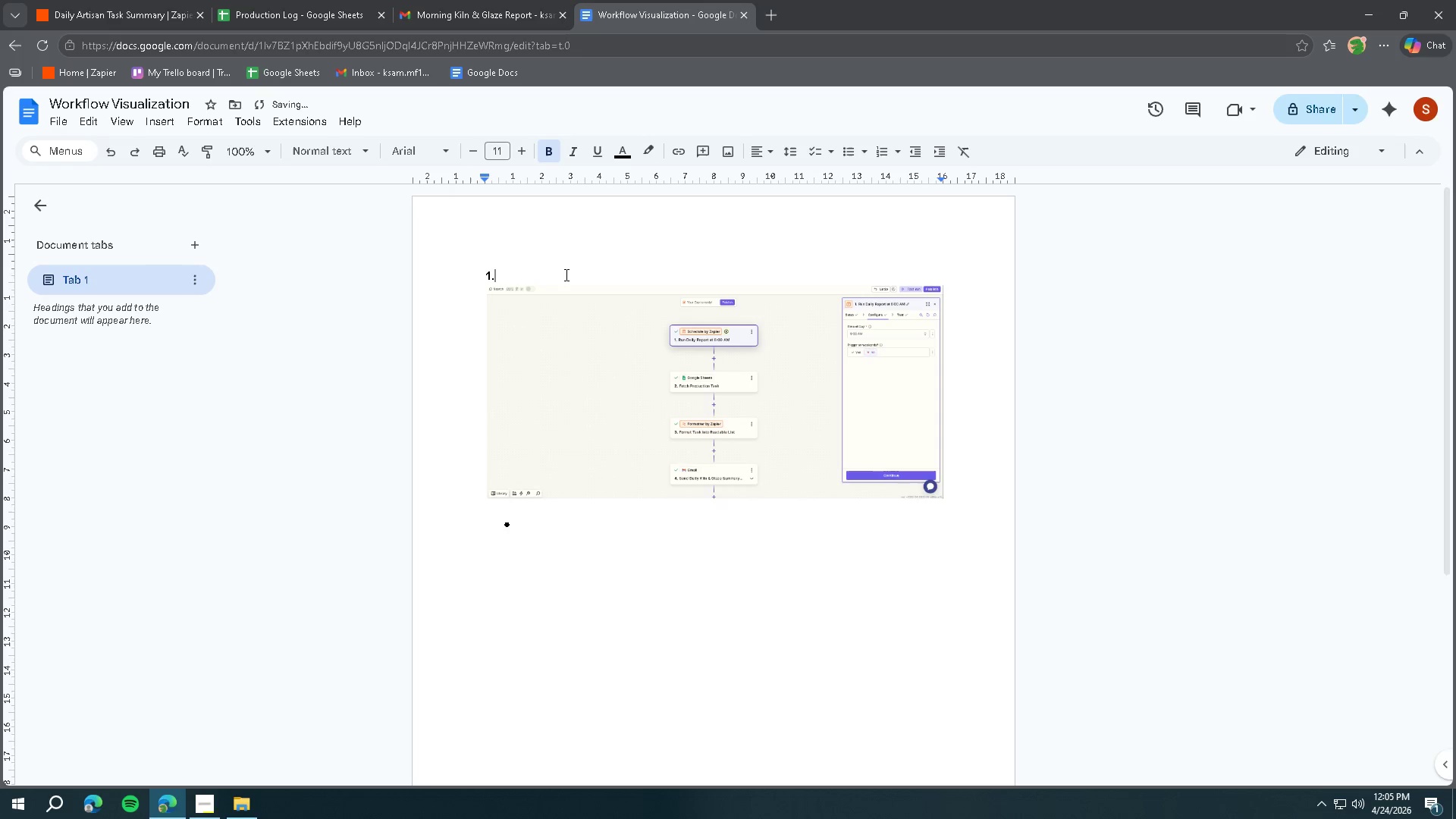 
key(Space)
 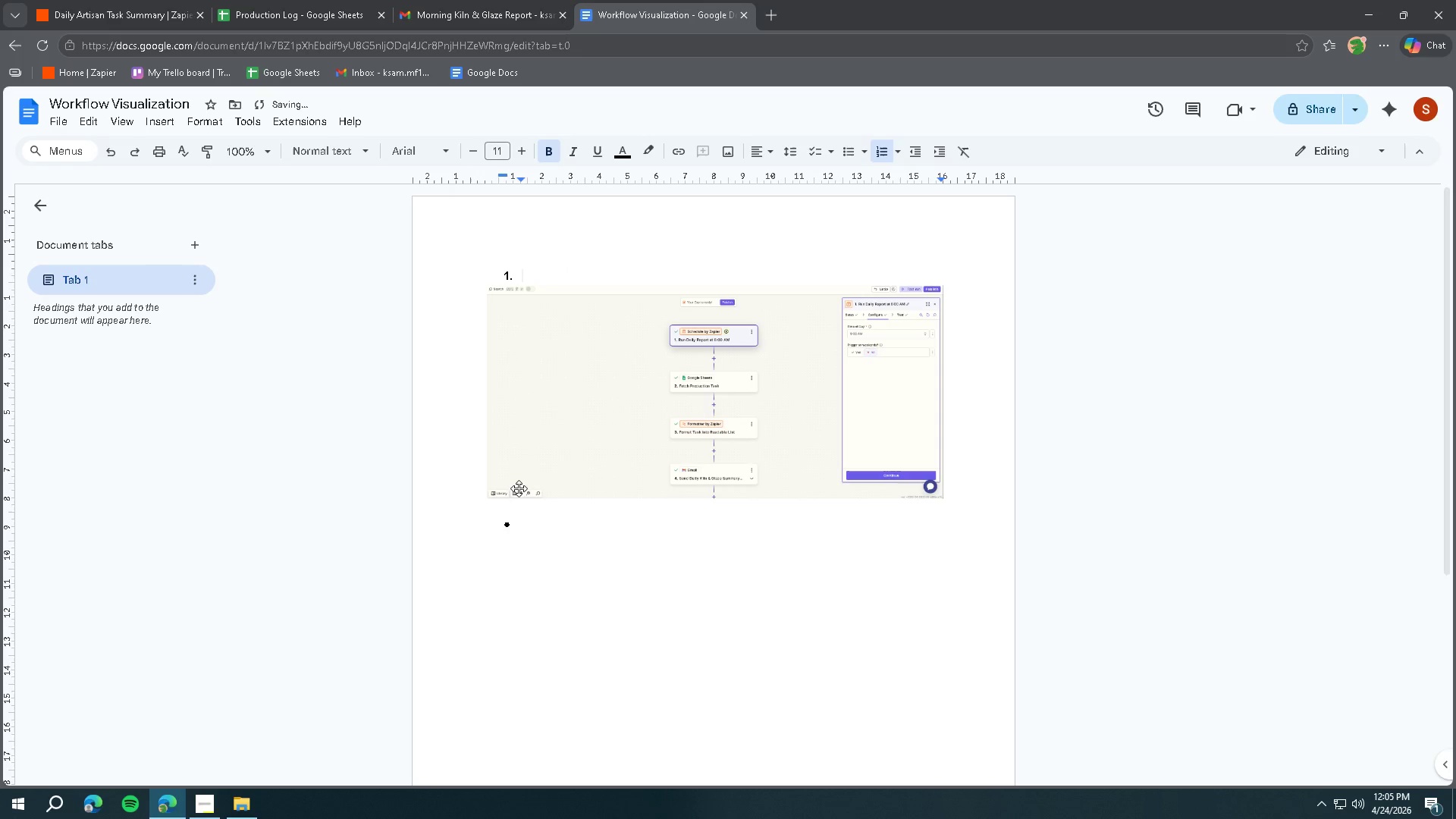 
left_click([535, 526])
 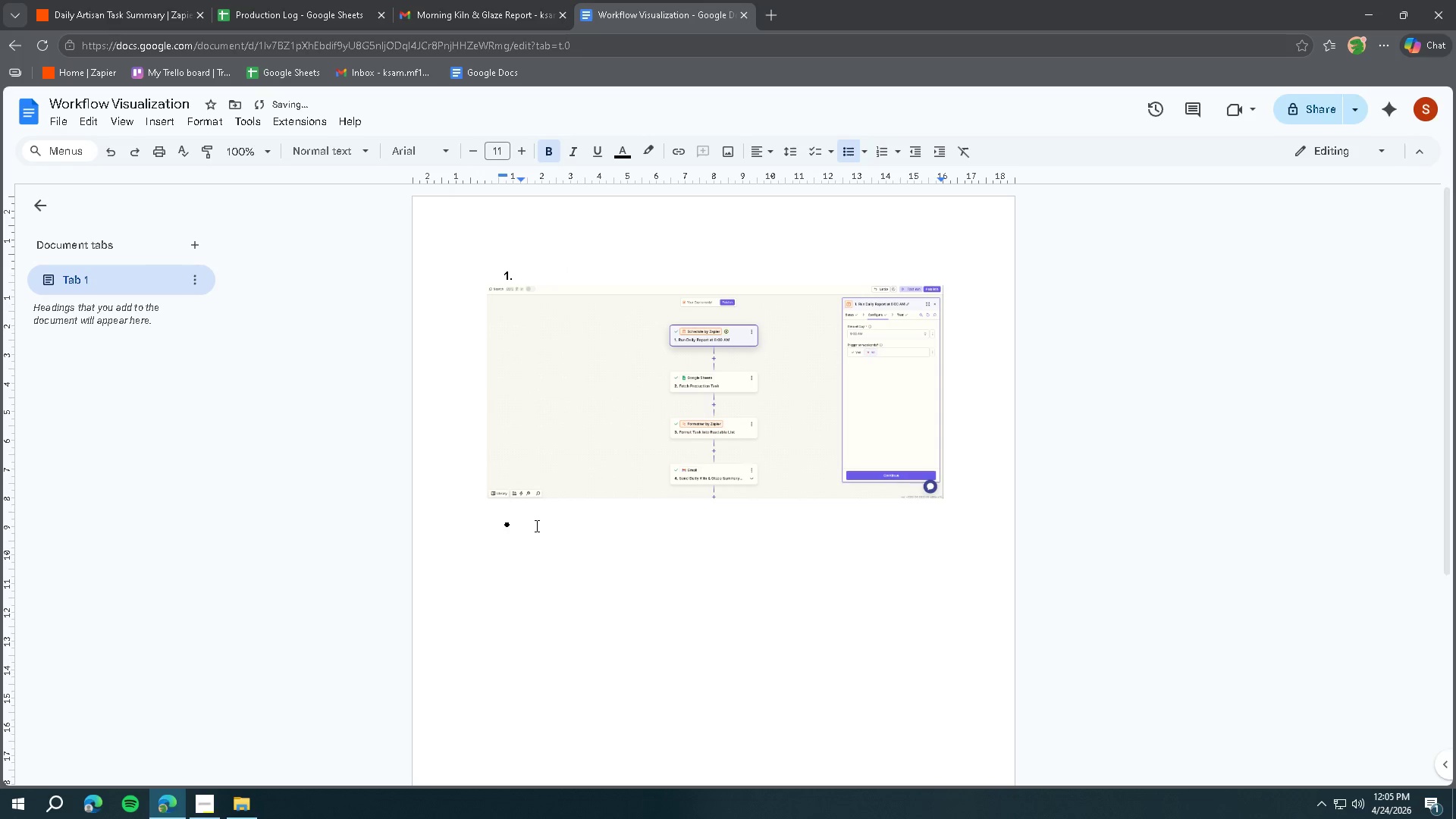 
key(Backspace)
 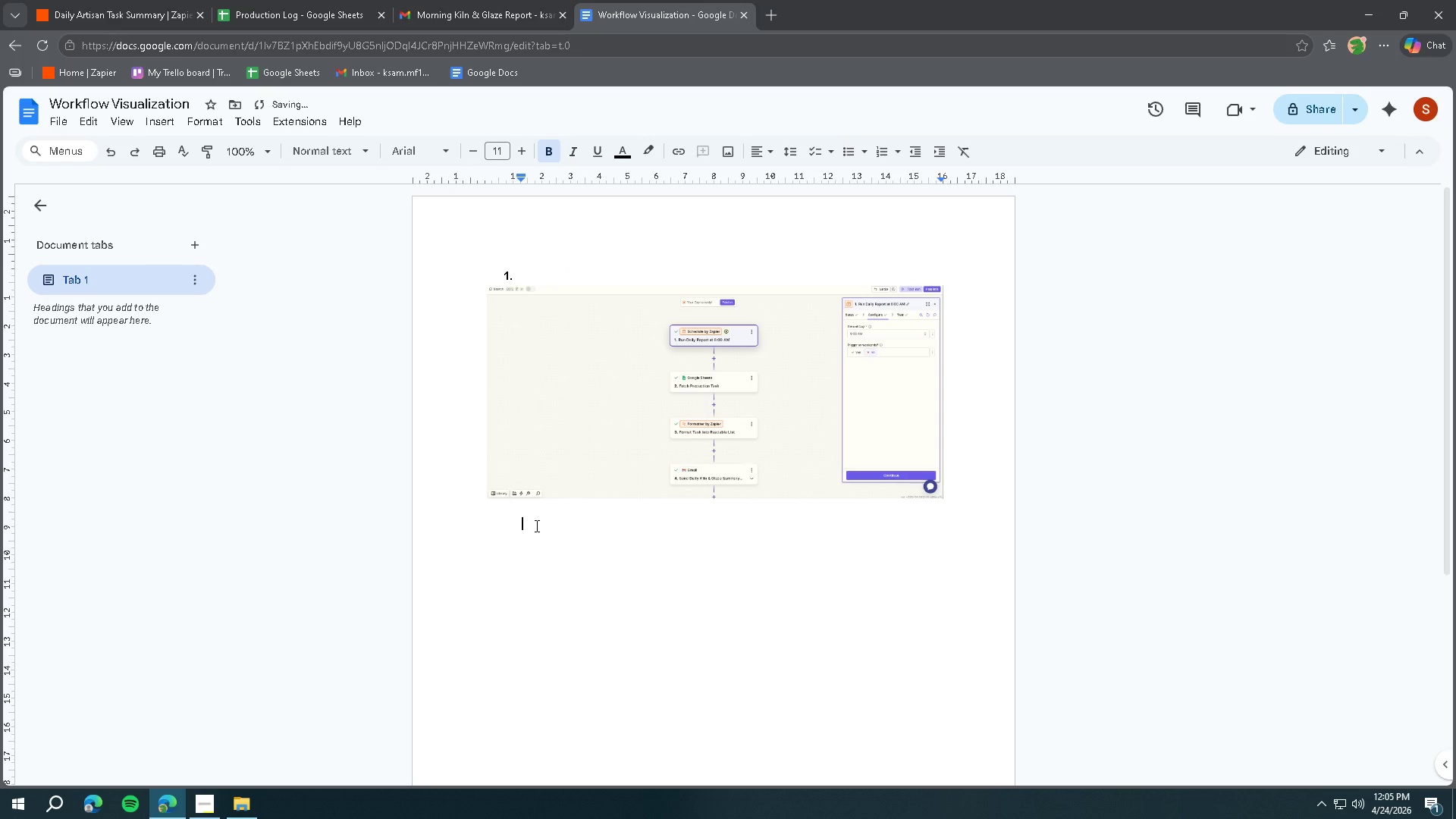 
key(2)
 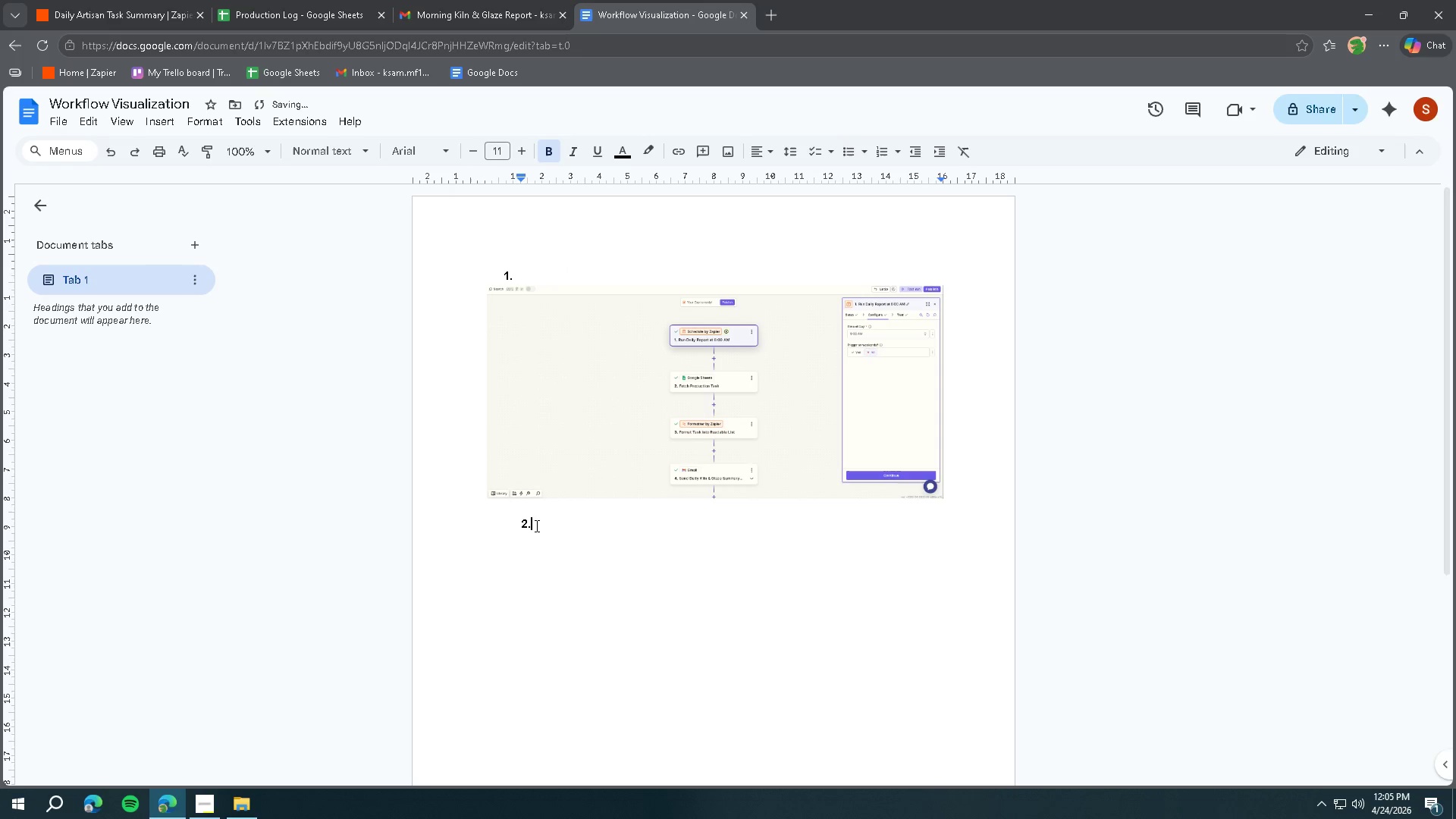 
key(Period)
 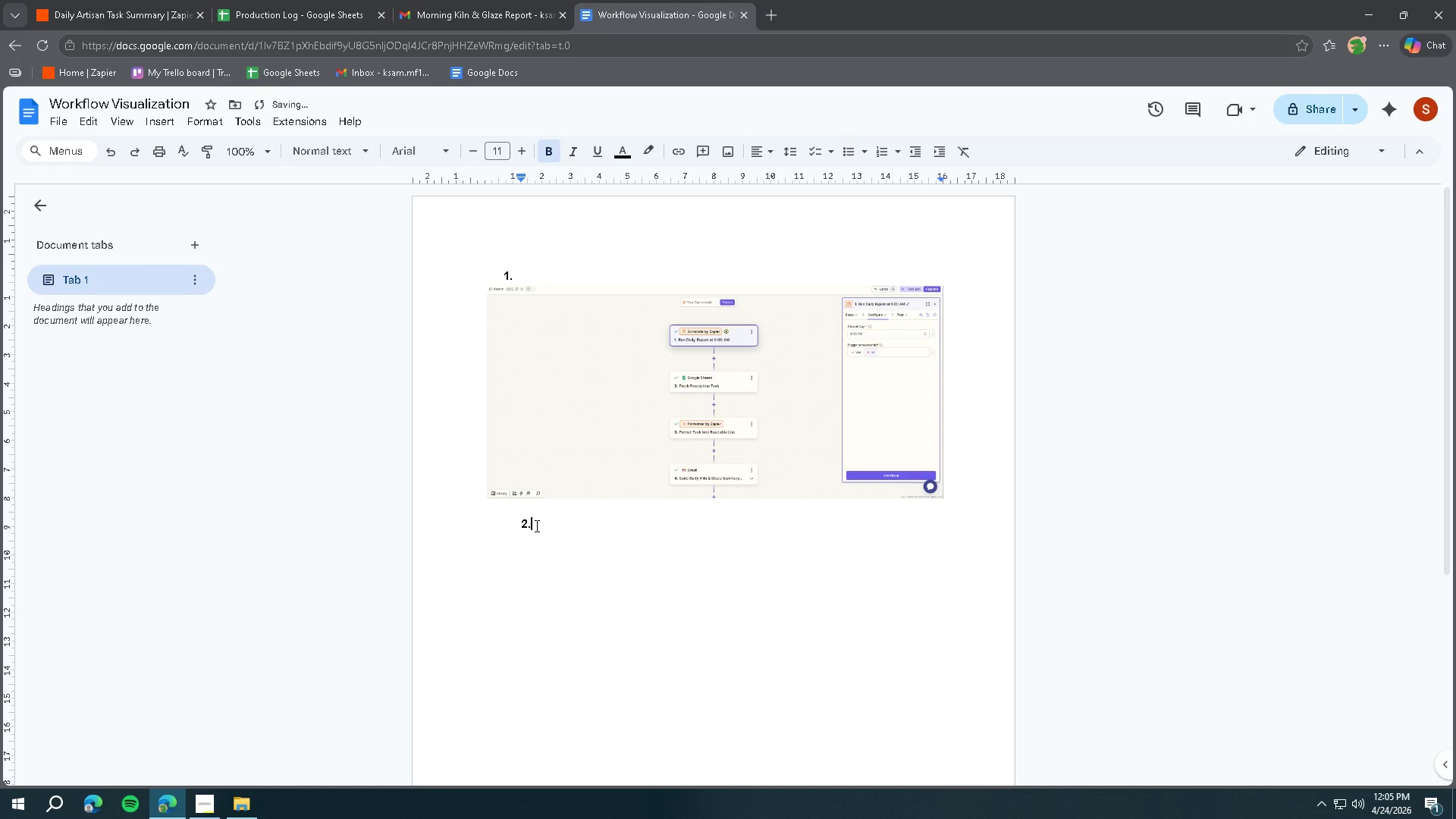 
key(Space)
 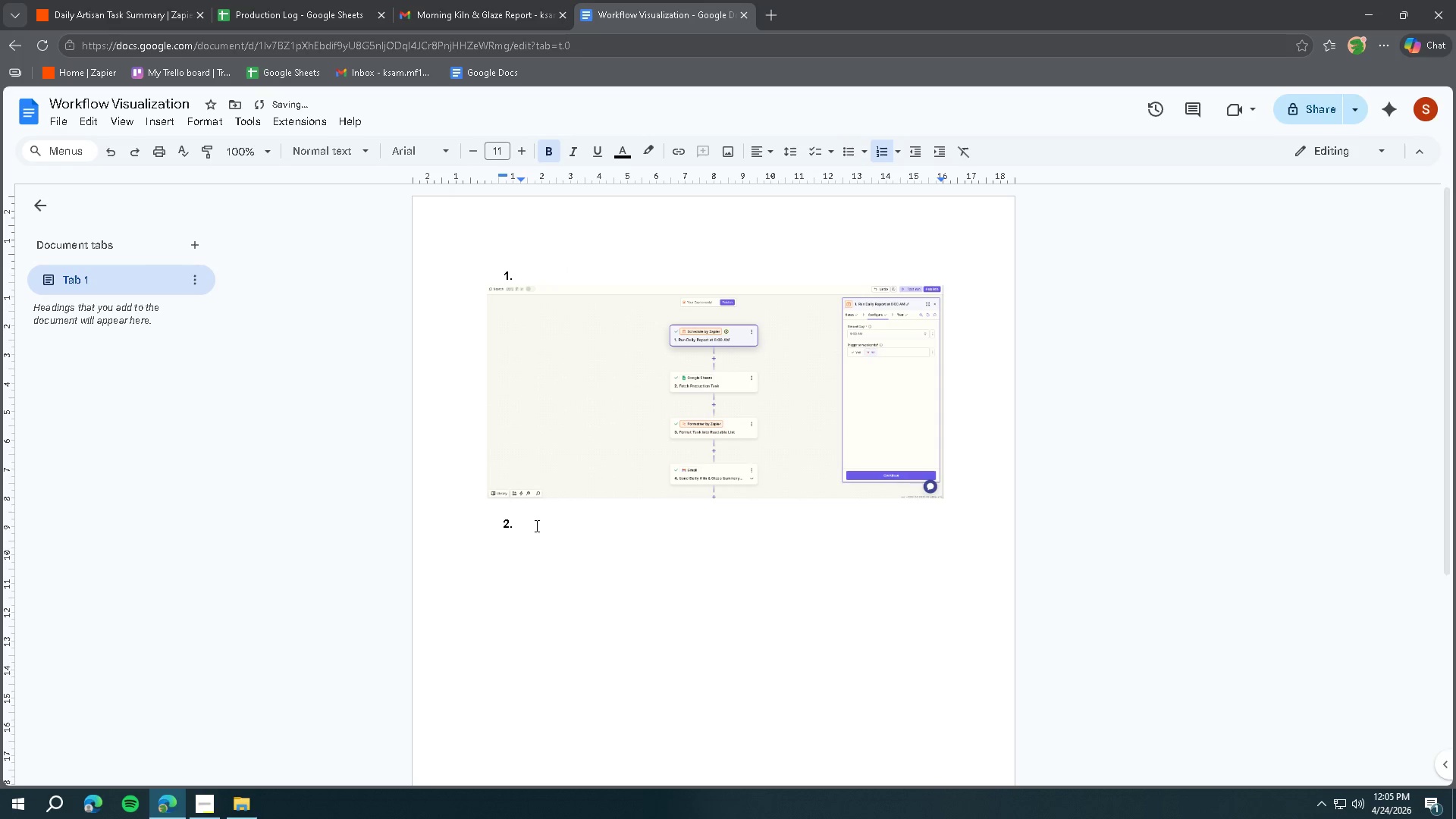 
key(Enter)
 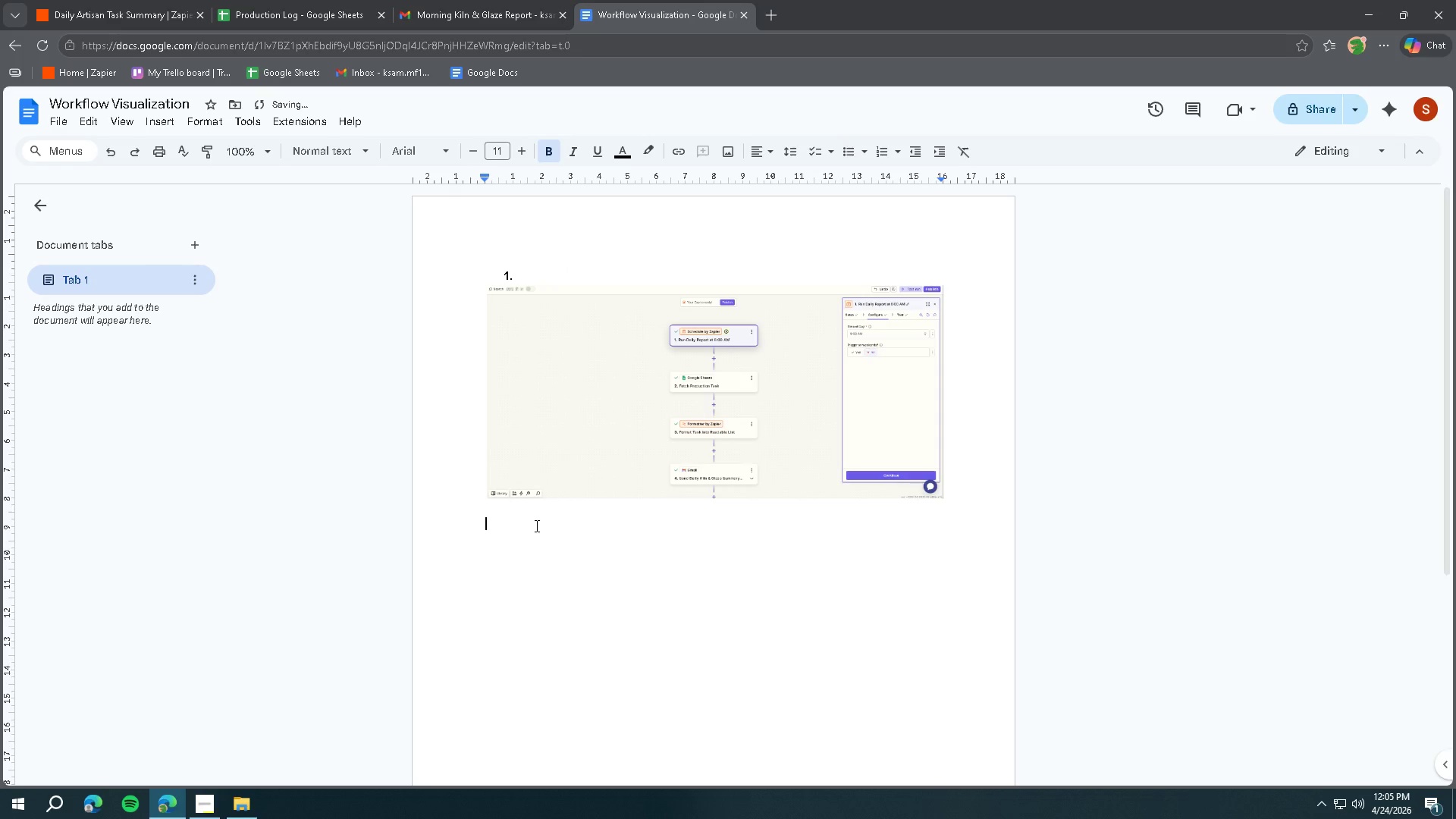 
key(2)
 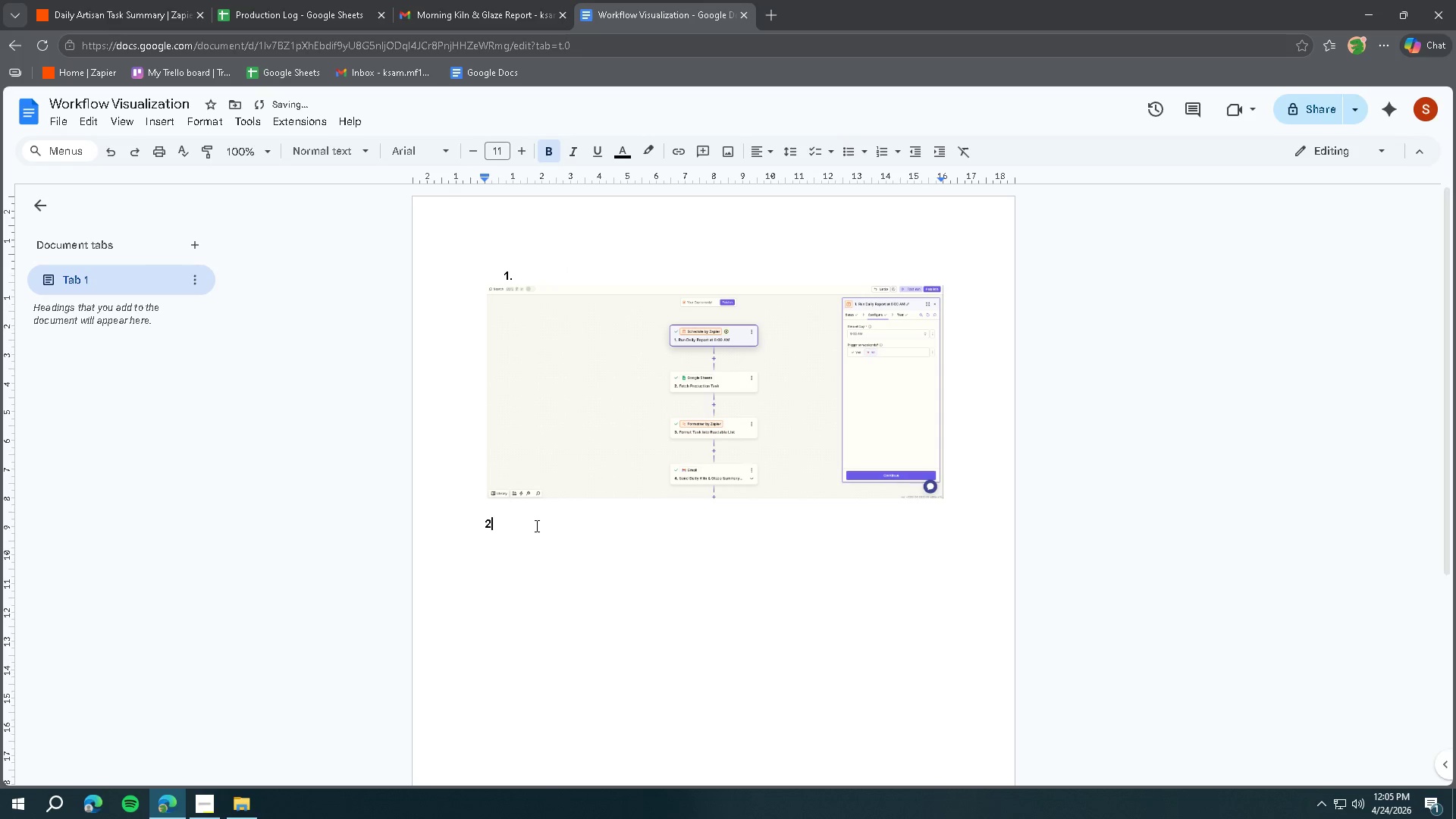 
key(Period)
 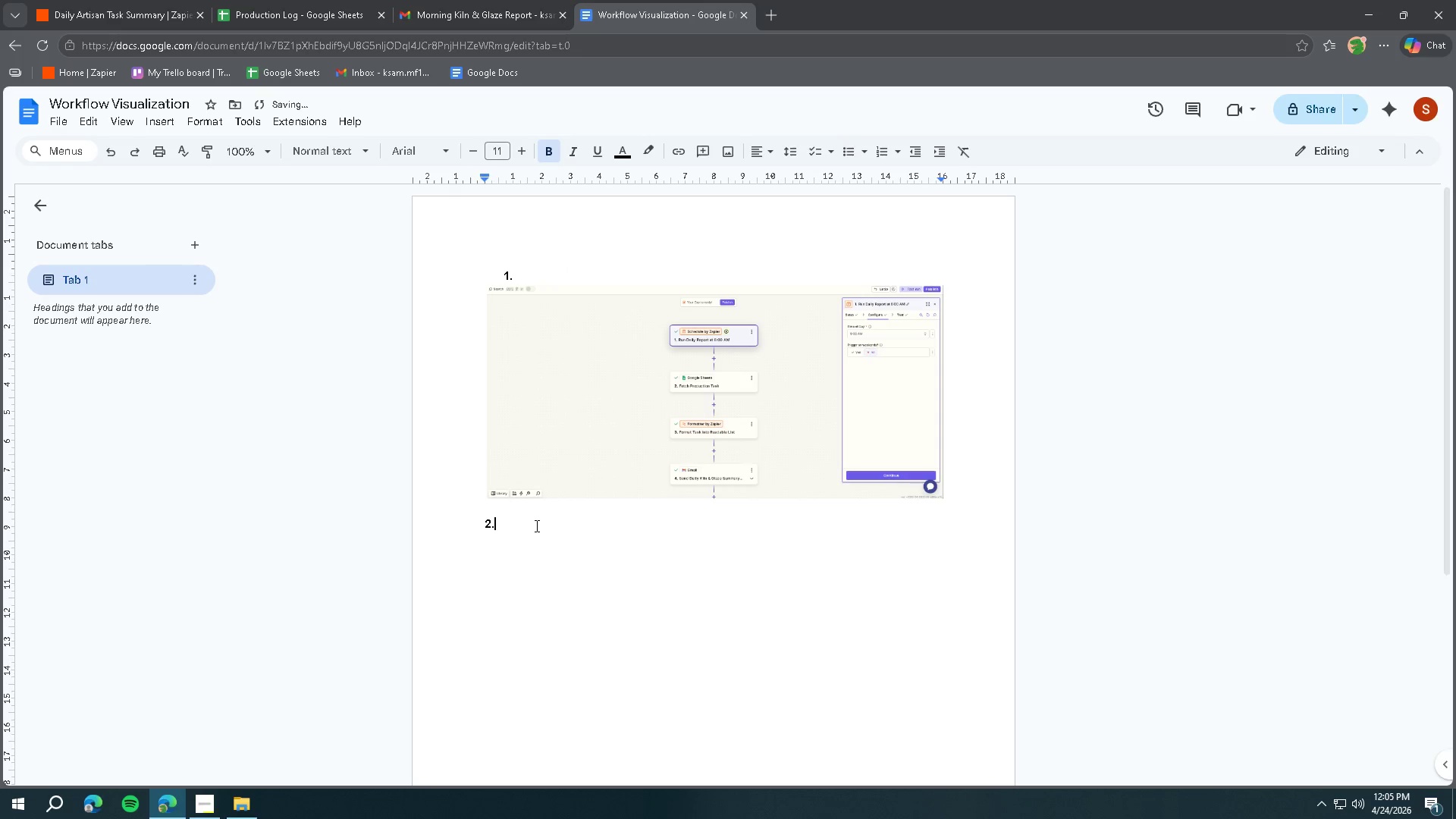 
key(Space)
 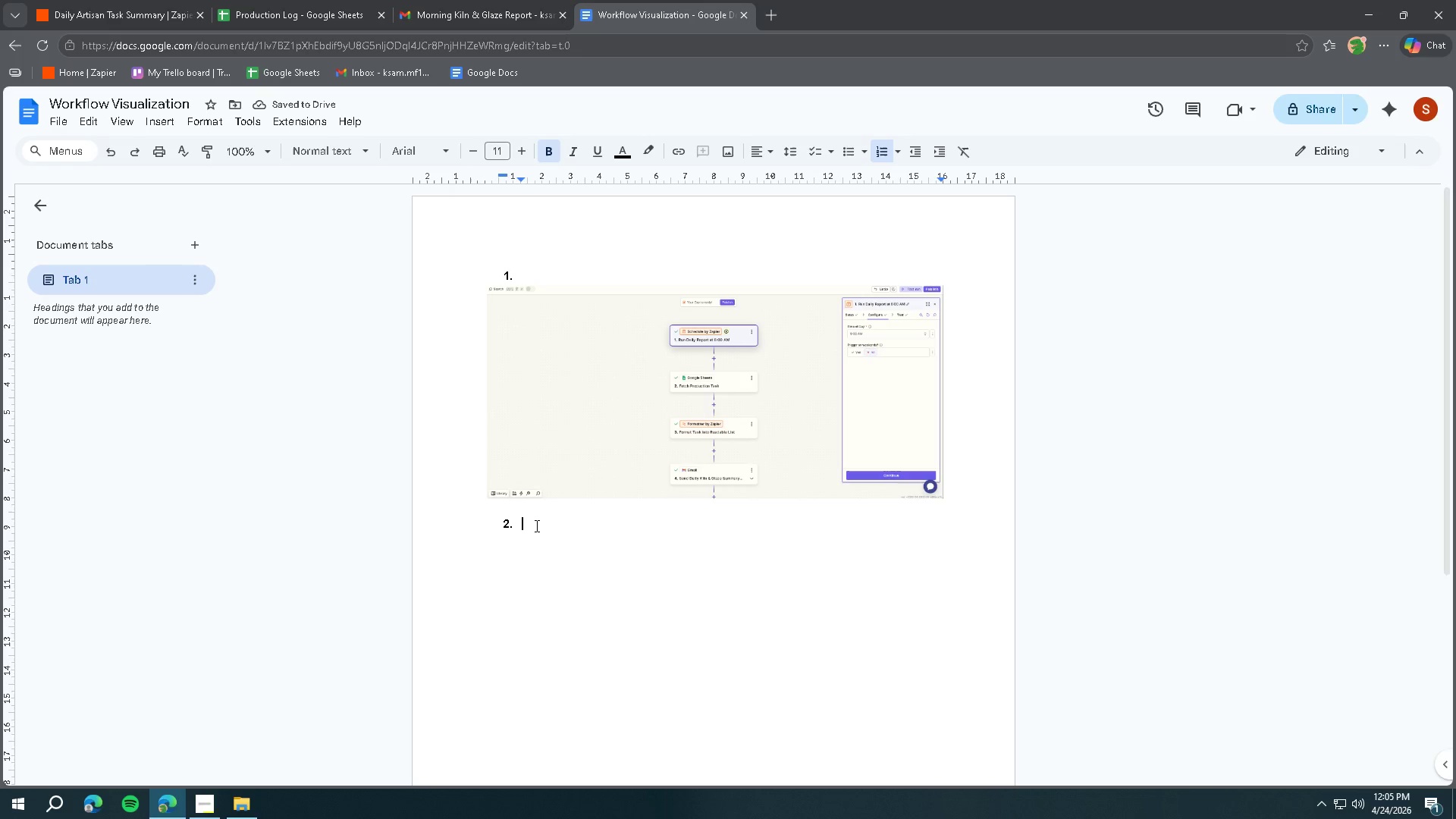 
double_click([544, 522])
 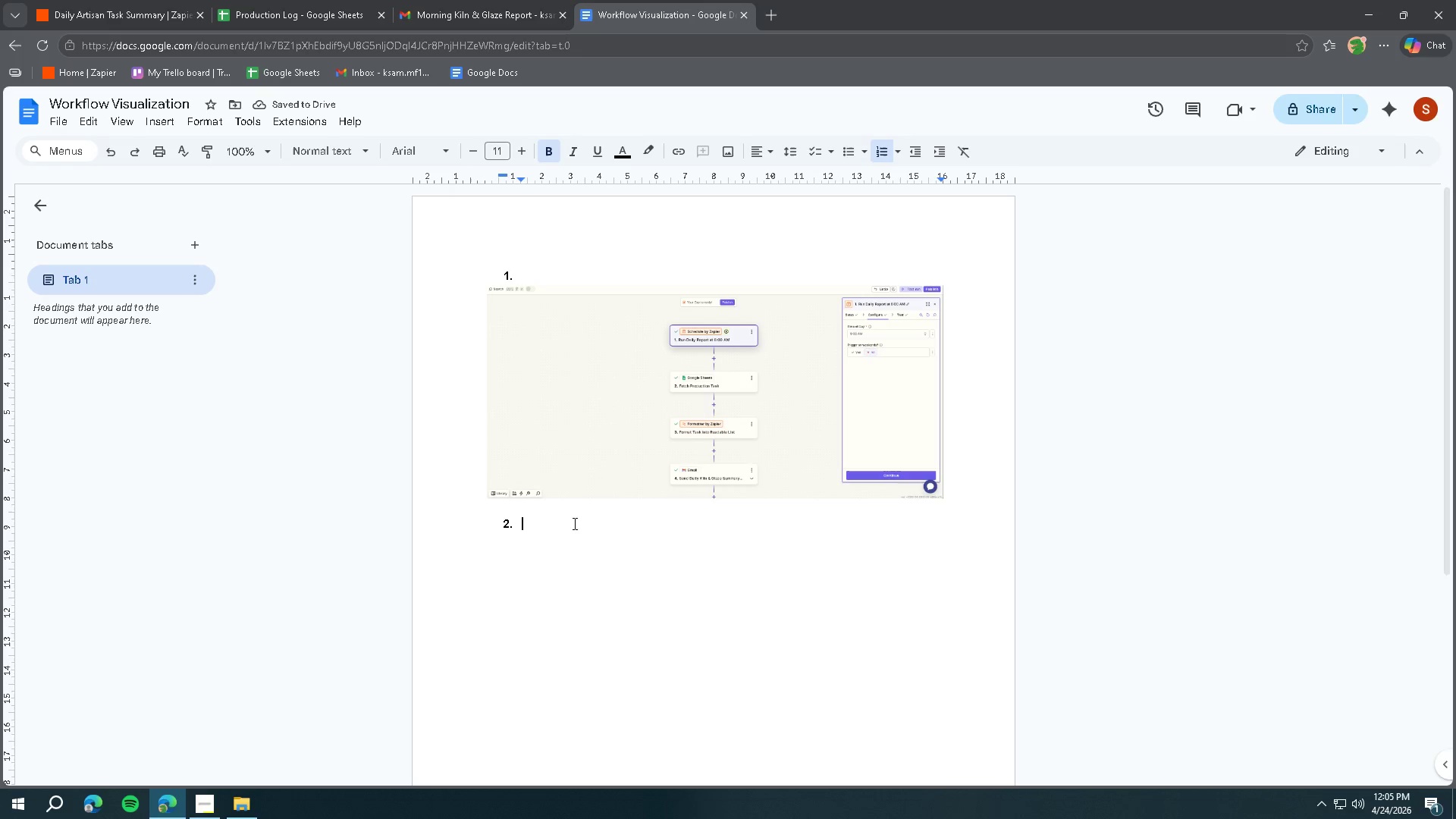 
triple_click([604, 525])
 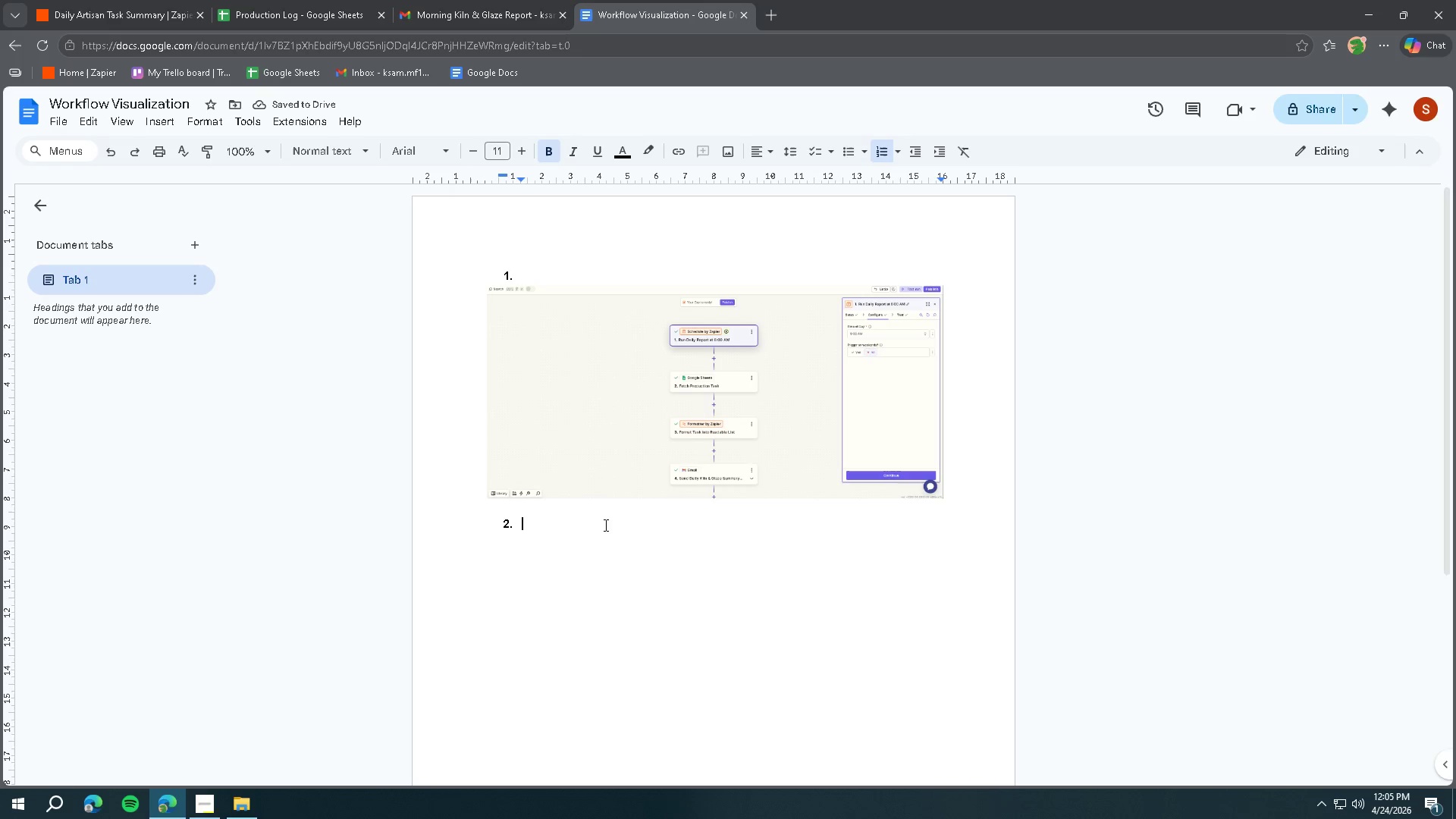 
triple_click([604, 525])
 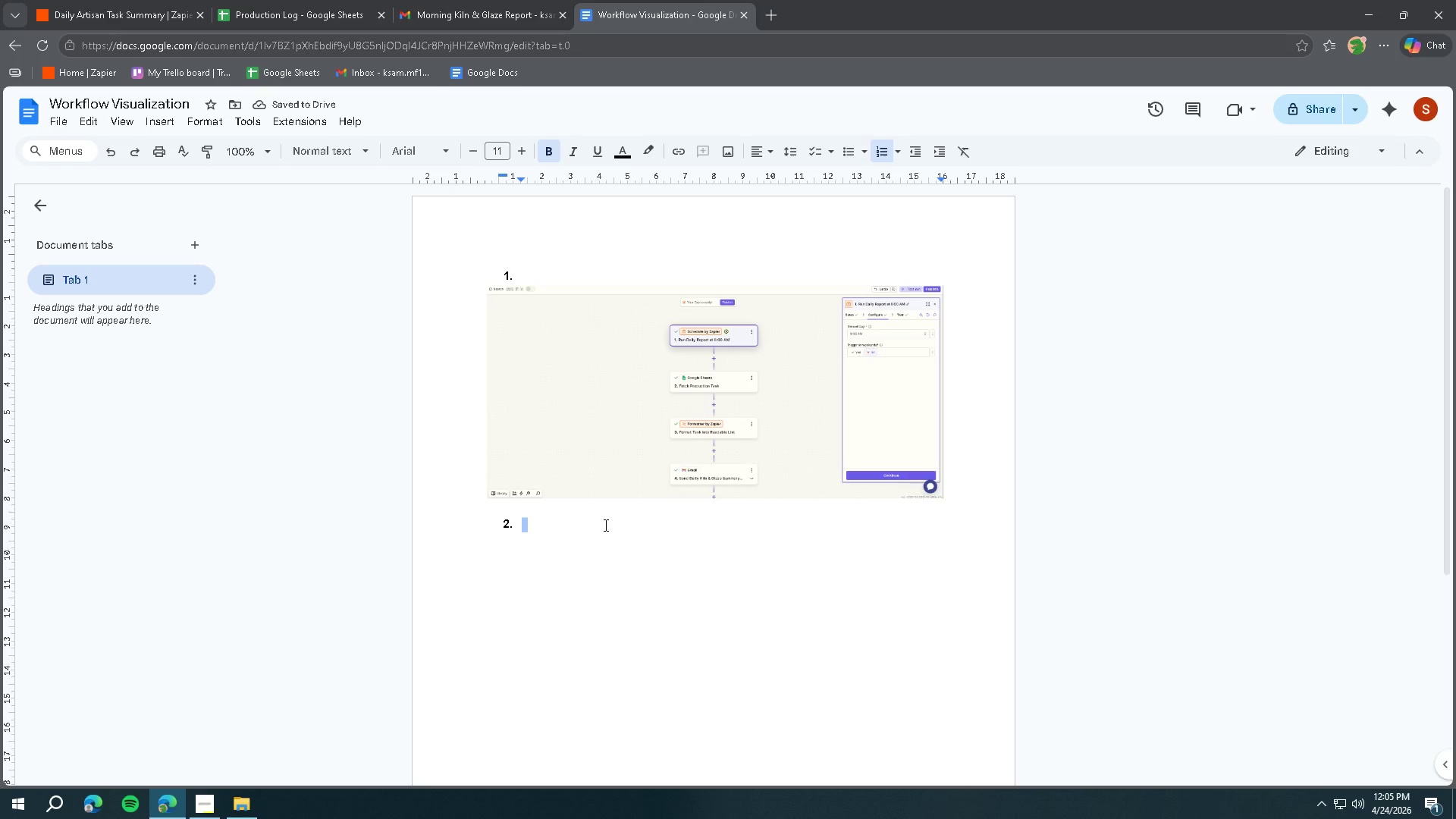 
left_click([604, 525])
 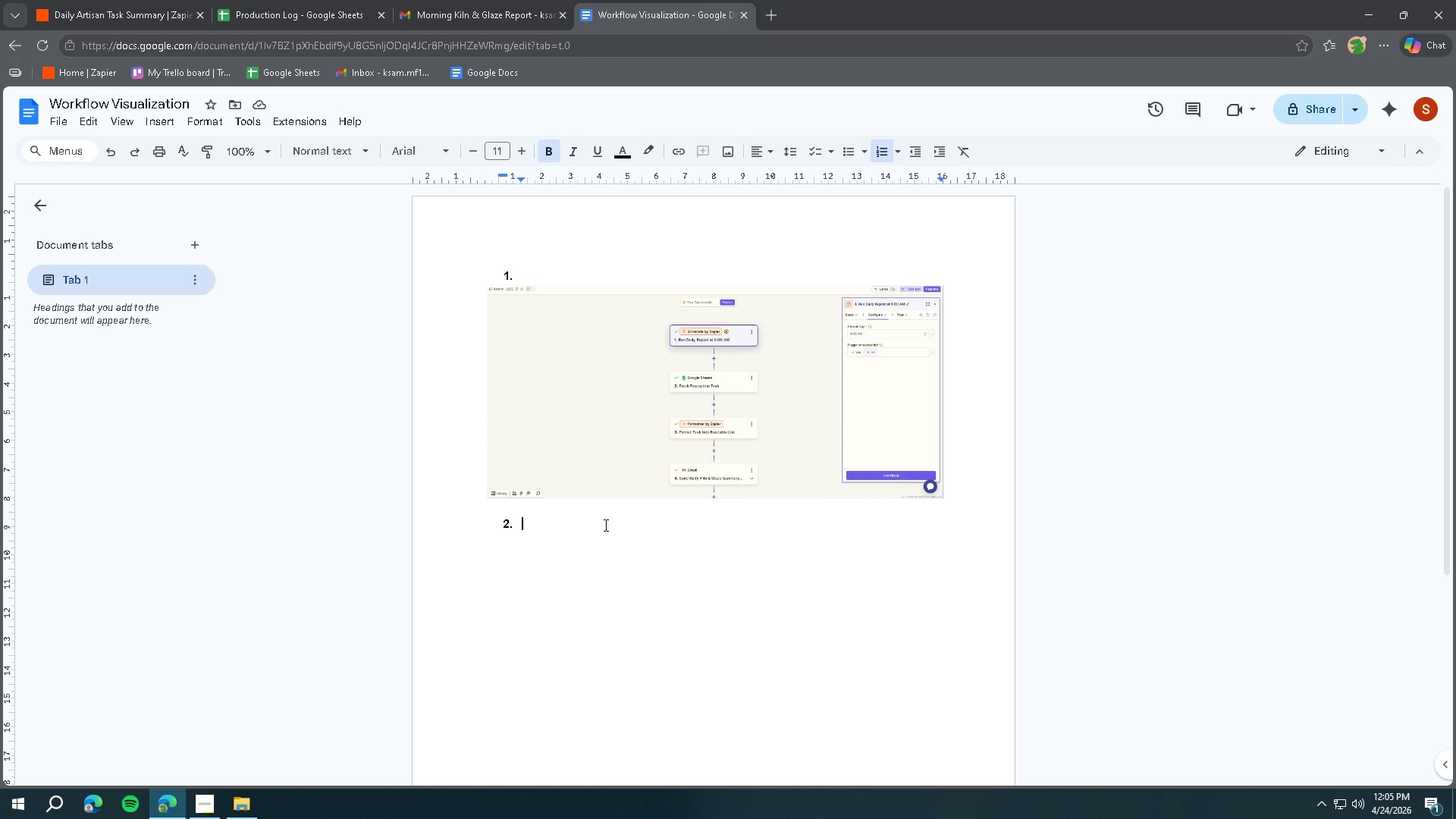 
key(Enter)
 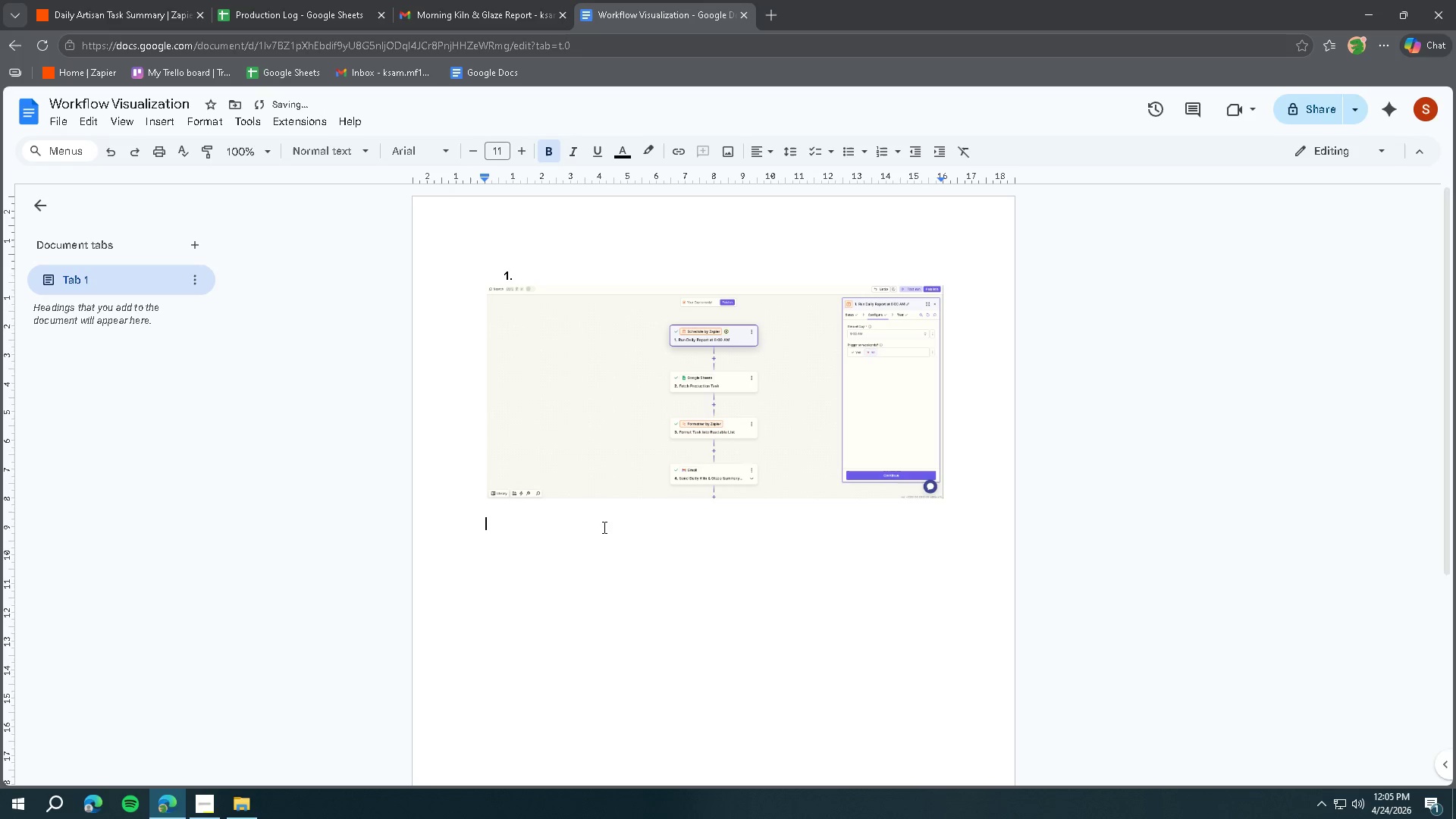 
key(Control+ControlLeft)
 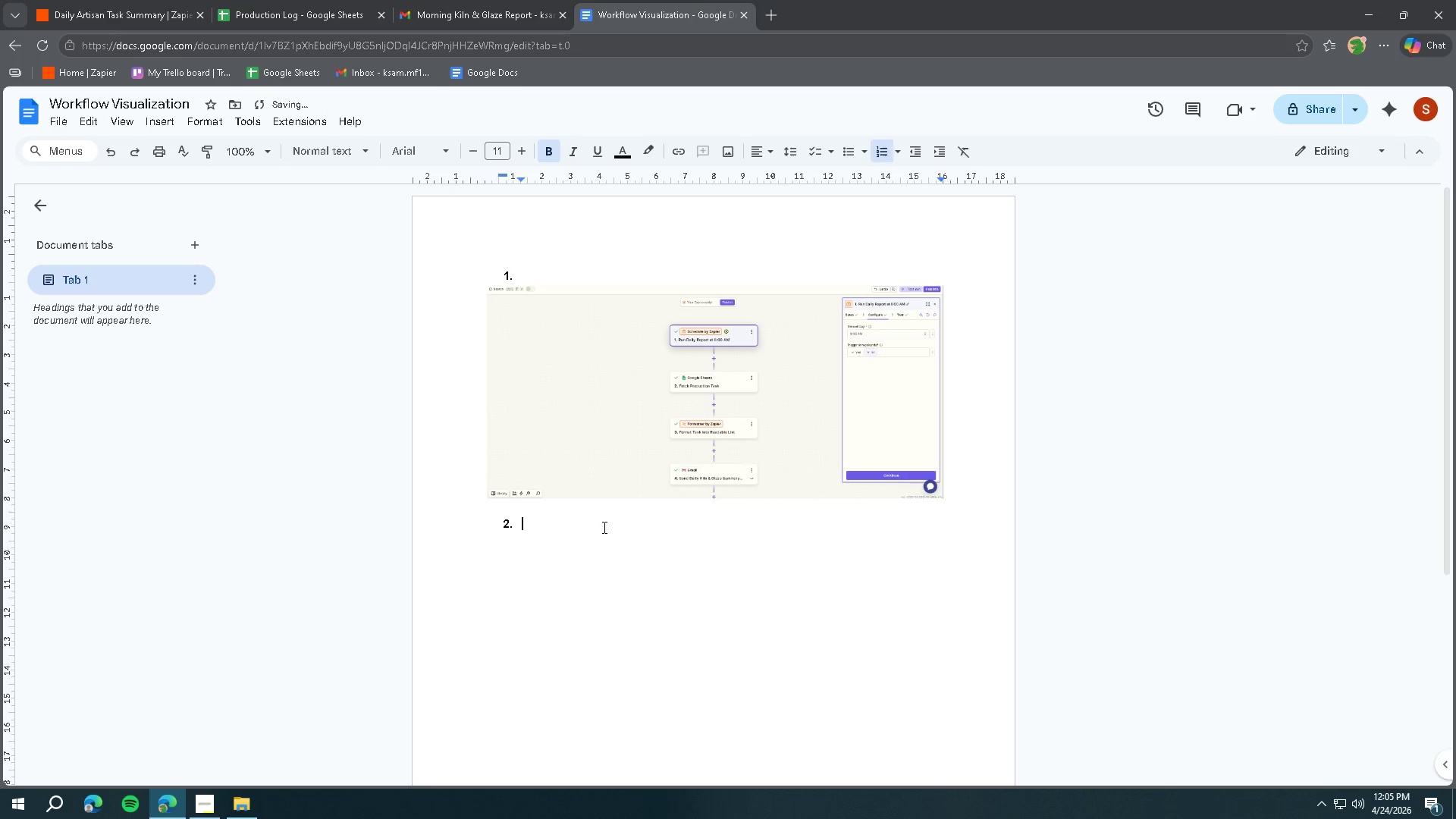 
key(Control+Z)
 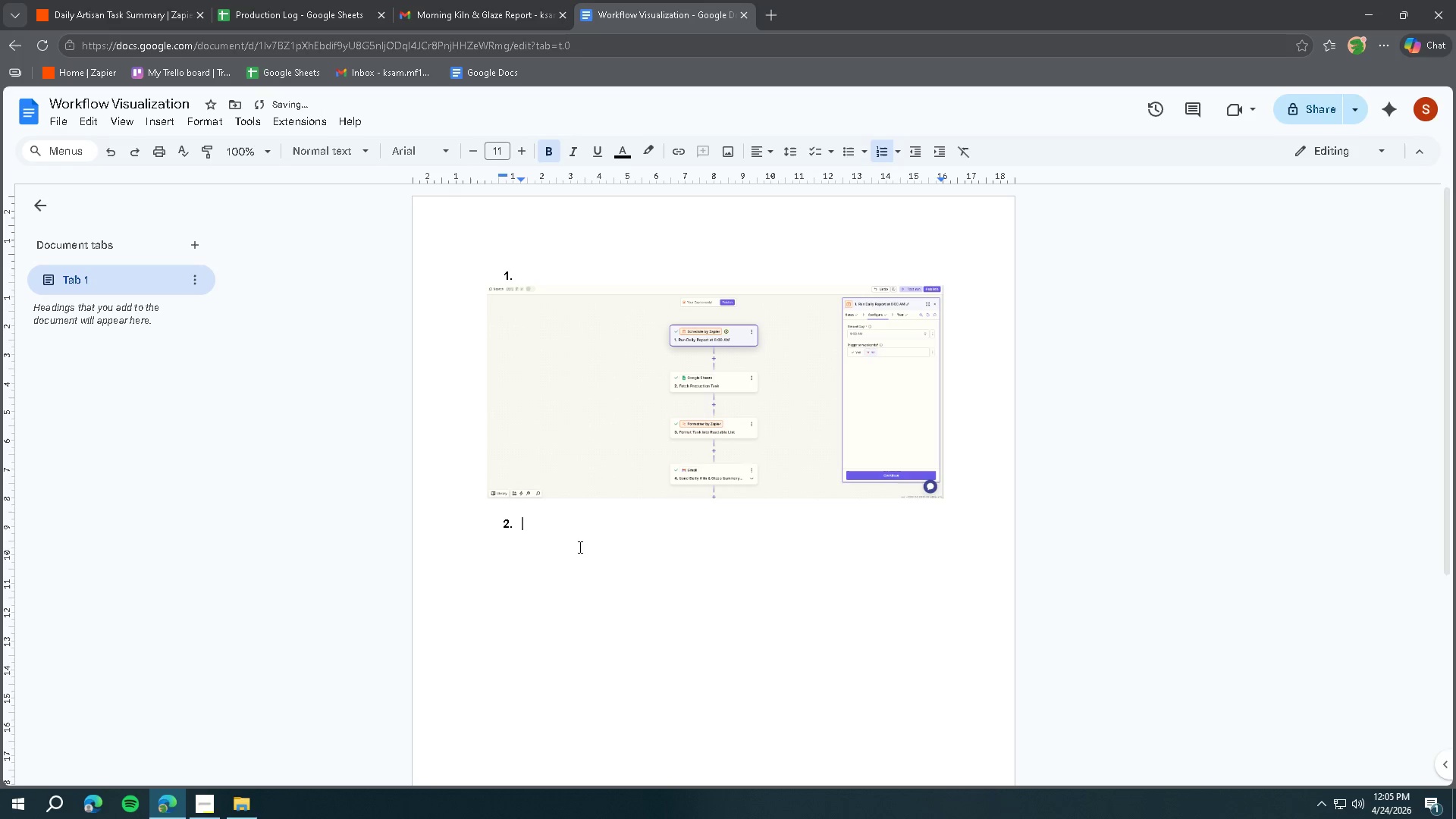 
key(Shift+Enter)
 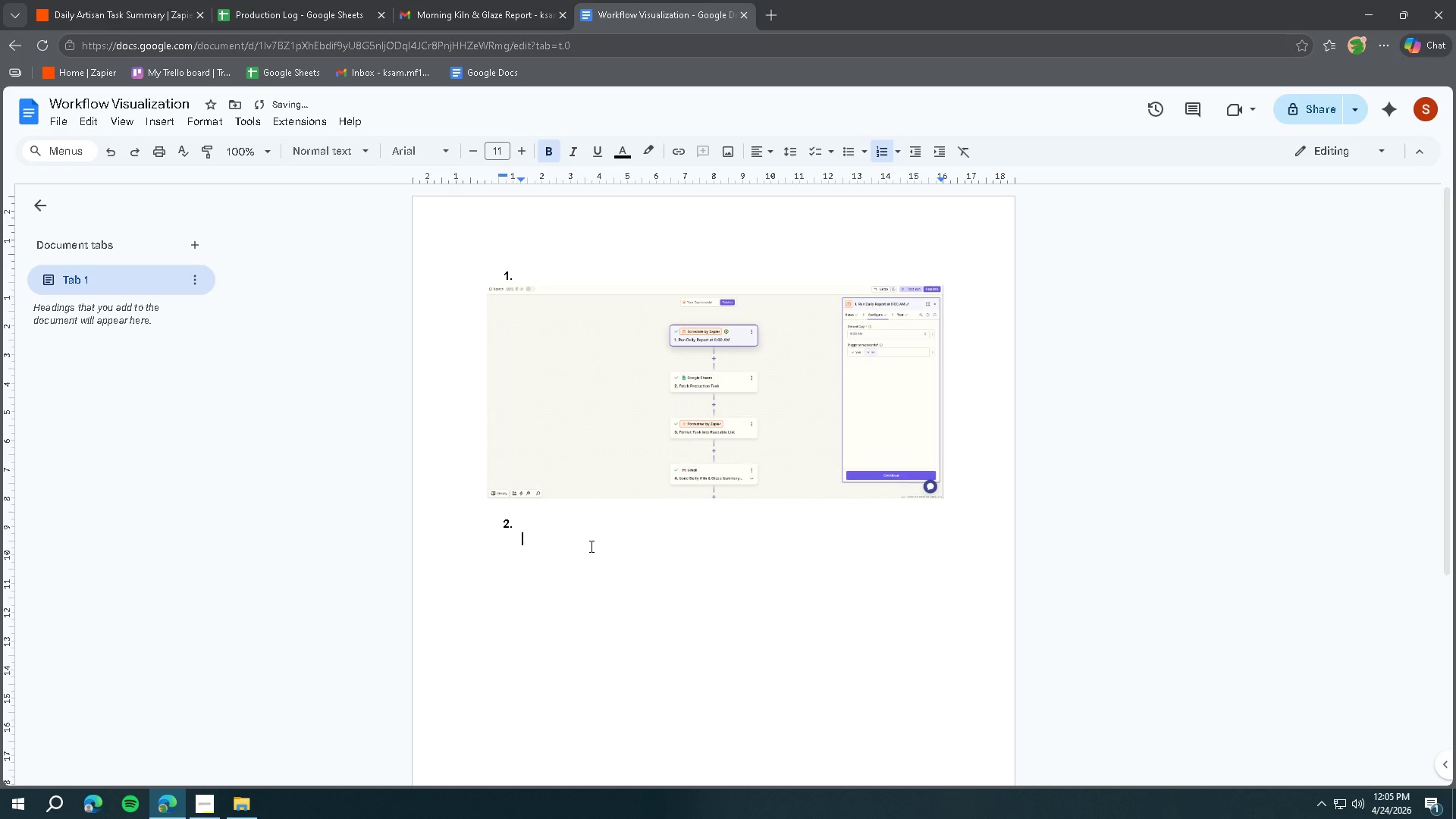 
key(Backspace)
 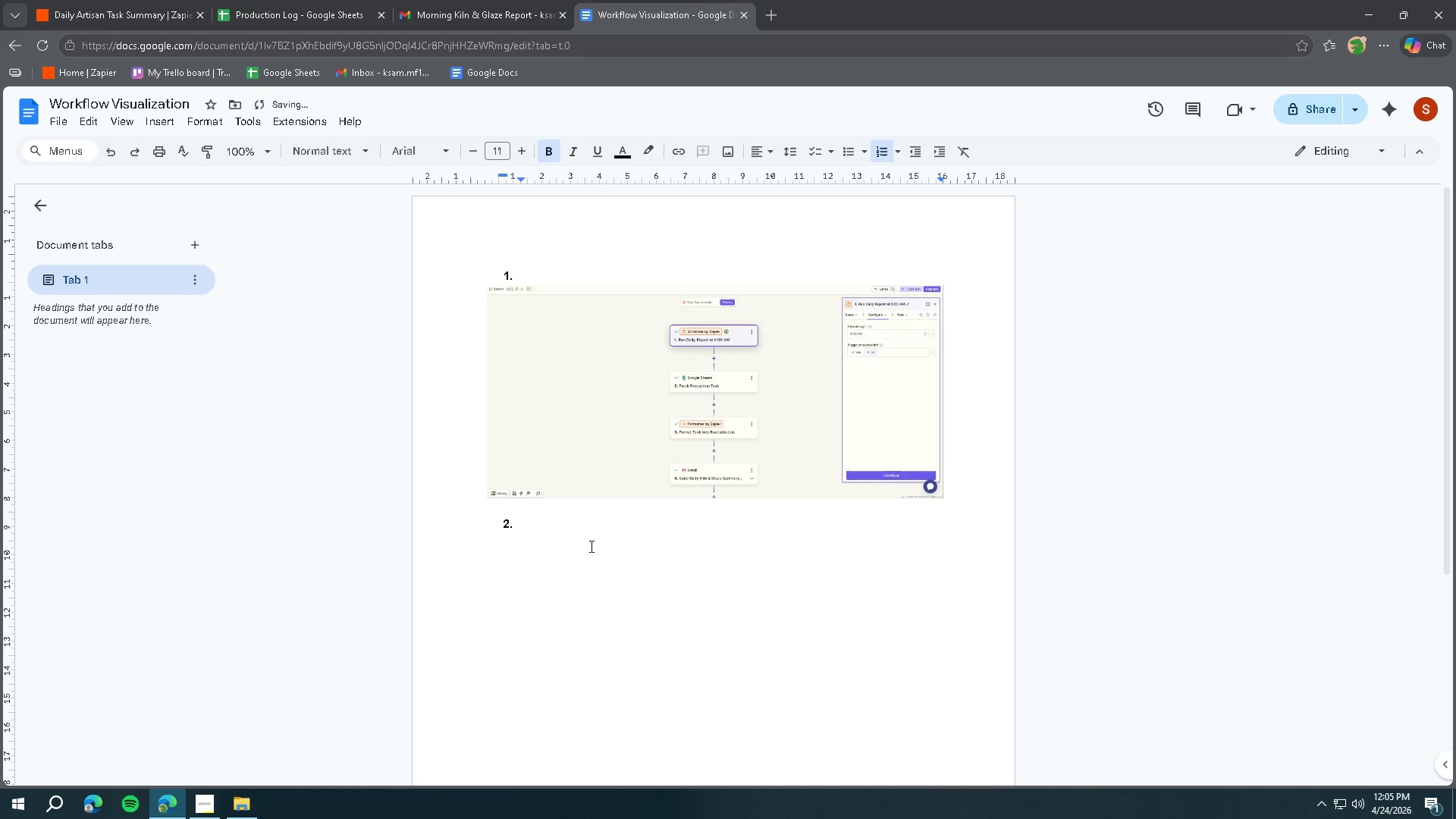 
key(Shift+ShiftRight)
 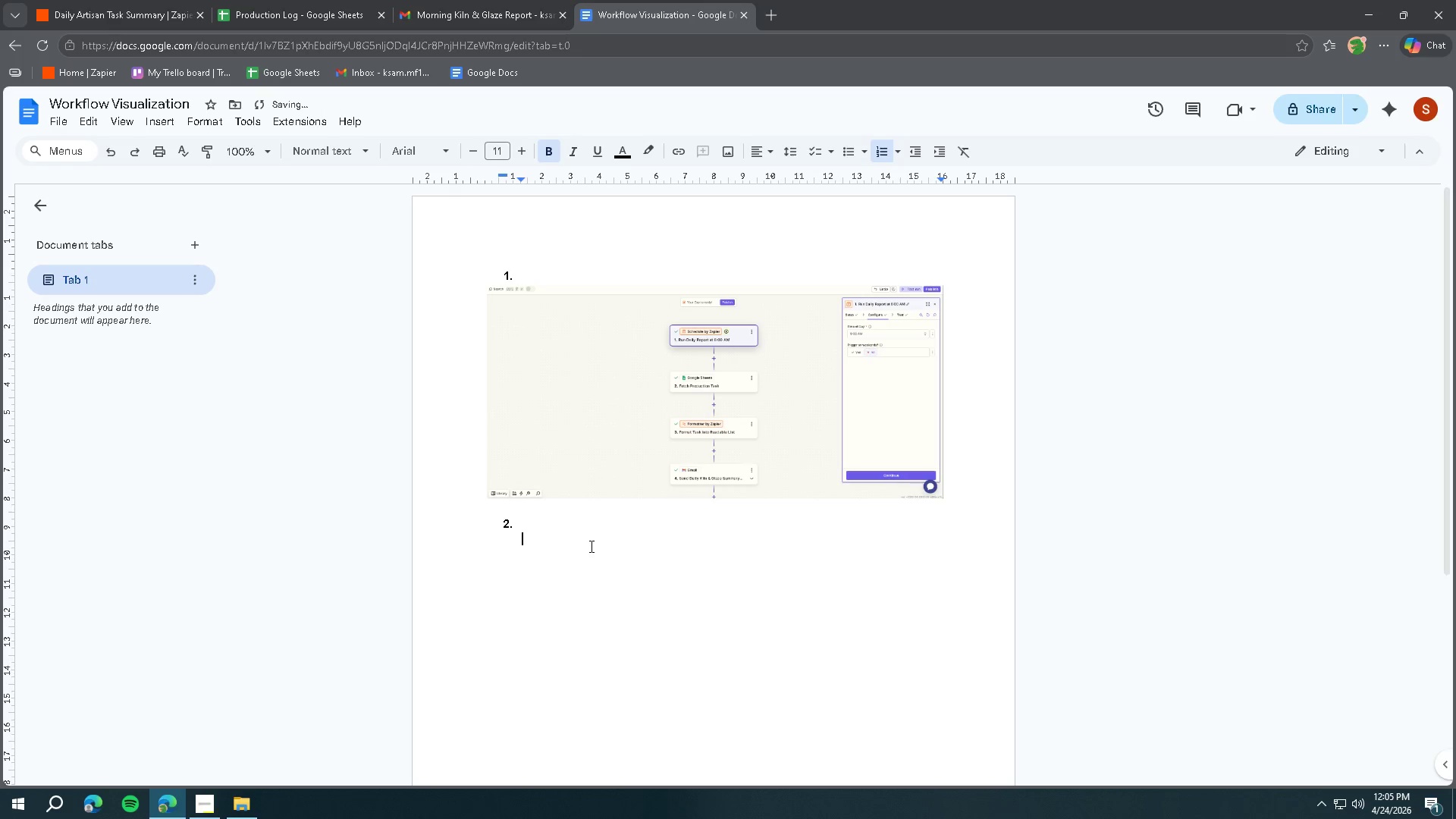 
key(Shift+Enter)
 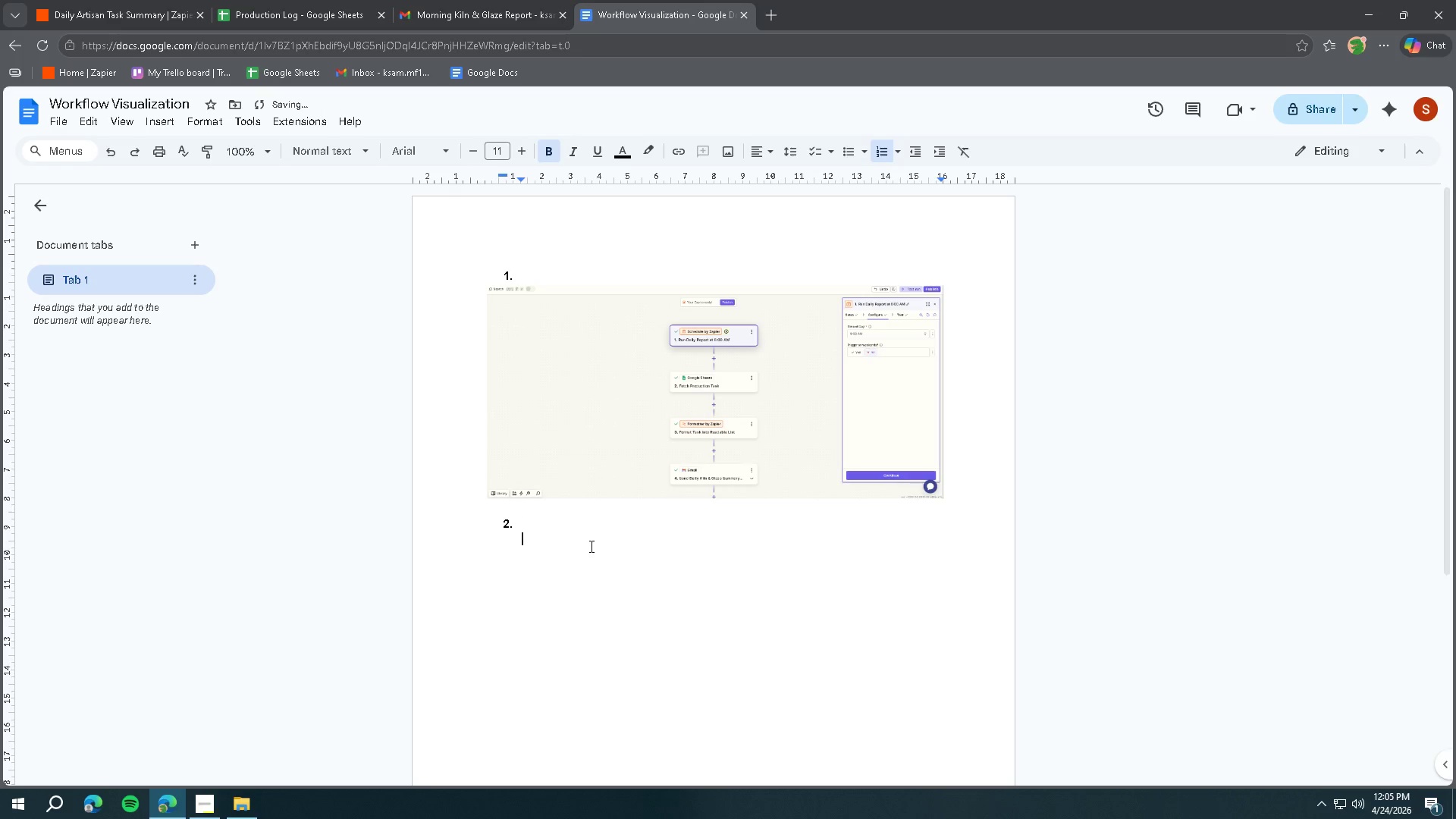 
key(Backspace)
 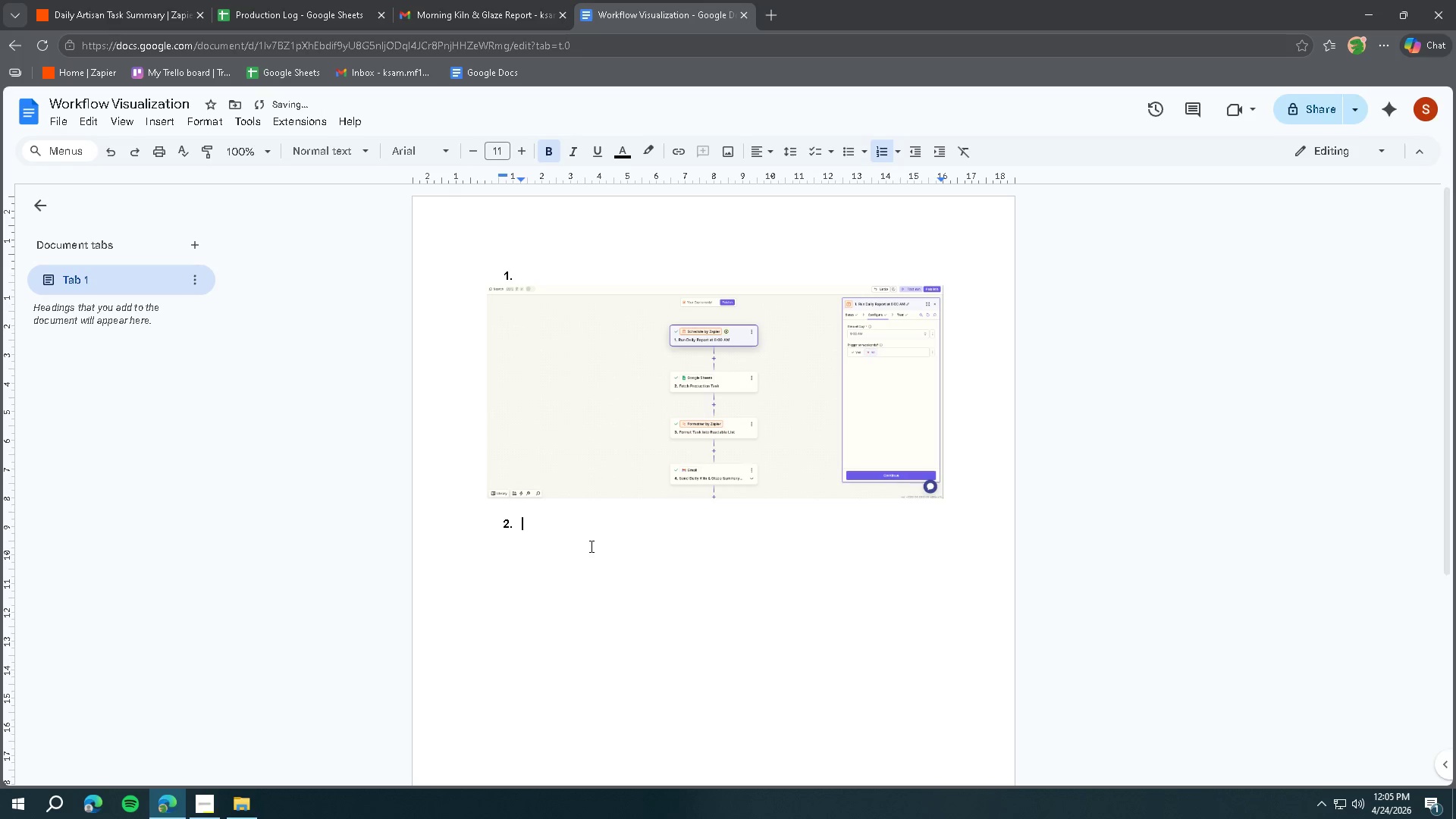 
key(Backspace)
 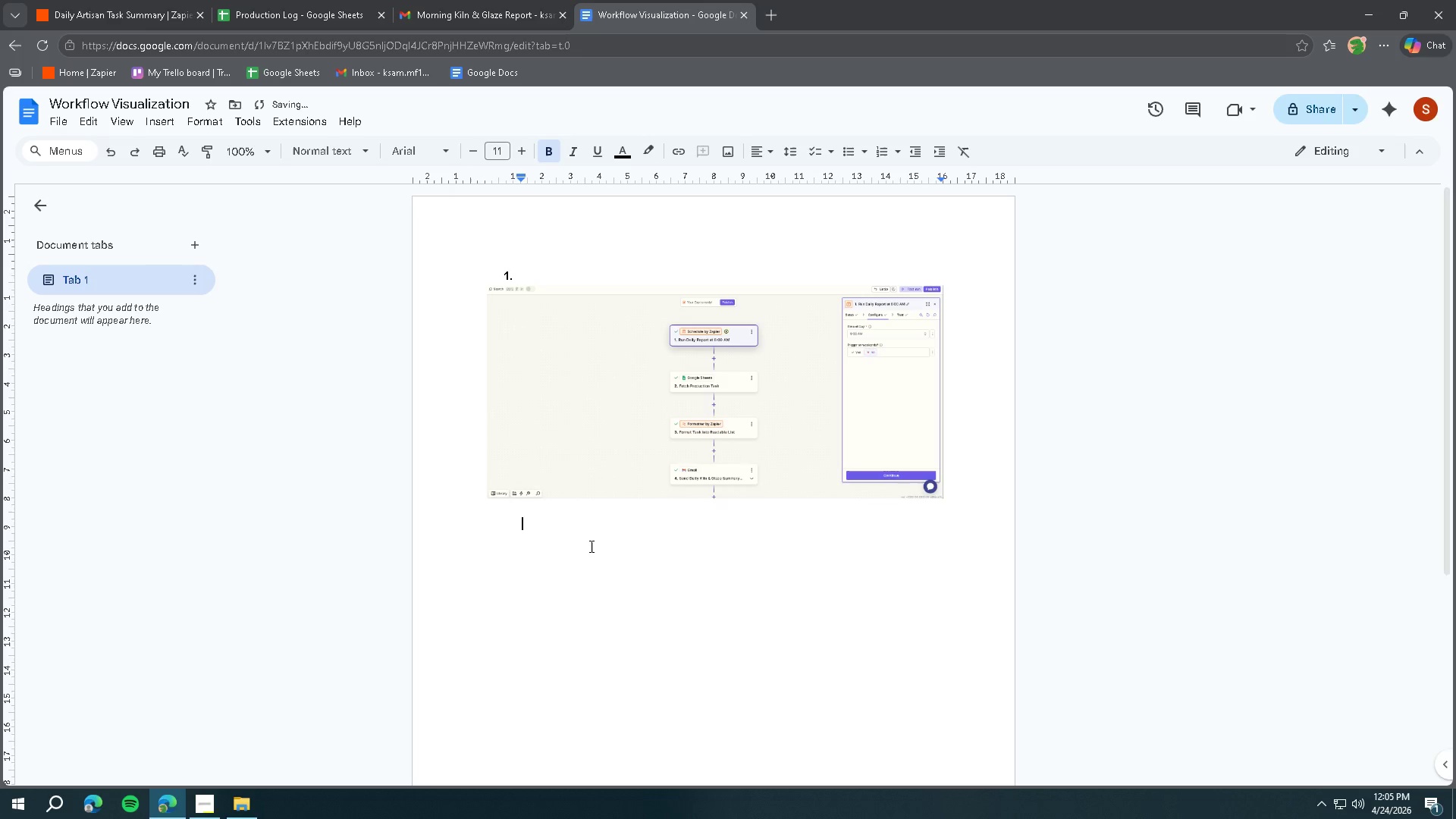 
key(2)
 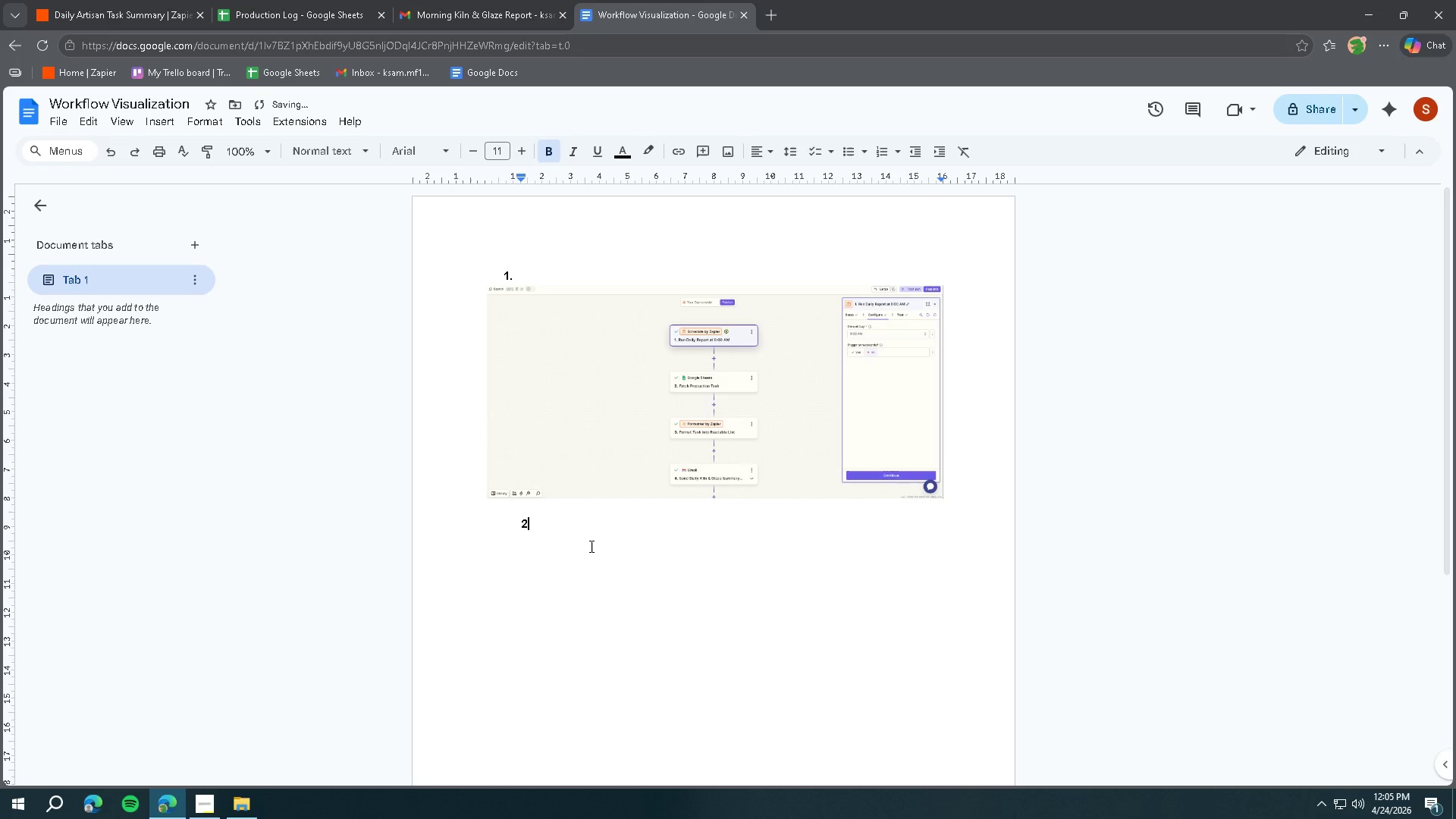 
key(Period)
 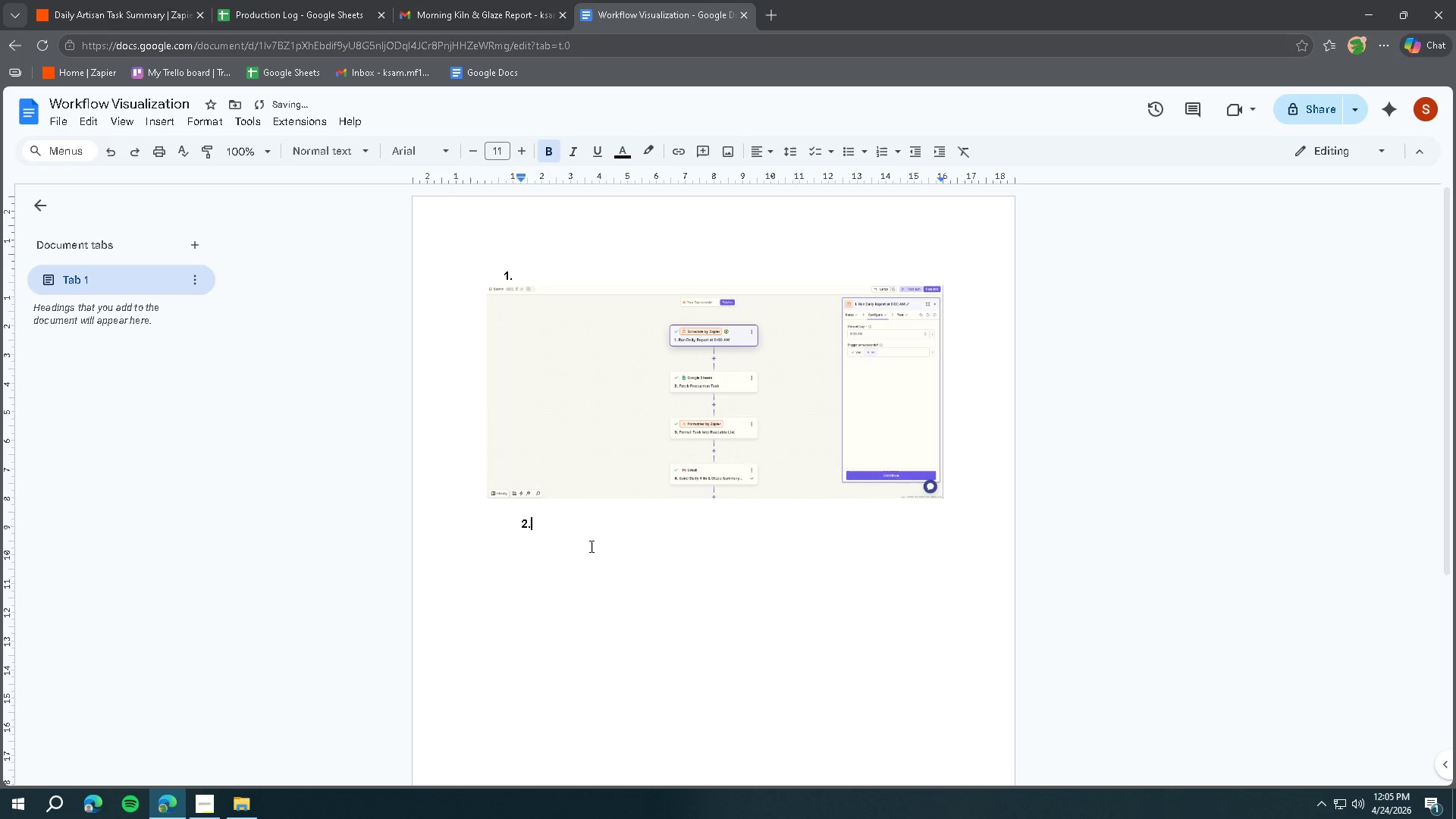 
key(Space)
 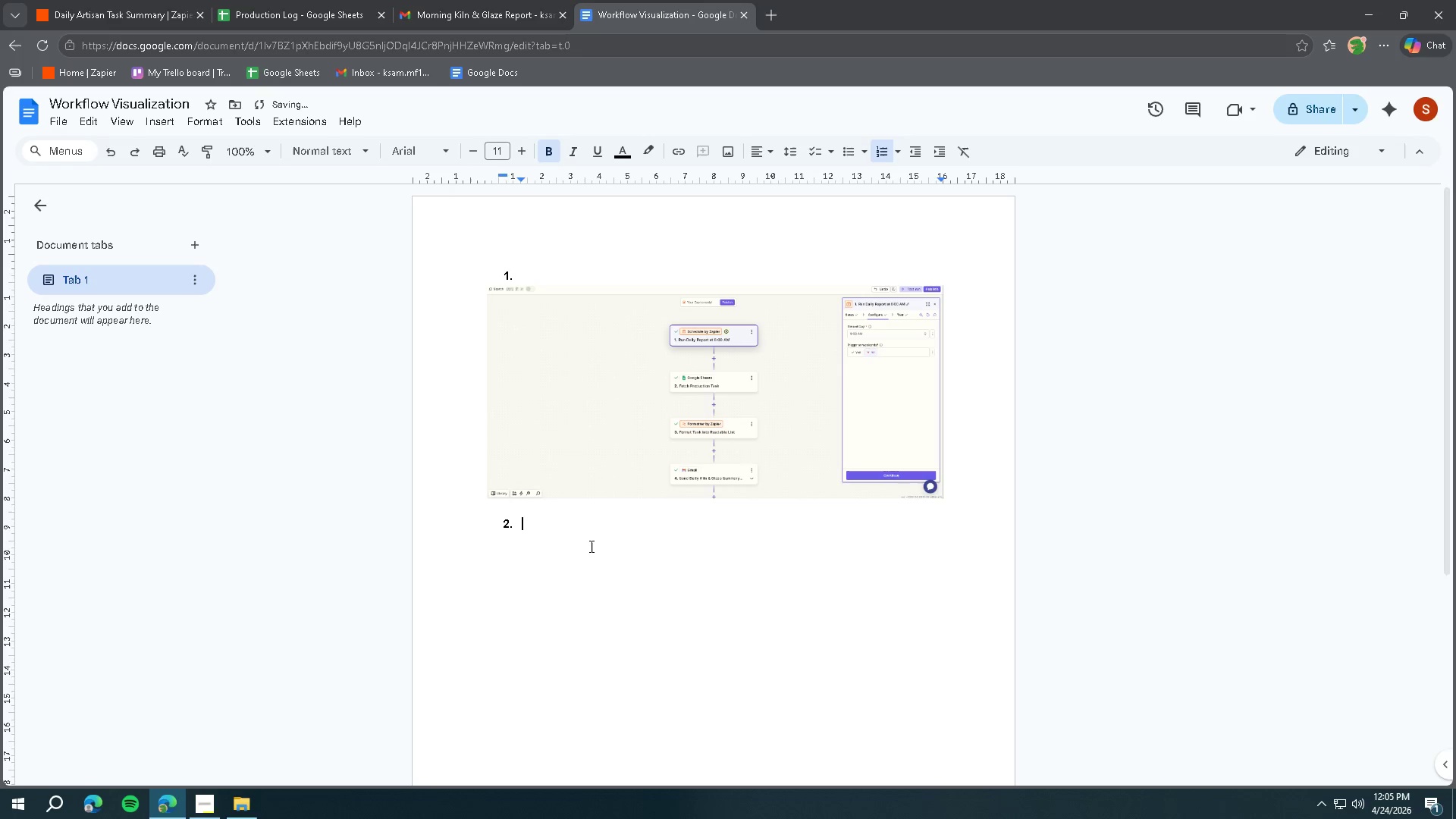 
key(Enter)
 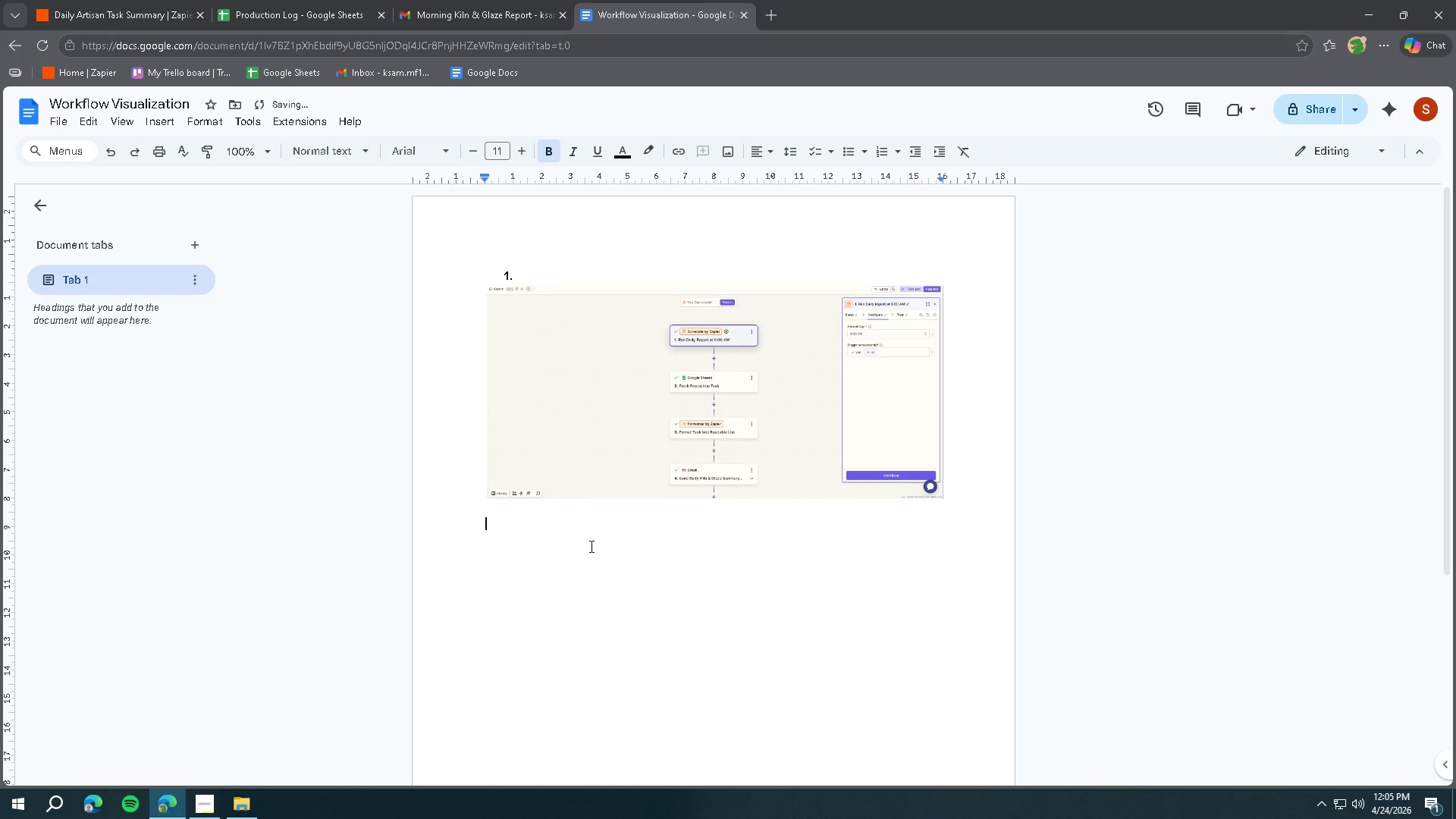 
key(Enter)
 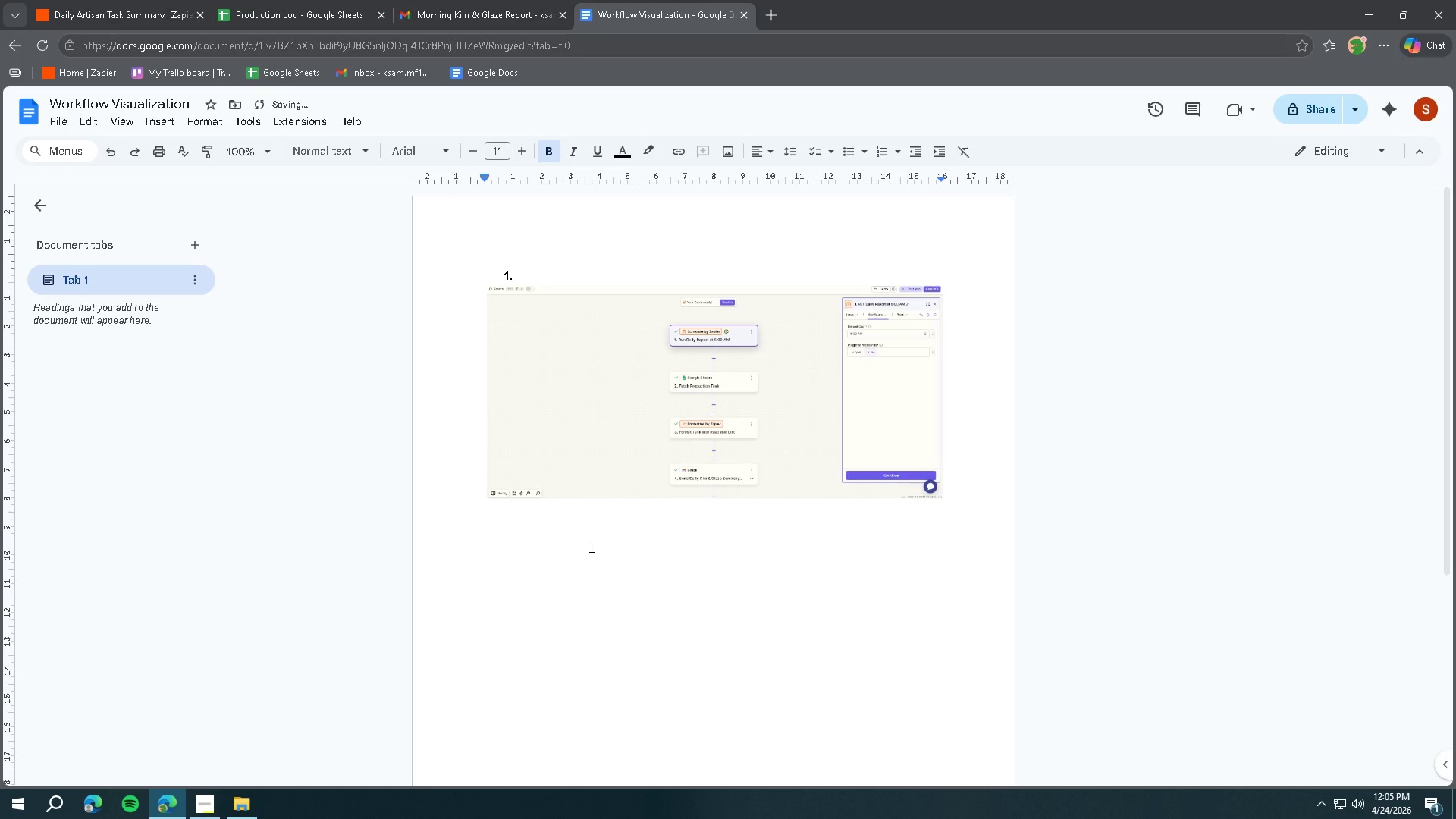 
key(Control+ControlLeft)
 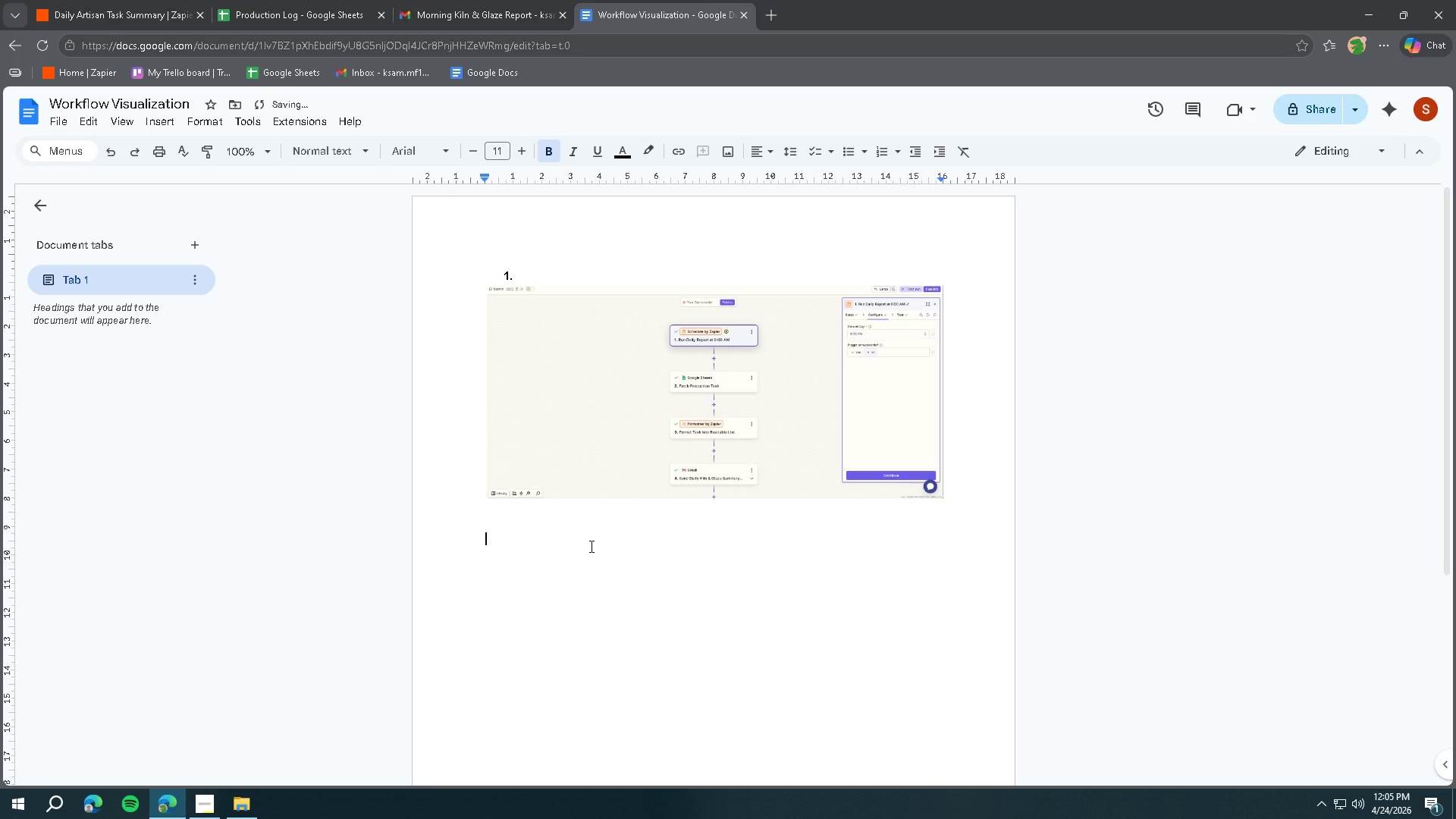 
key(Control+V)
 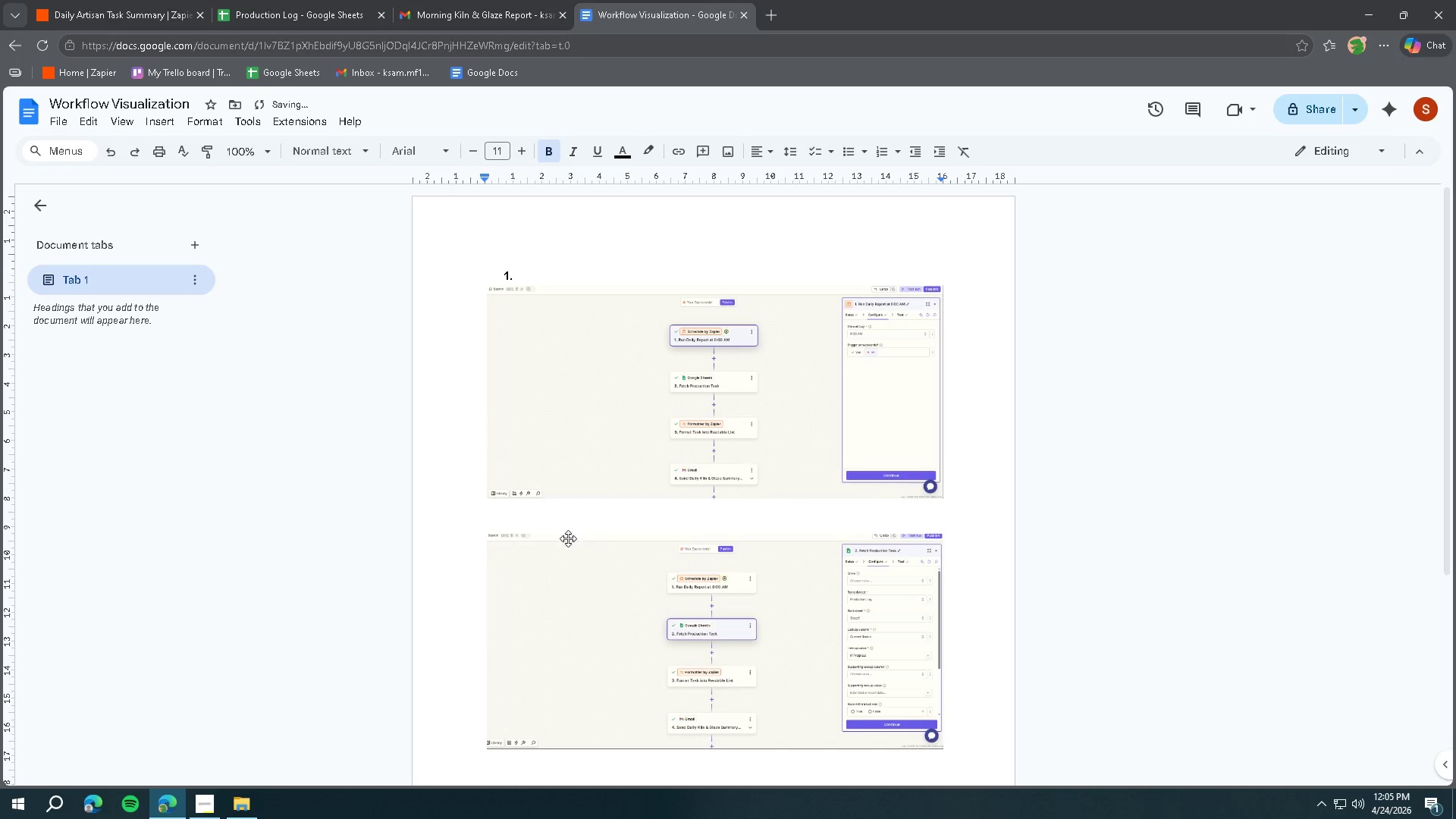 
left_click([520, 522])
 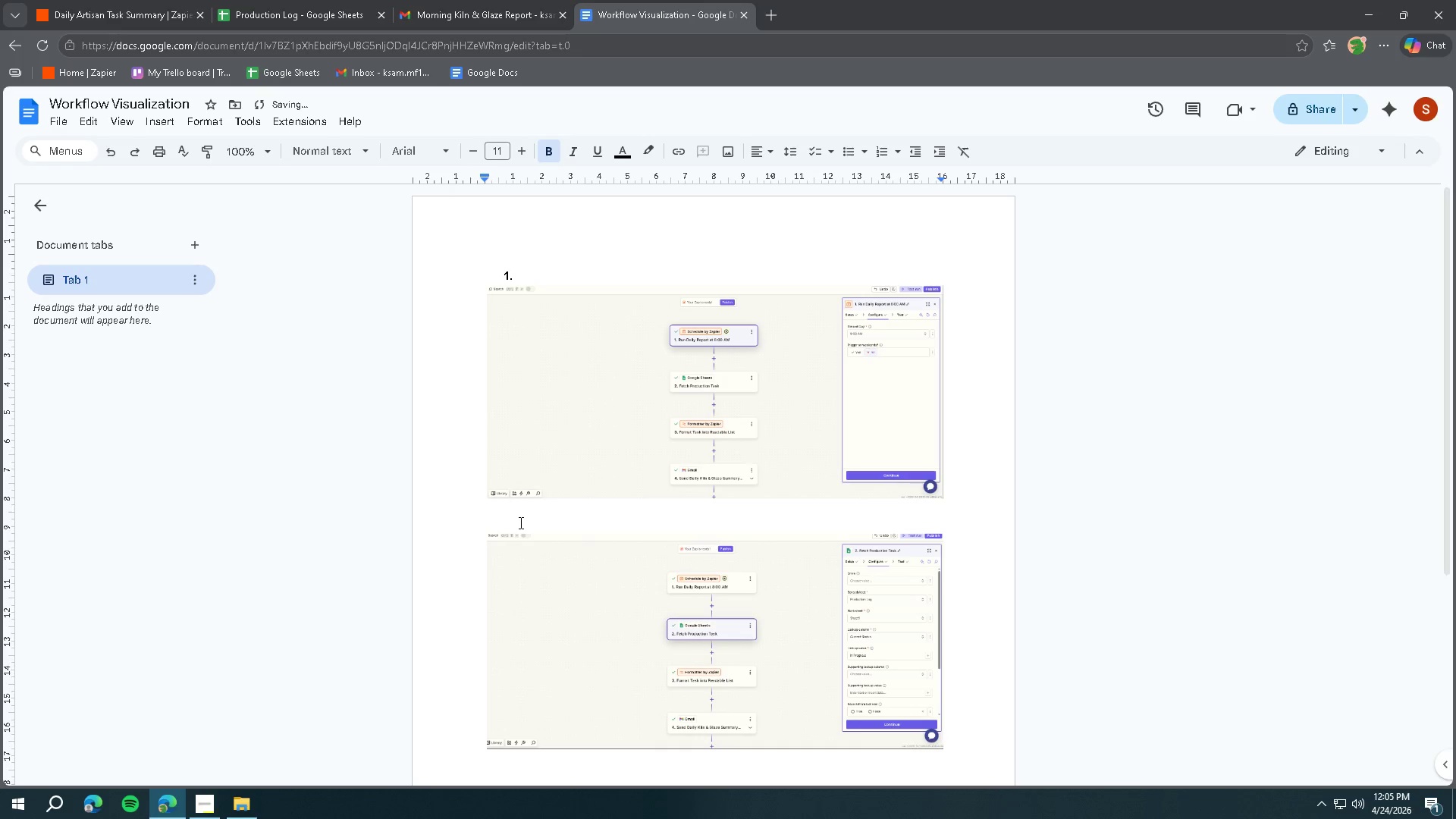 
key(2)
 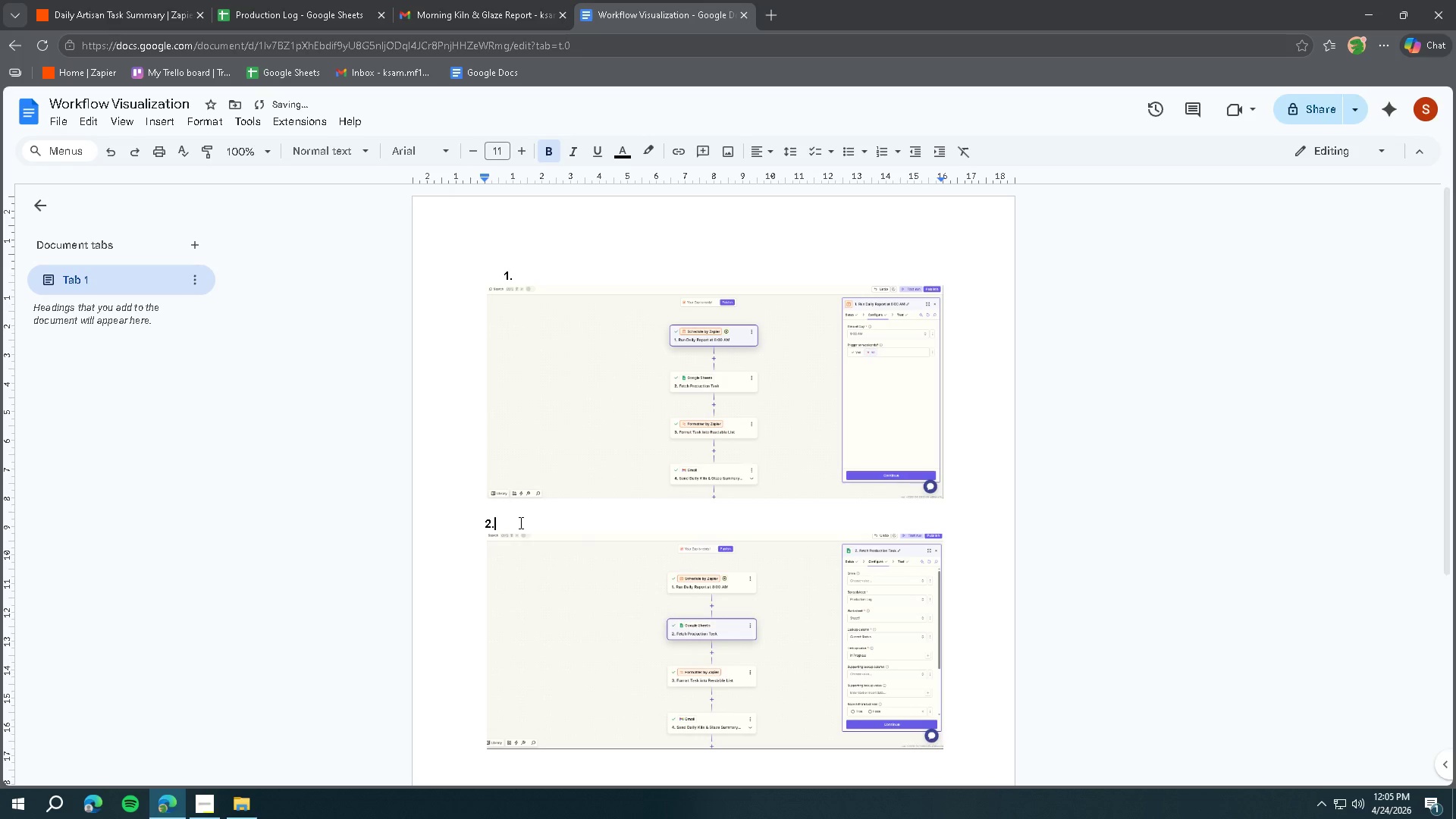 
key(Period)
 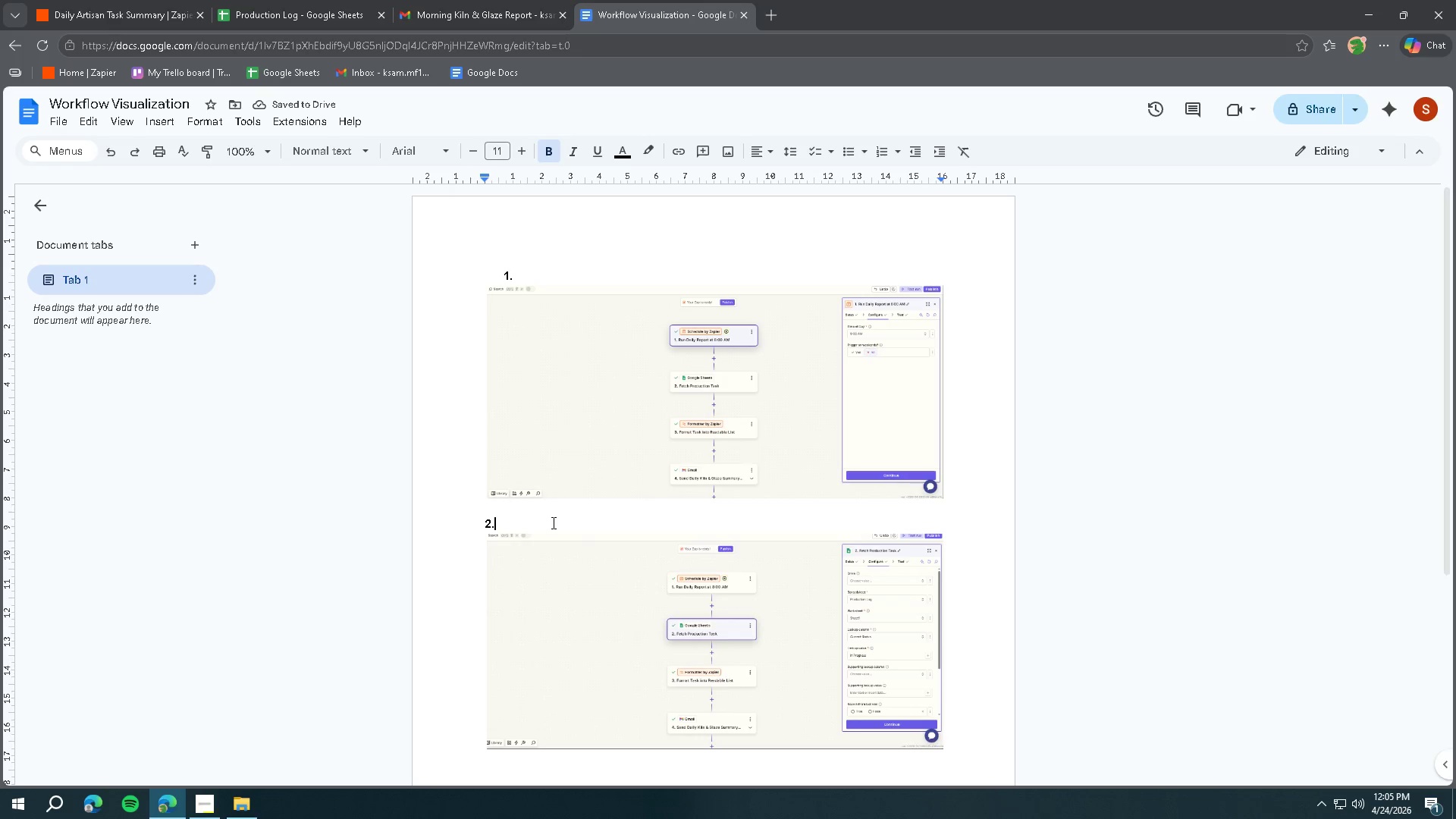 
key(Space)
 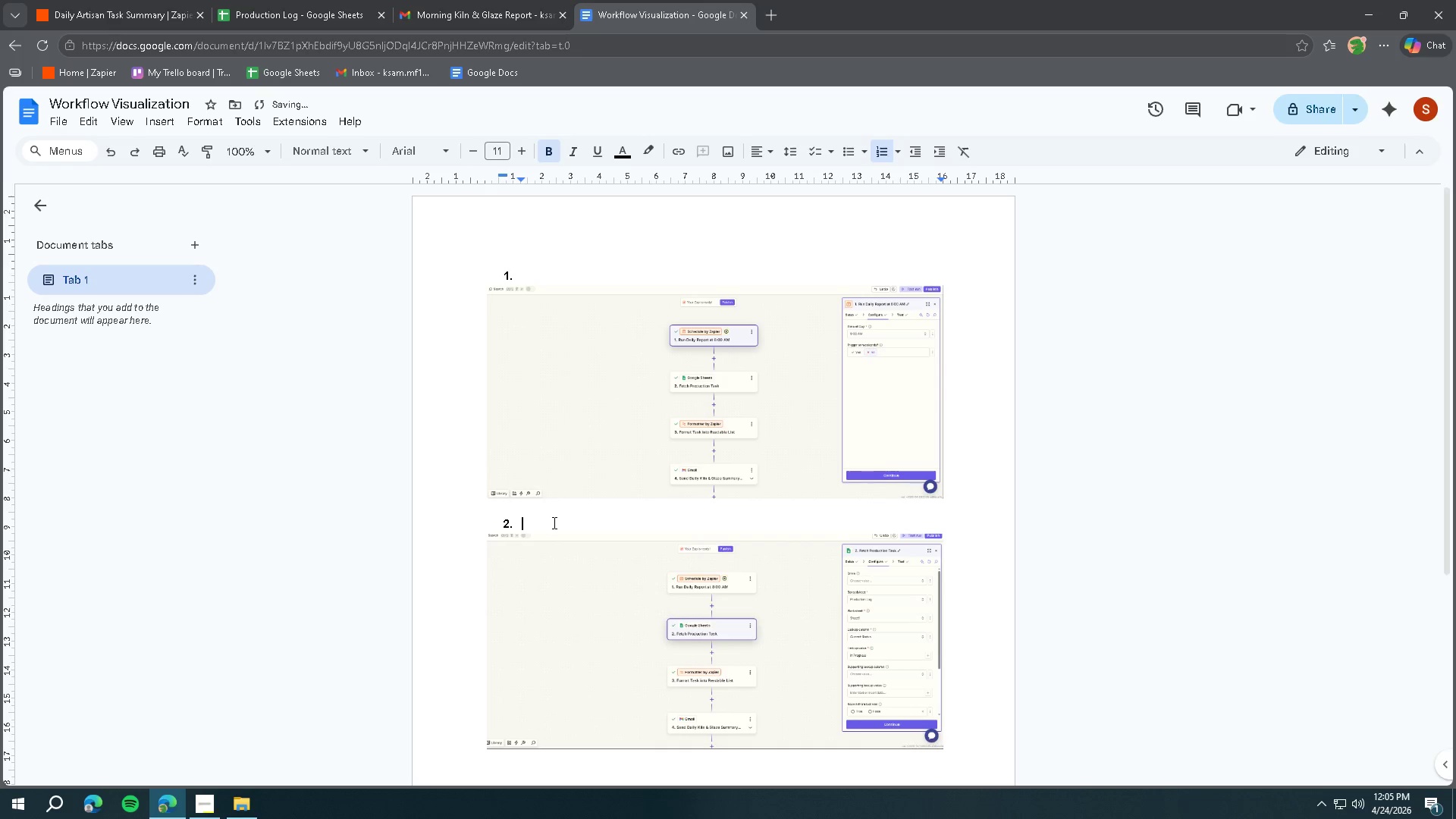 
scroll: coordinate [553, 522], scroll_direction: down, amount: 3.0
 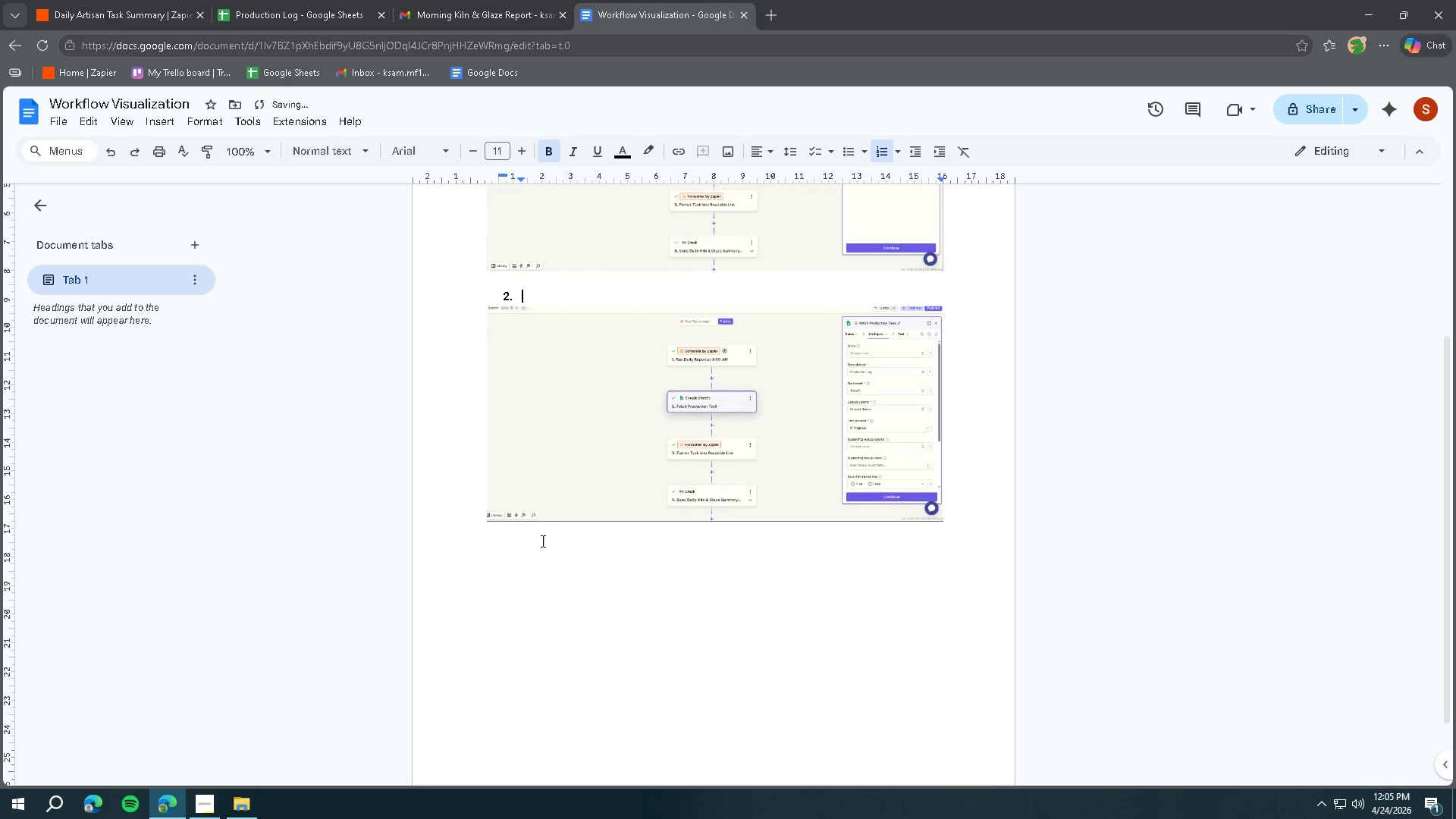 
left_click([517, 561])
 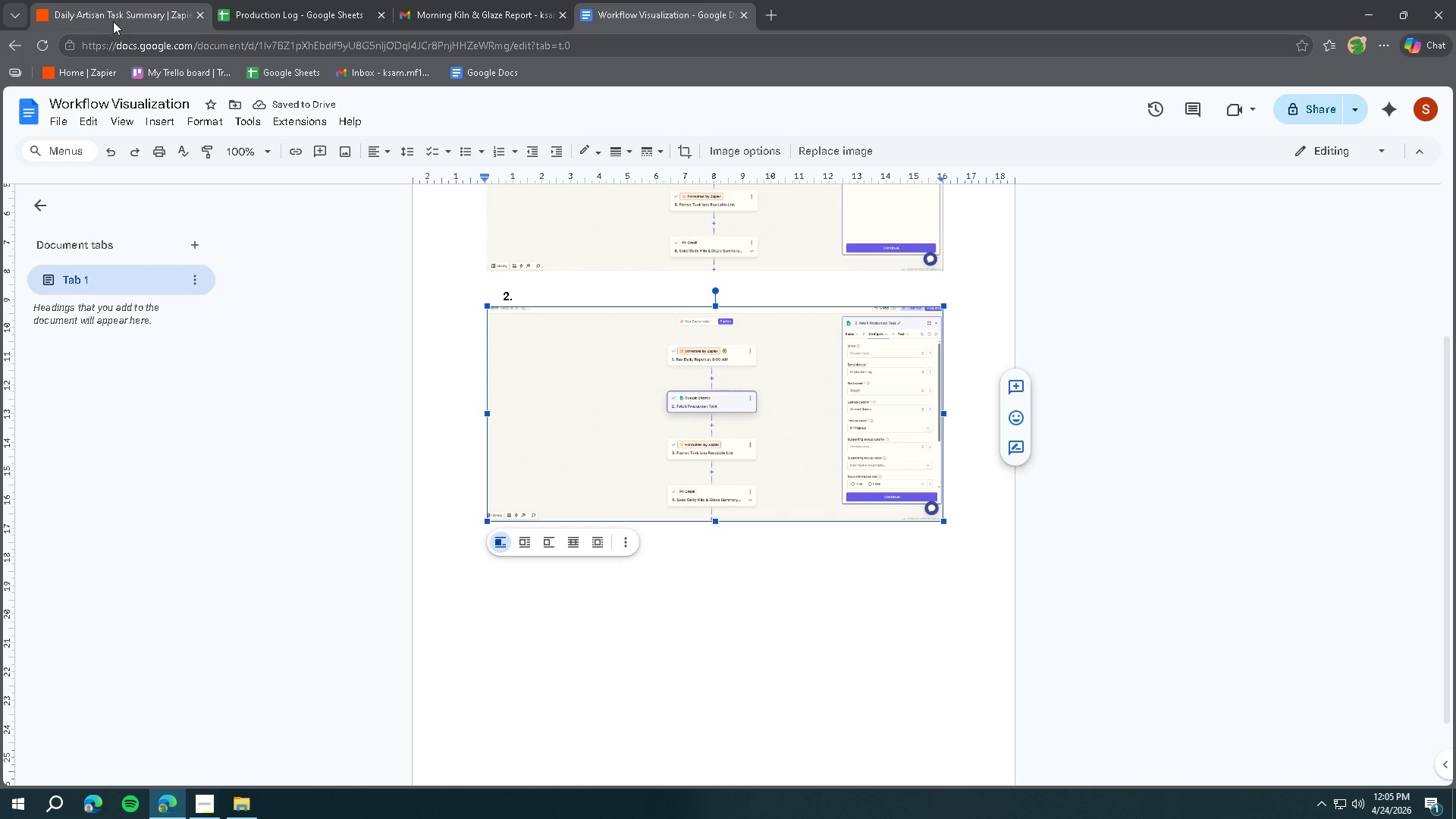 
left_click([113, 21])
 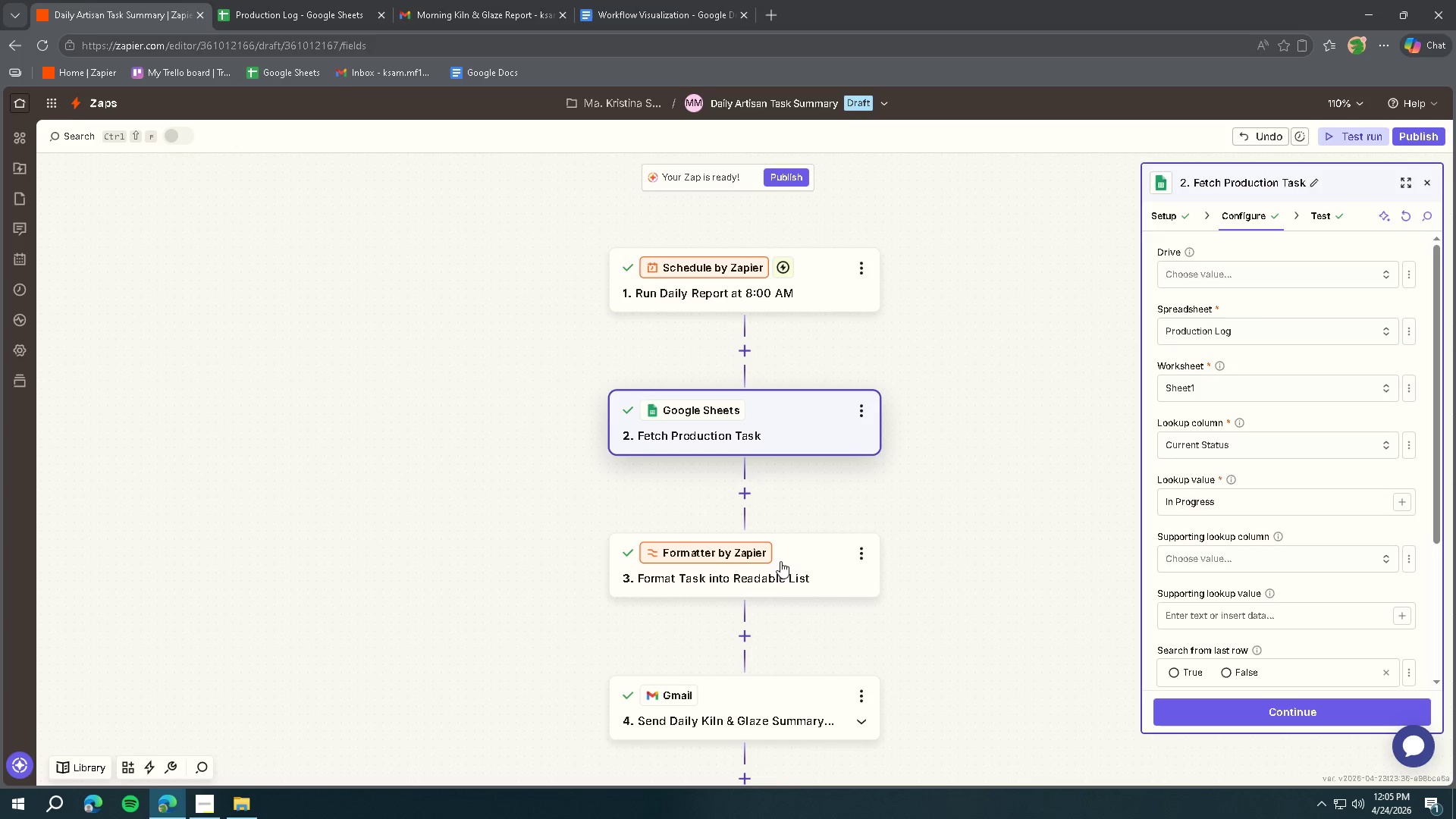 
left_click([814, 563])
 